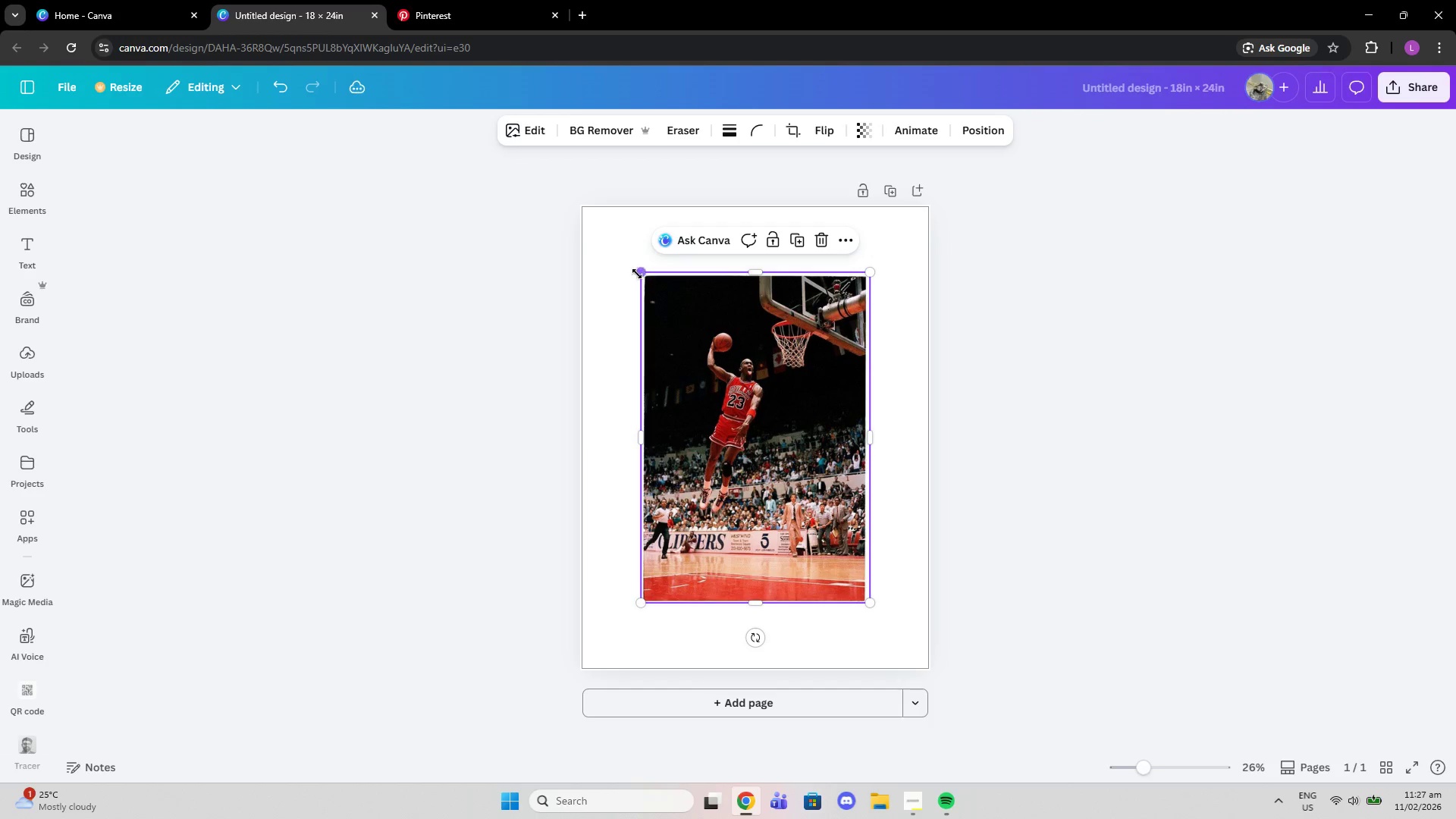 
left_click_drag(start_coordinate=[637, 274], to_coordinate=[671, 290])
 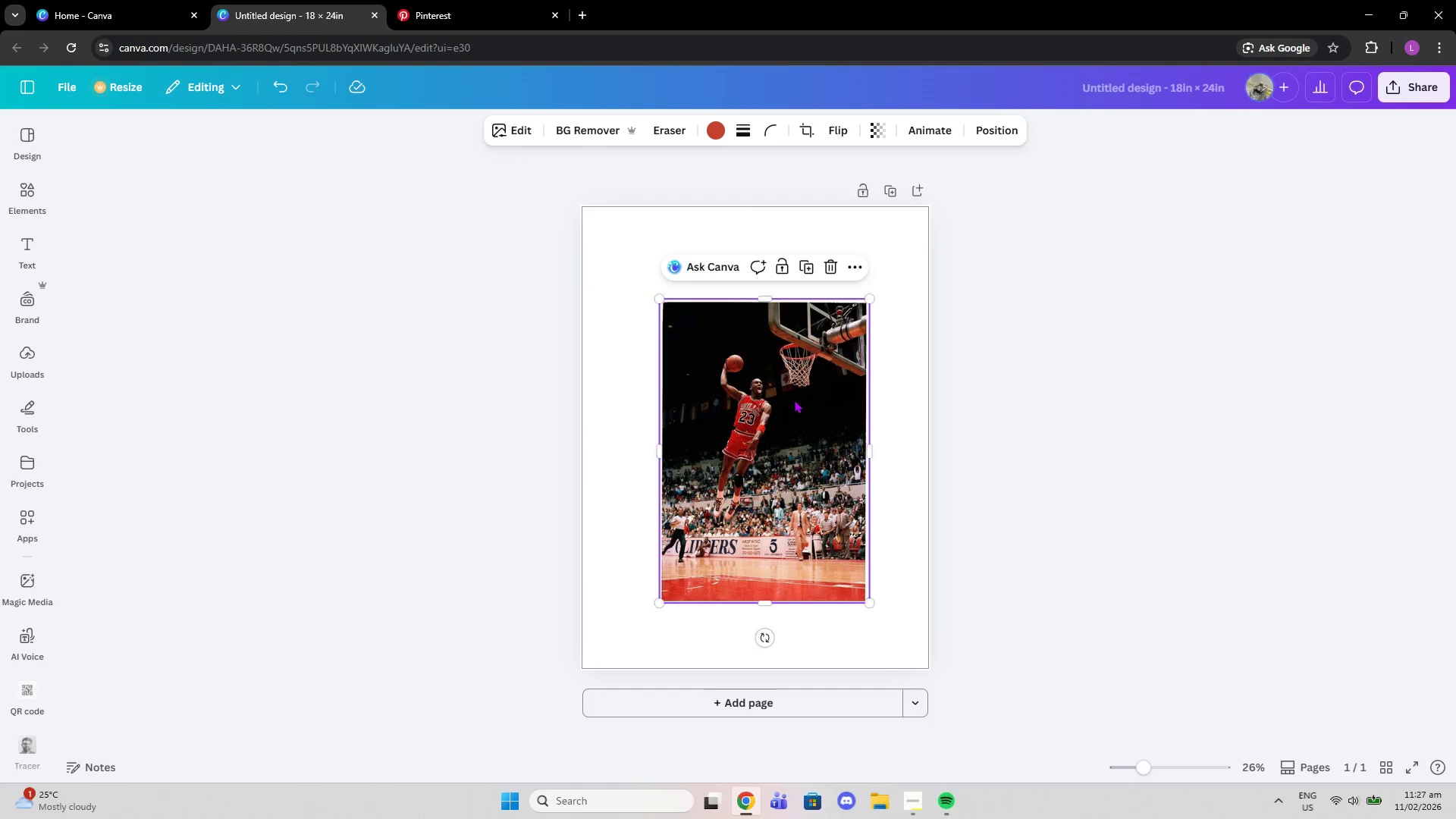 
left_click_drag(start_coordinate=[799, 403], to_coordinate=[792, 385])
 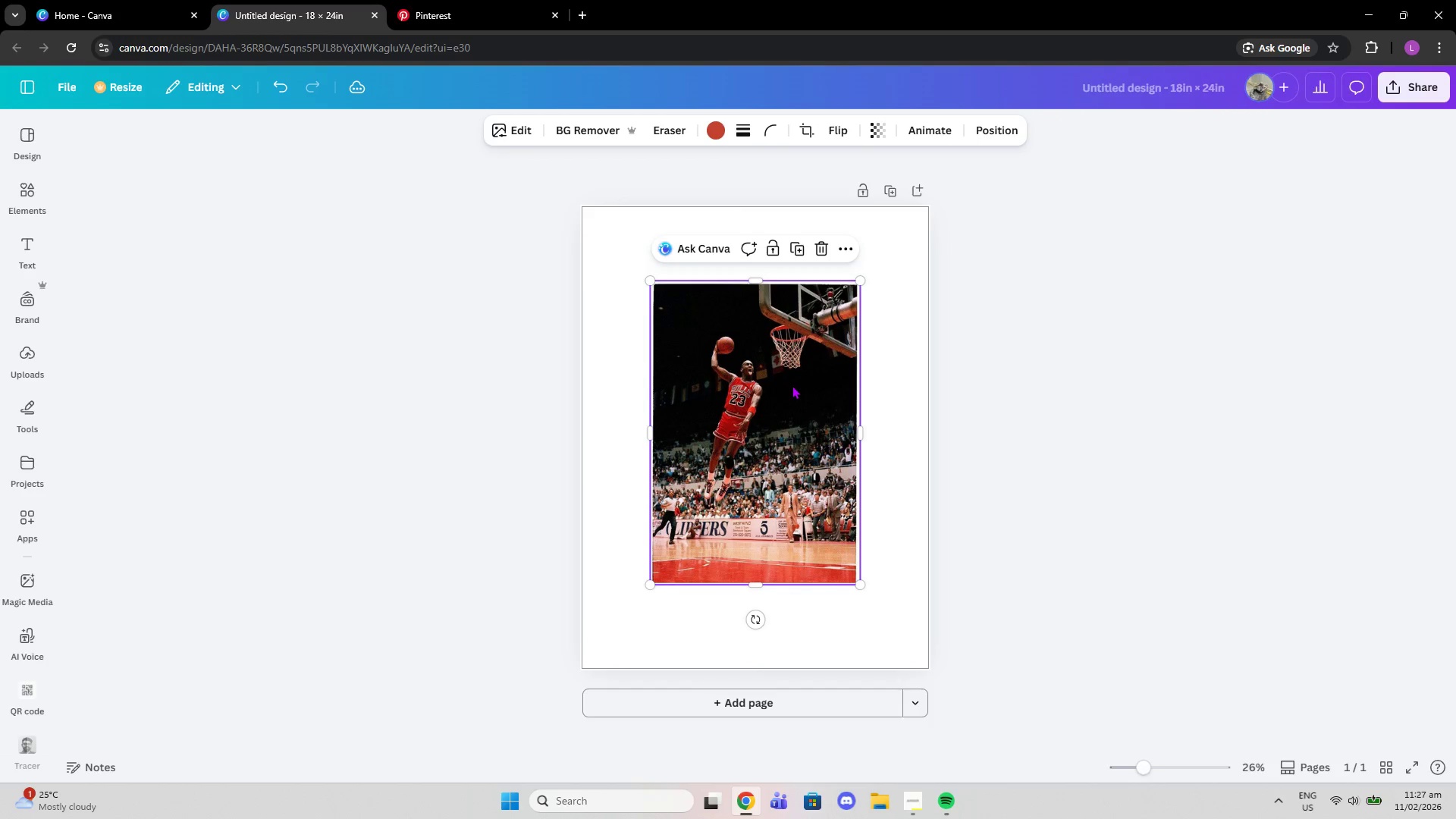 
left_click_drag(start_coordinate=[792, 385], to_coordinate=[788, 391])
 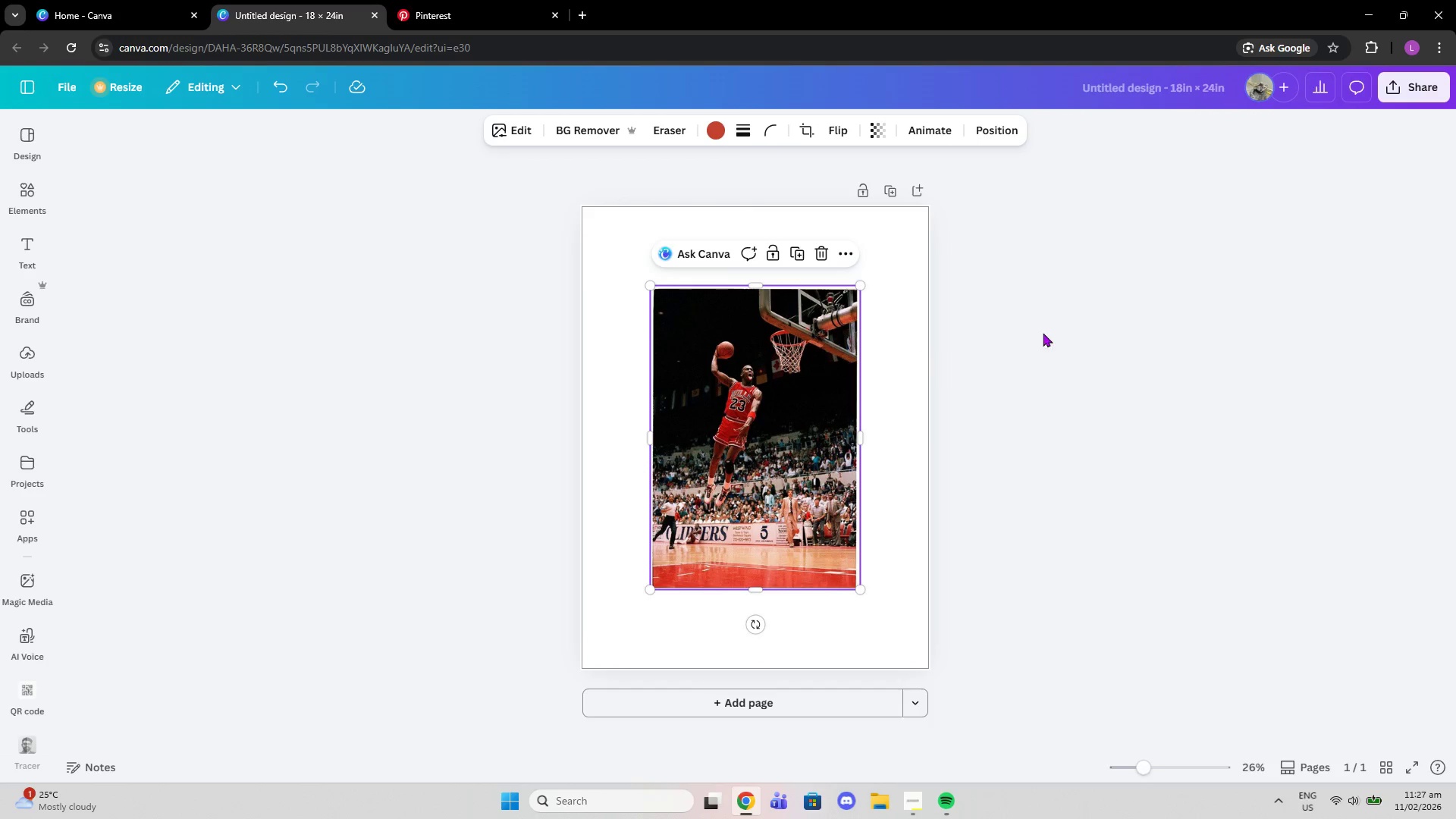 
left_click([1046, 332])
 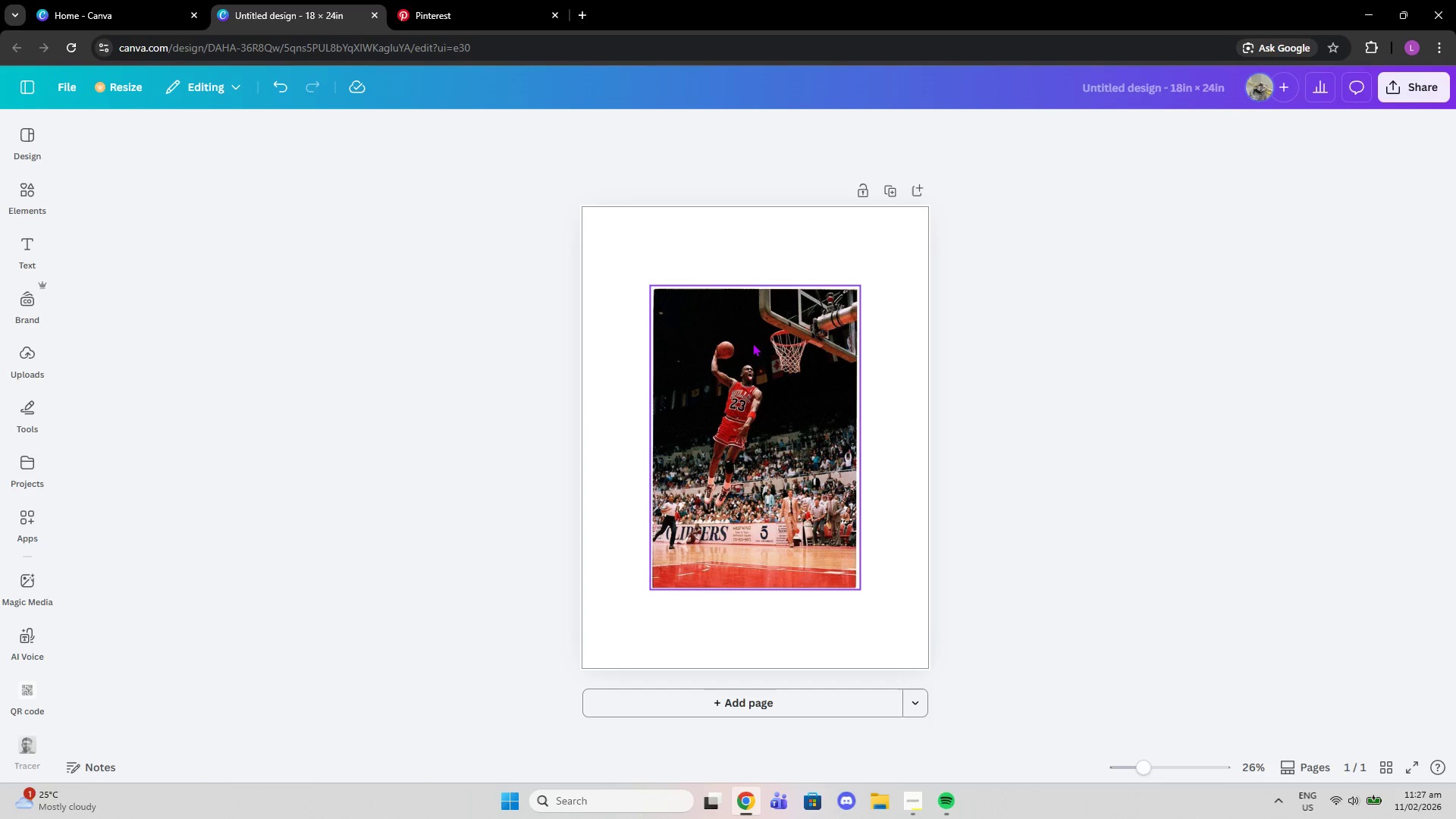 
left_click([752, 343])
 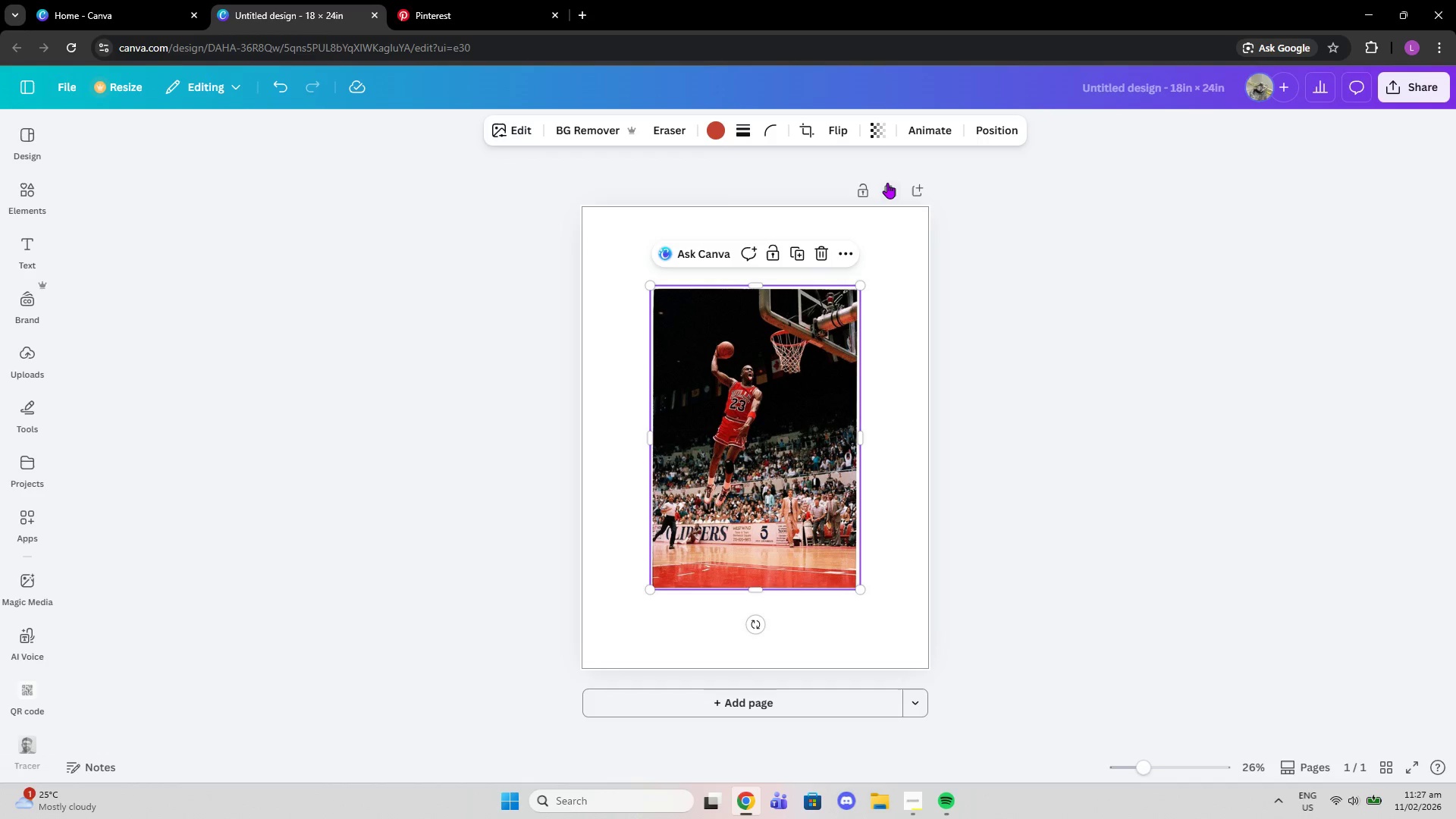 
left_click([887, 183])
 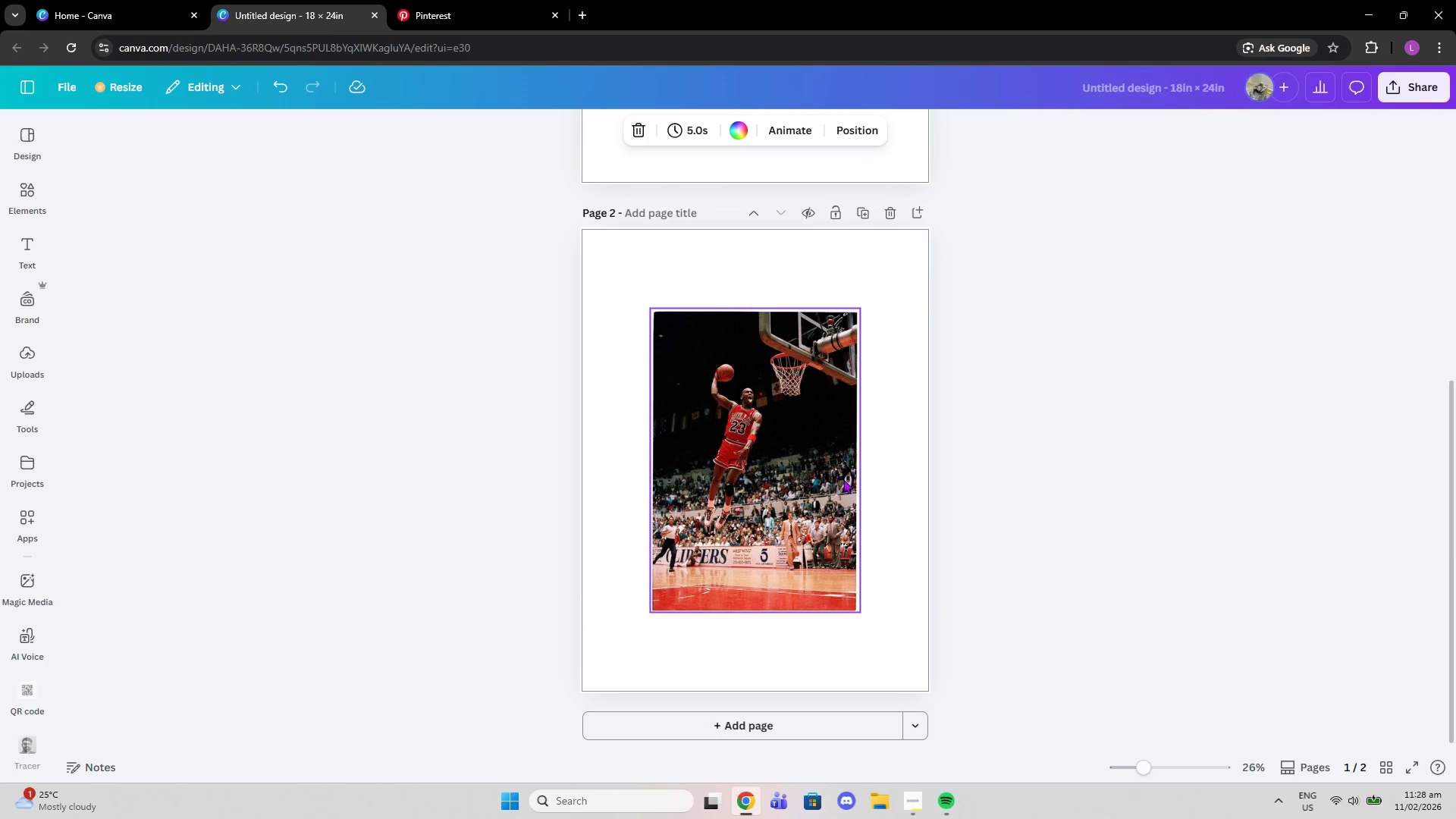 
left_click([824, 472])
 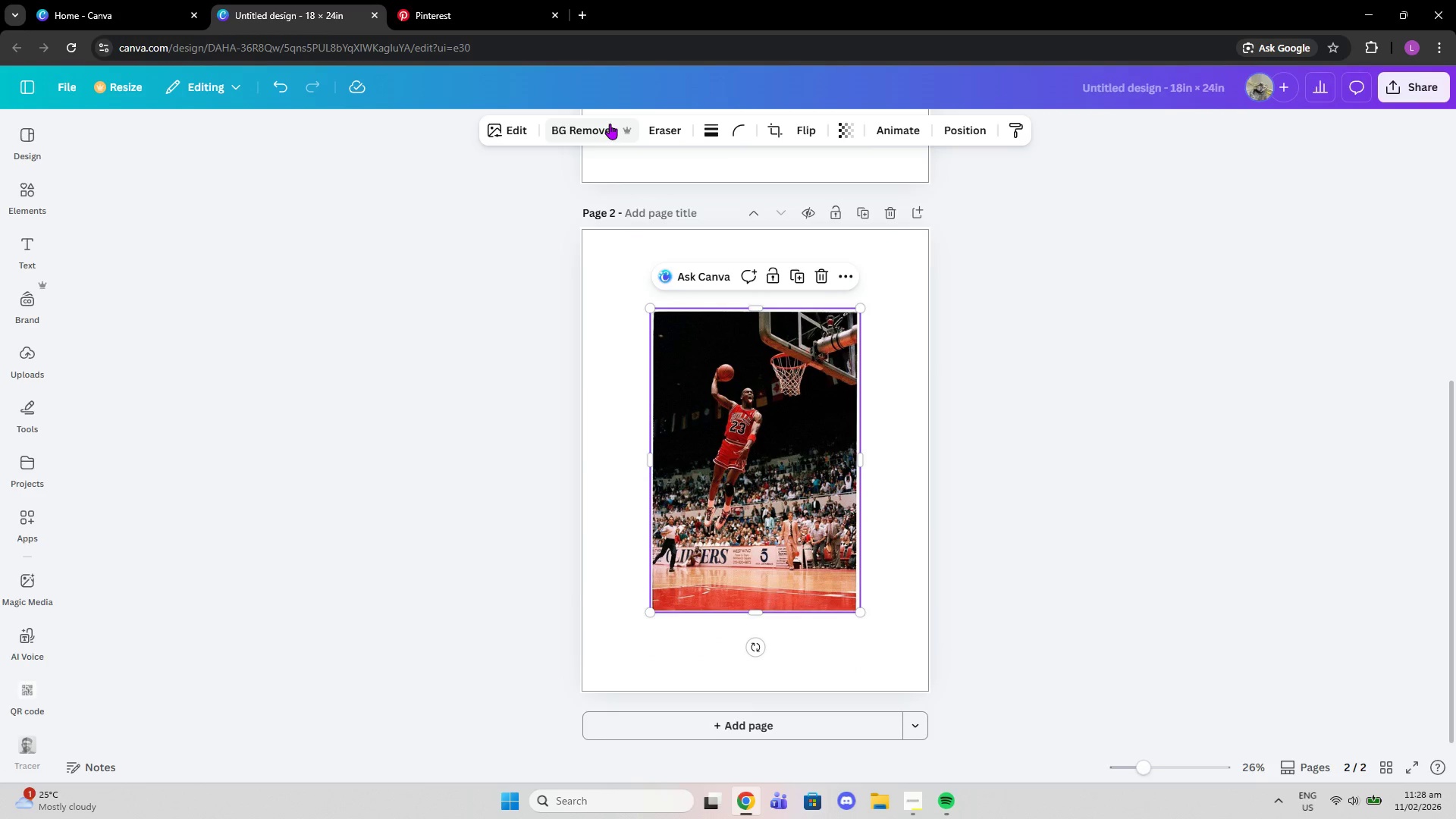 
left_click([653, 121])
 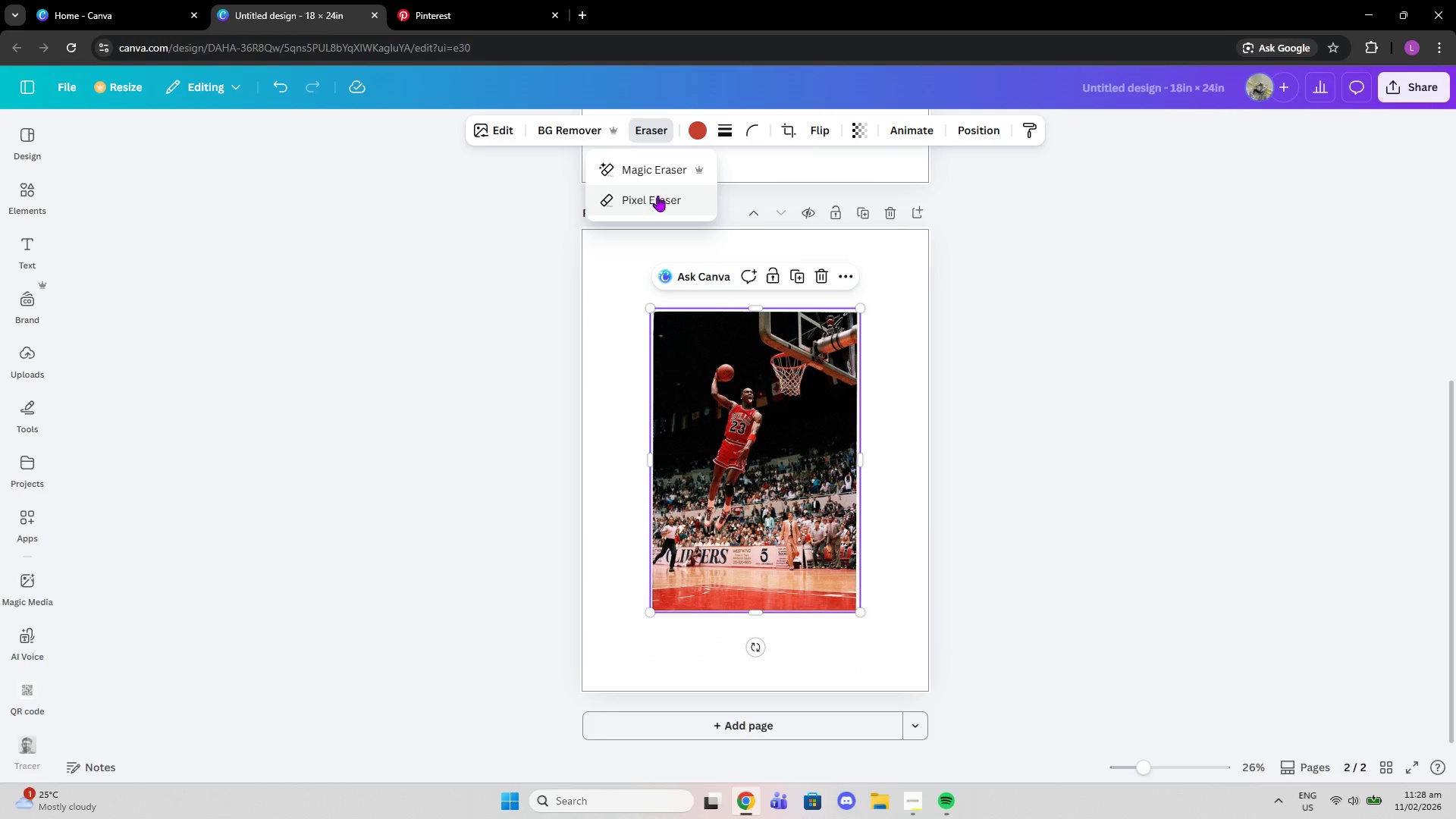 
left_click([554, 128])
 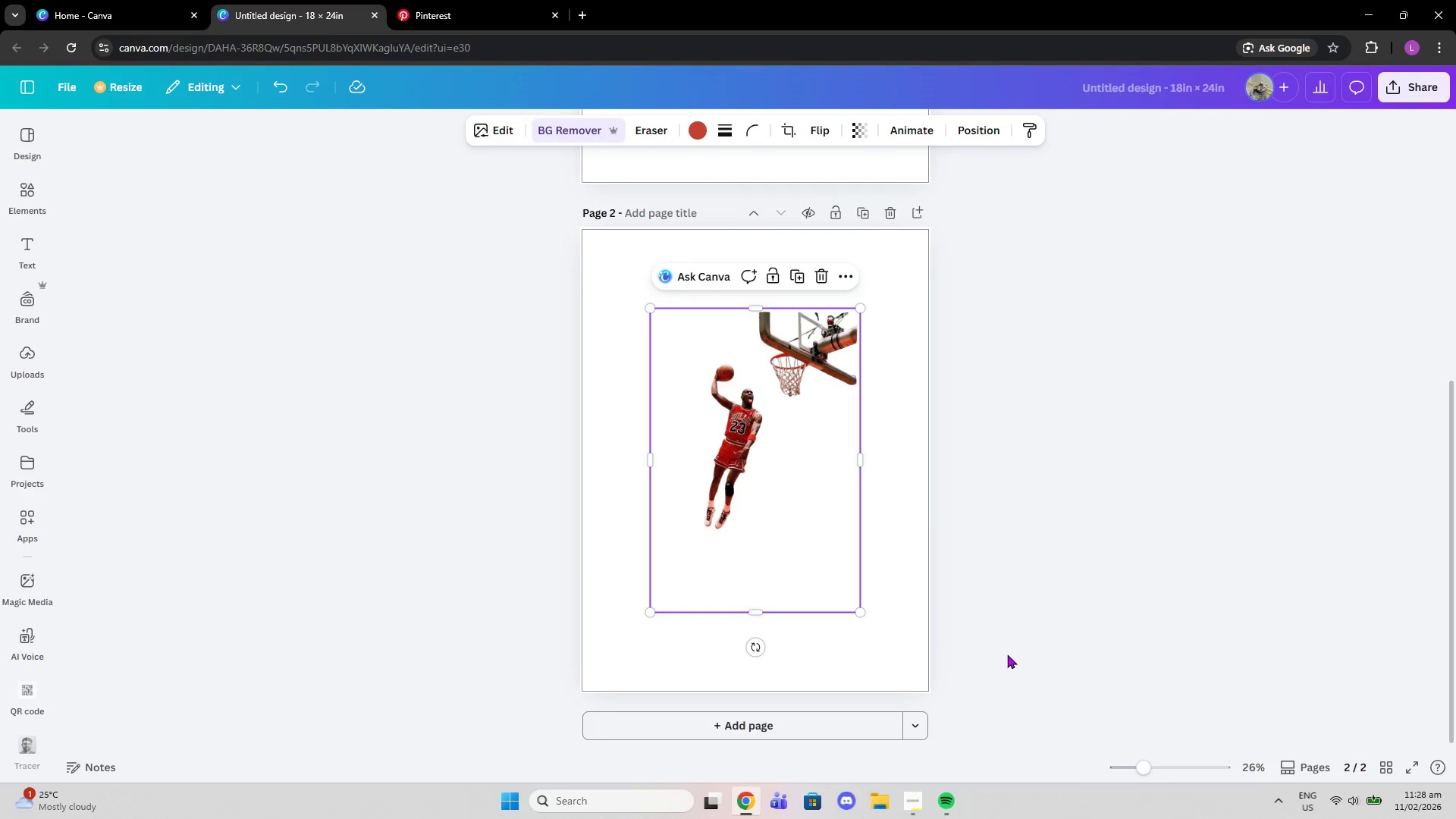 
left_click_drag(start_coordinate=[1139, 767], to_coordinate=[1180, 764])
 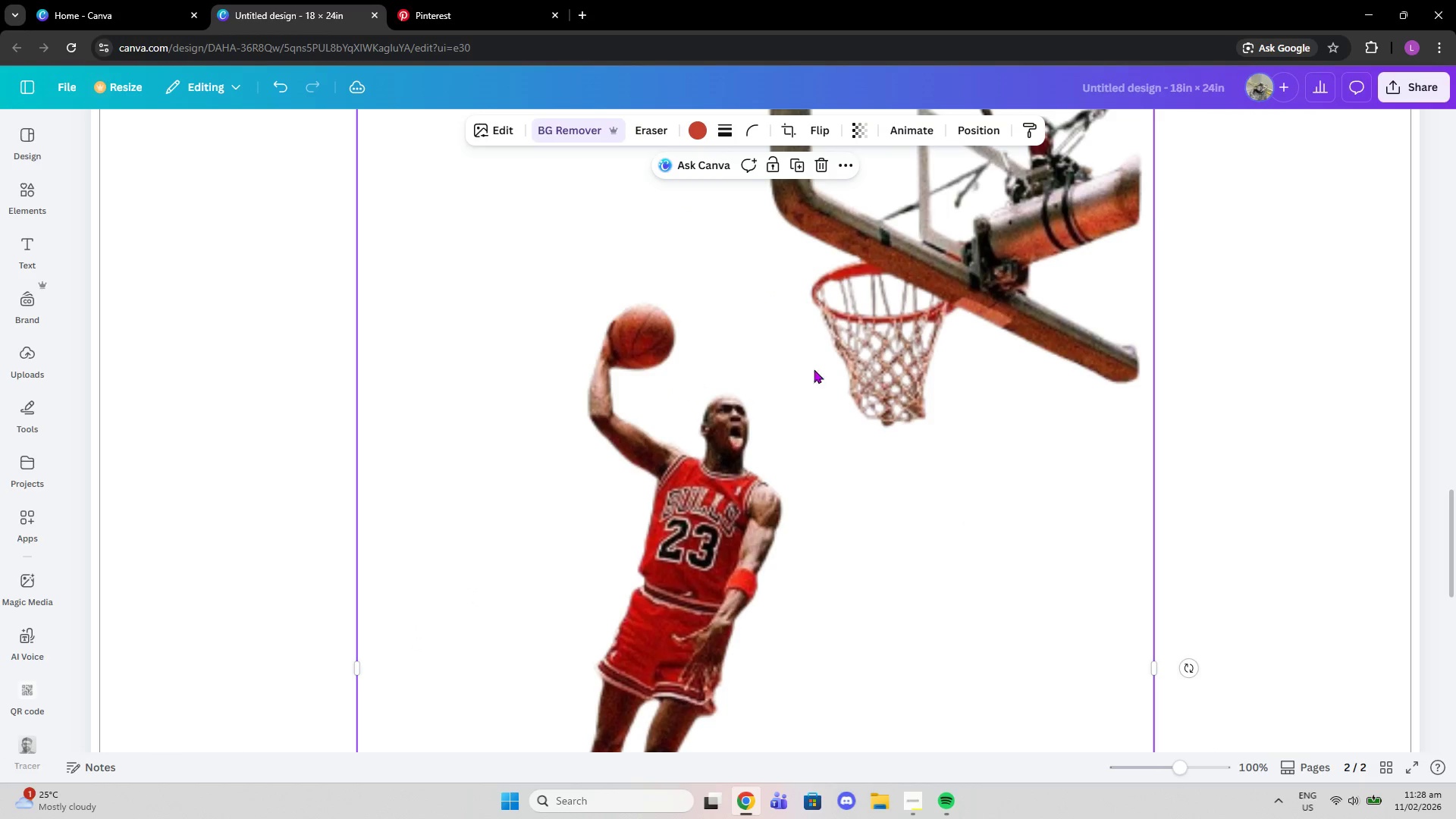 
left_click([1200, 322])
 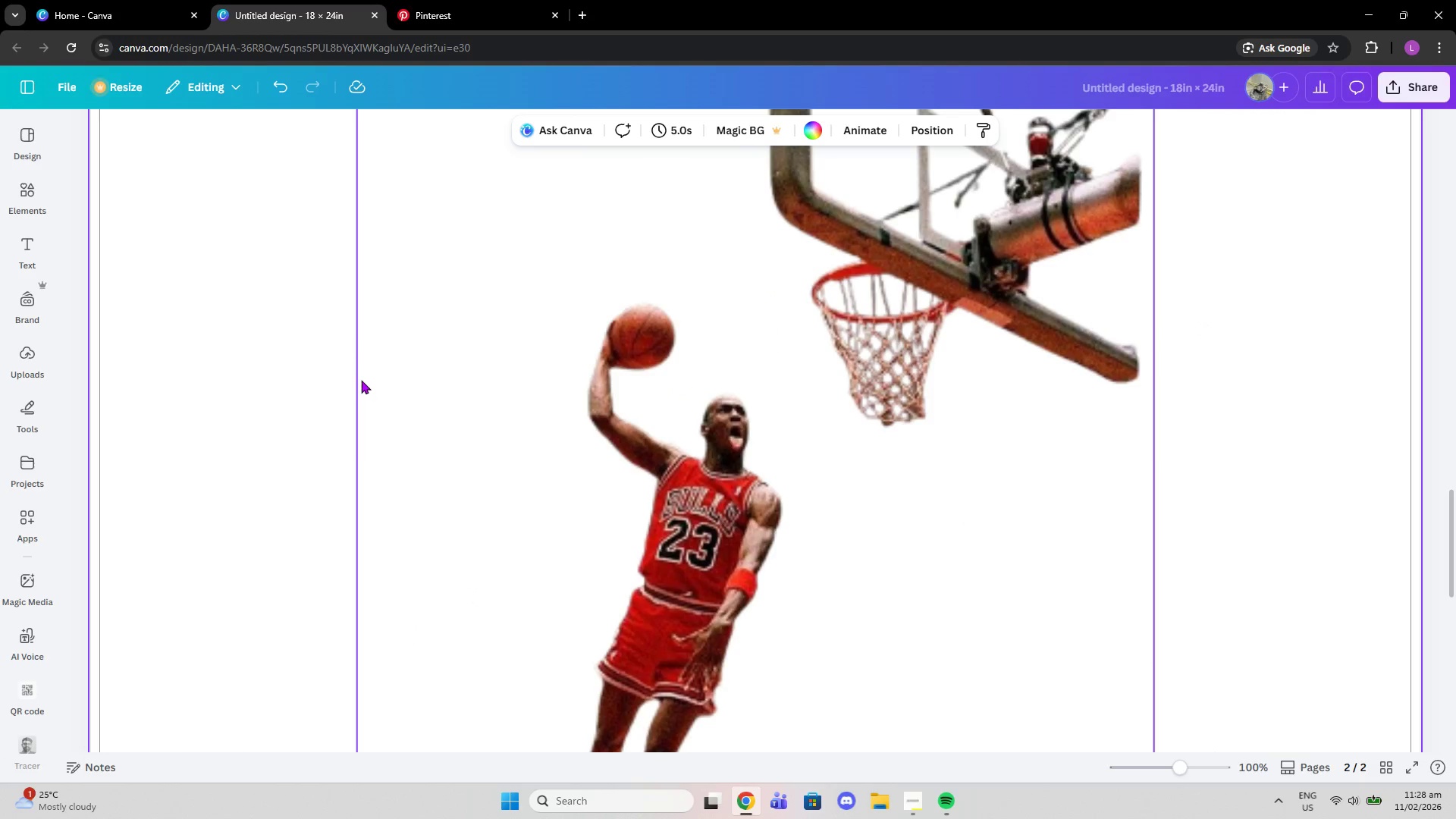 
scroll: coordinate [635, 395], scroll_direction: down, amount: 4.0
 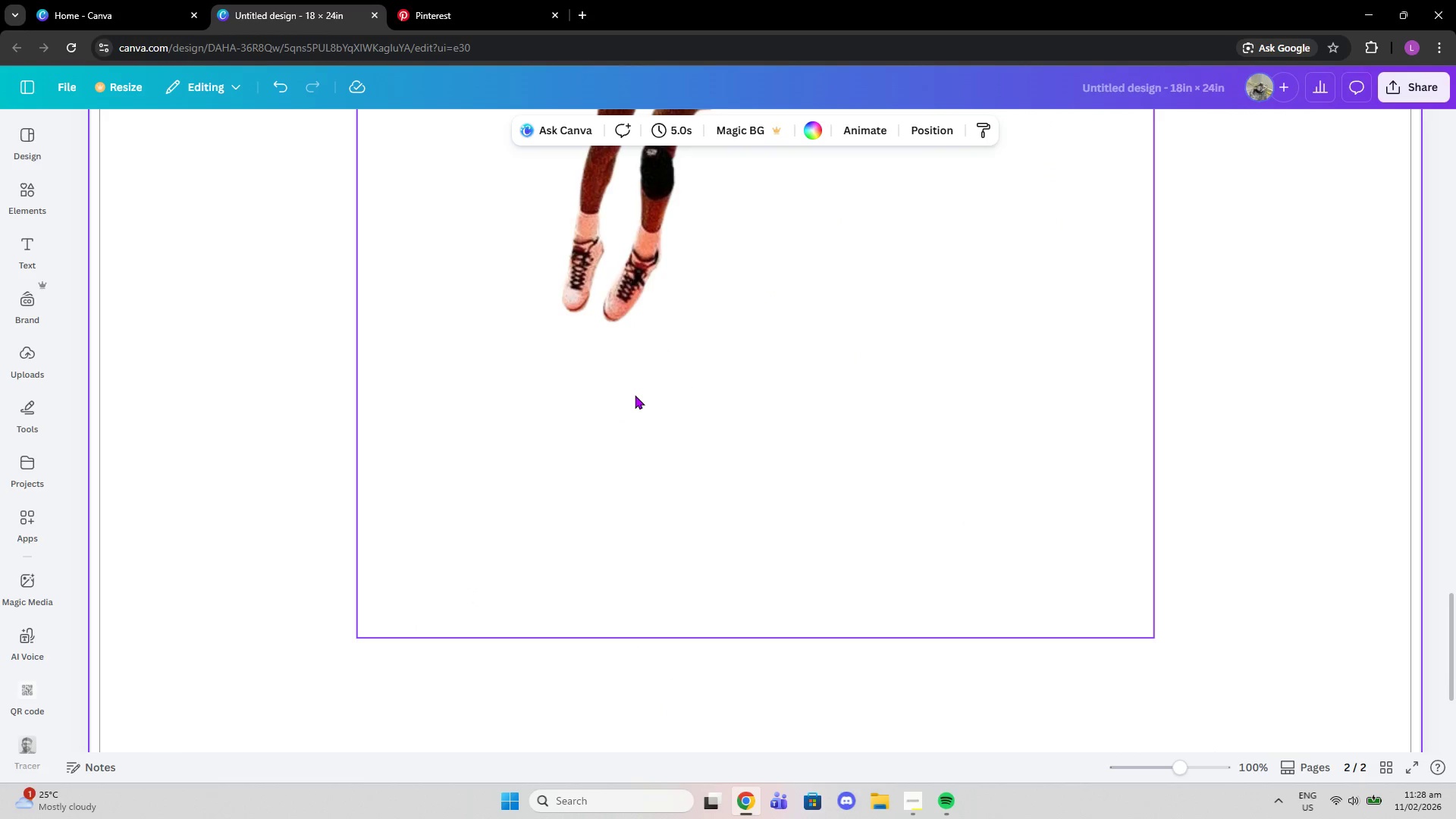 
scroll: coordinate [786, 397], scroll_direction: up, amount: 8.0
 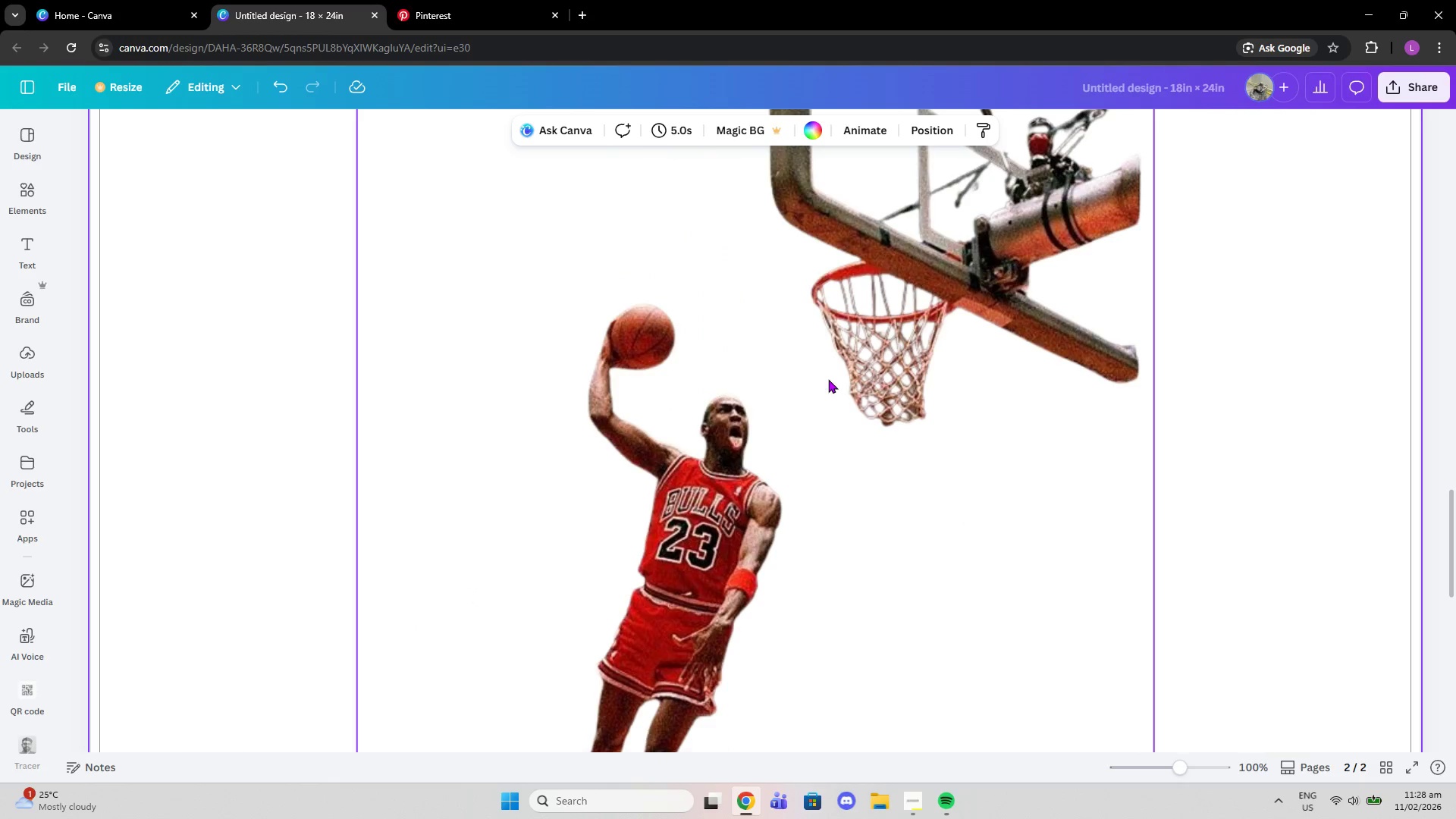 
left_click([828, 379])
 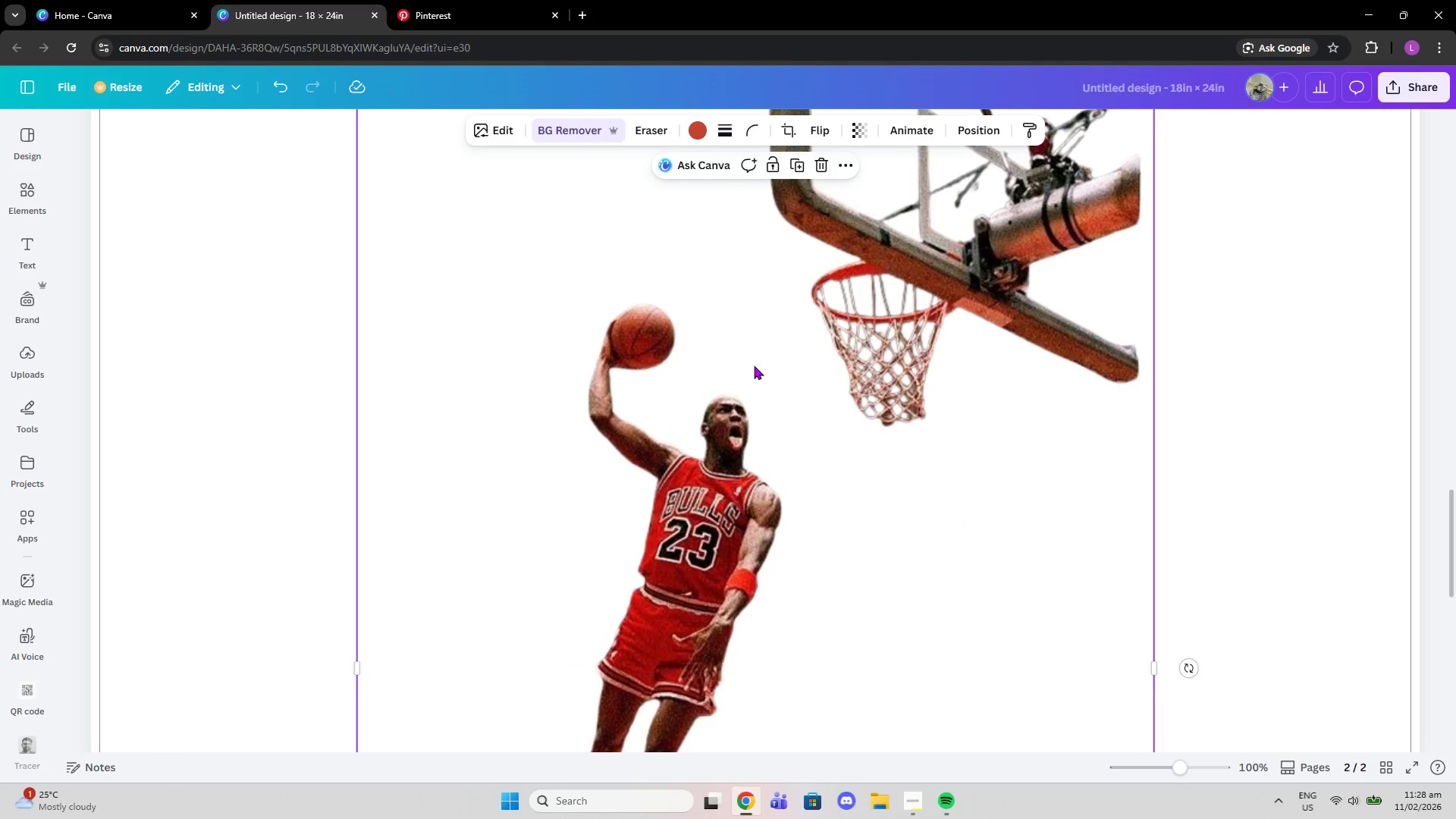 
scroll: coordinate [858, 341], scroll_direction: up, amount: 1.0
 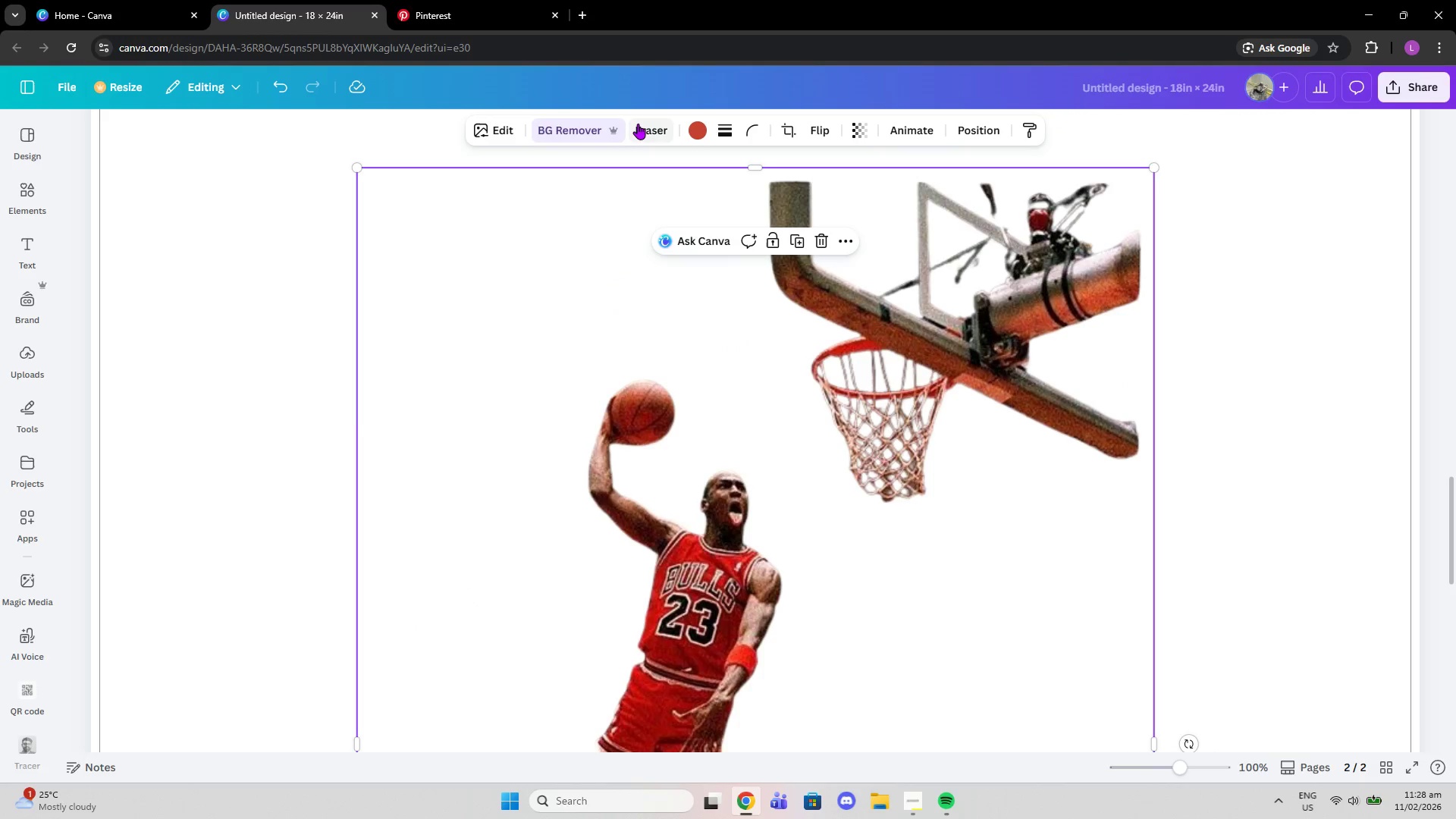 
left_click([638, 124])
 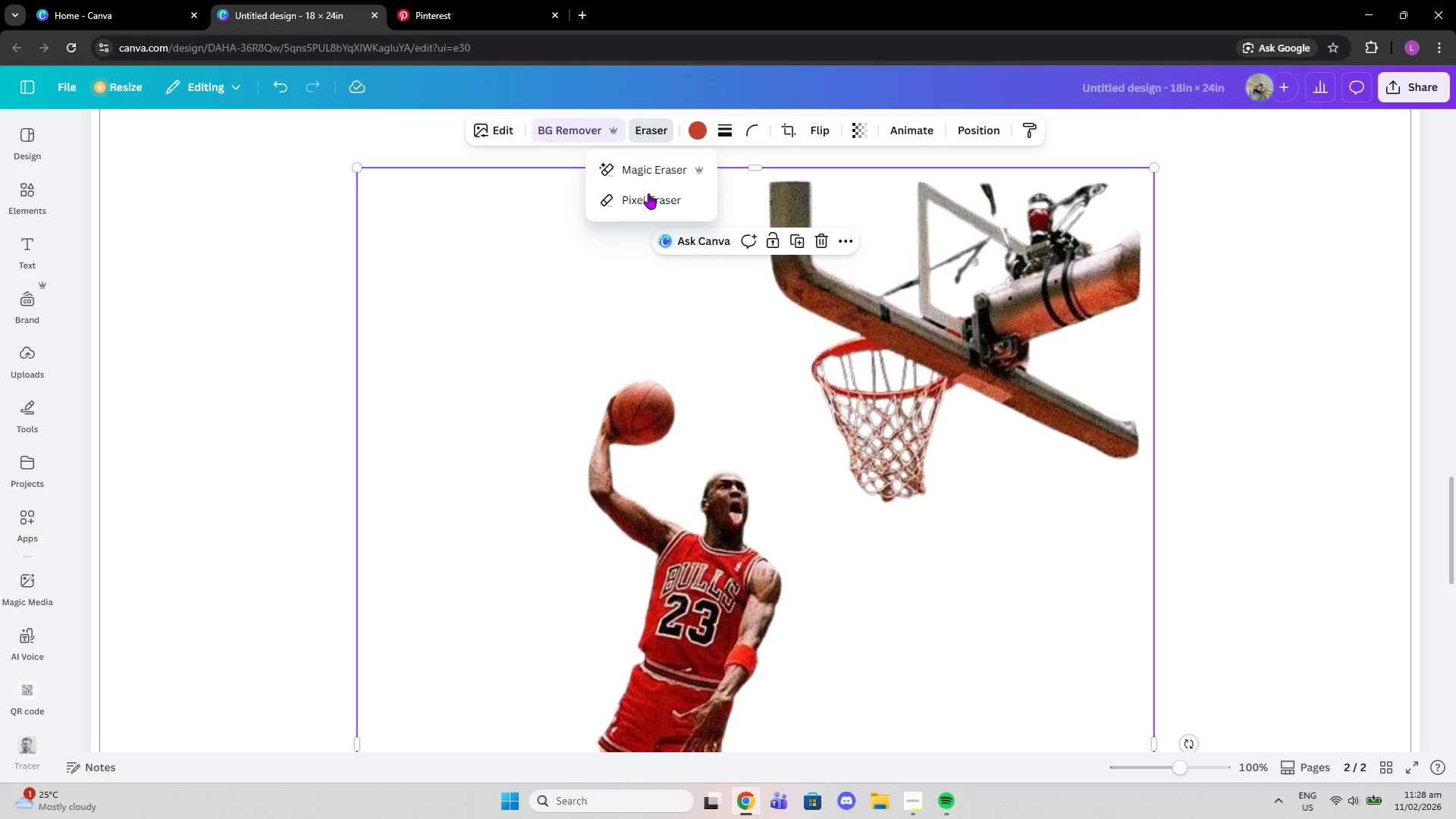 
left_click([648, 196])
 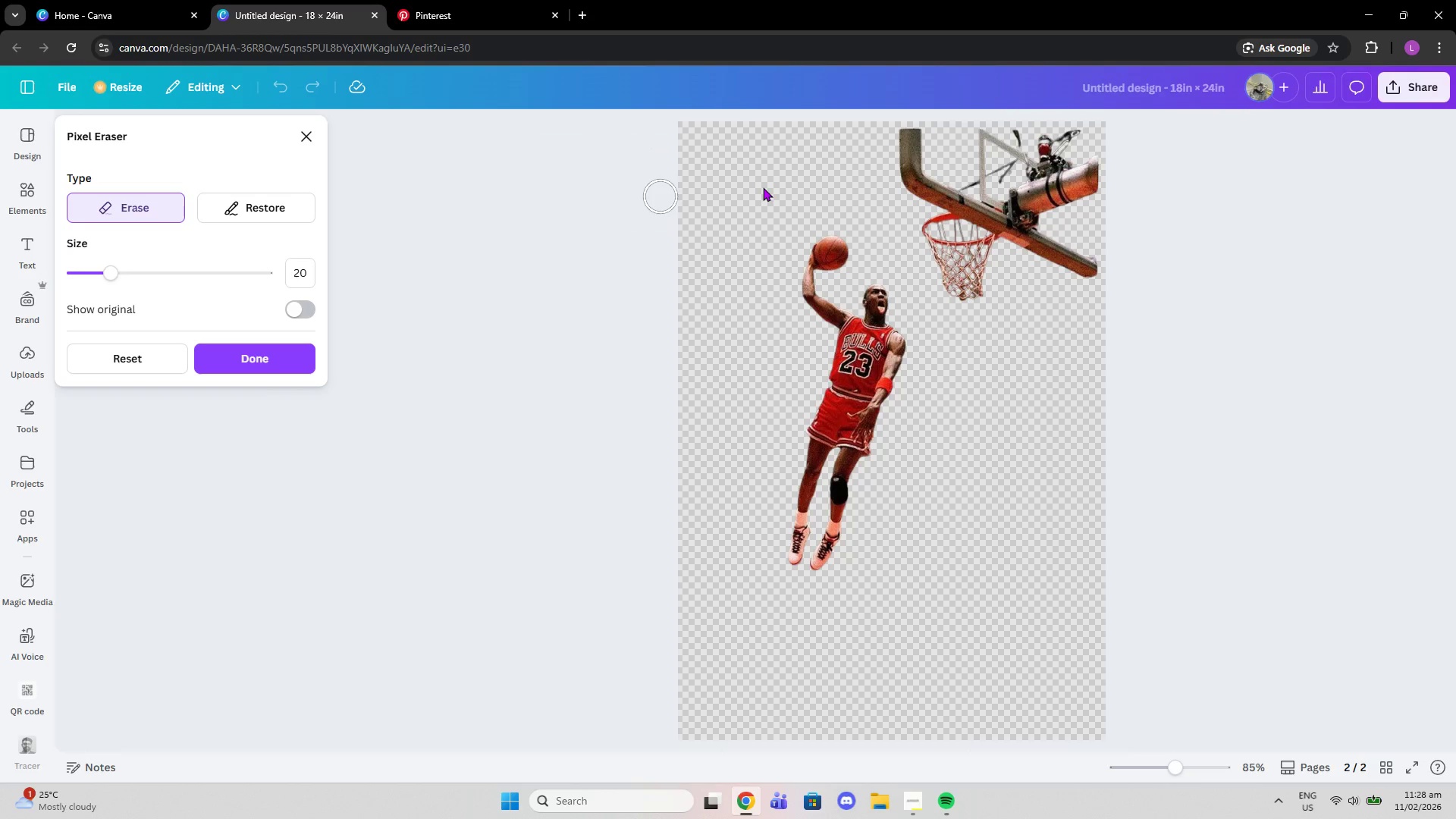 
left_click_drag(start_coordinate=[132, 270], to_coordinate=[195, 256])
 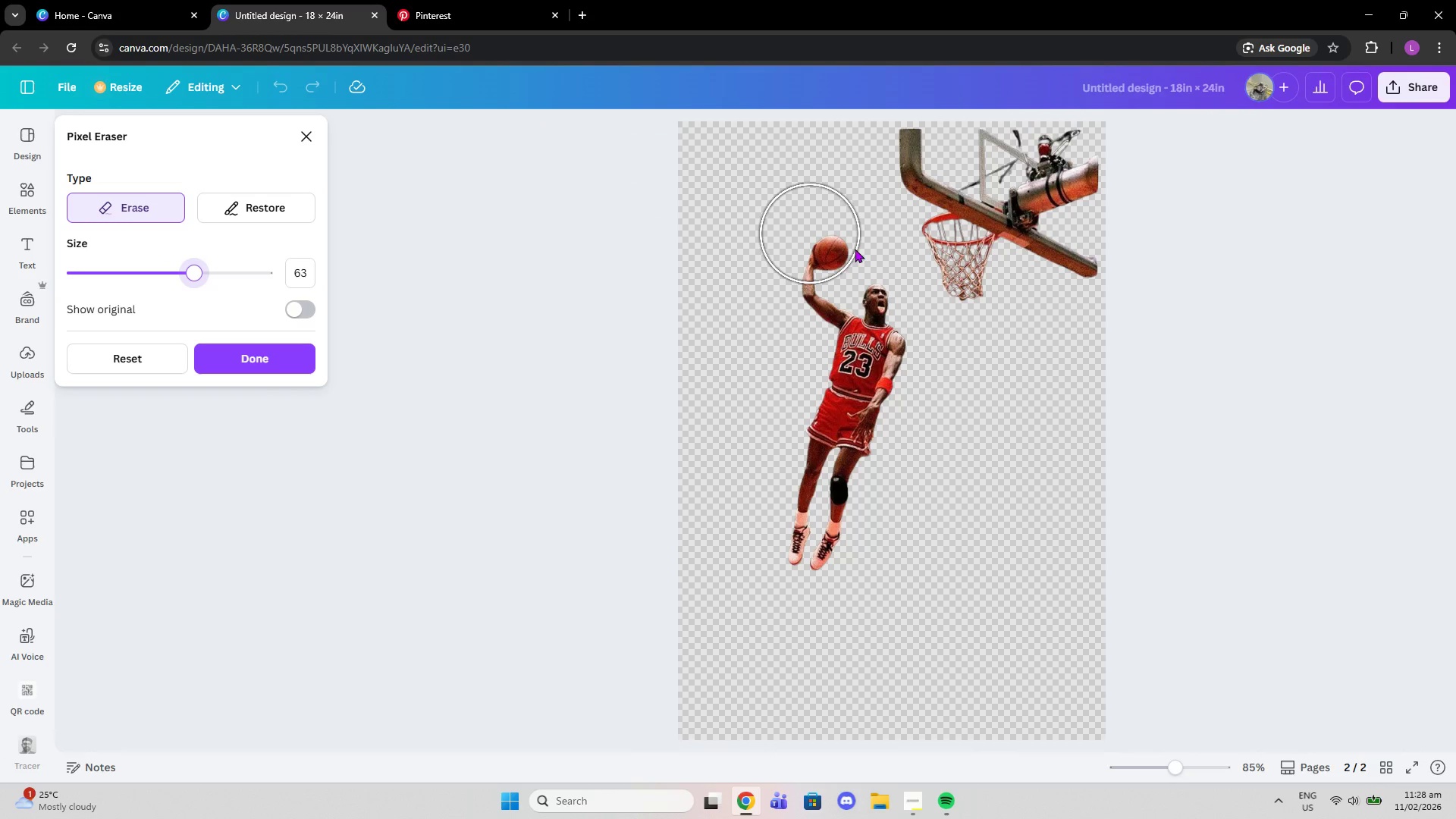 
left_click_drag(start_coordinate=[991, 281], to_coordinate=[1058, 705])
 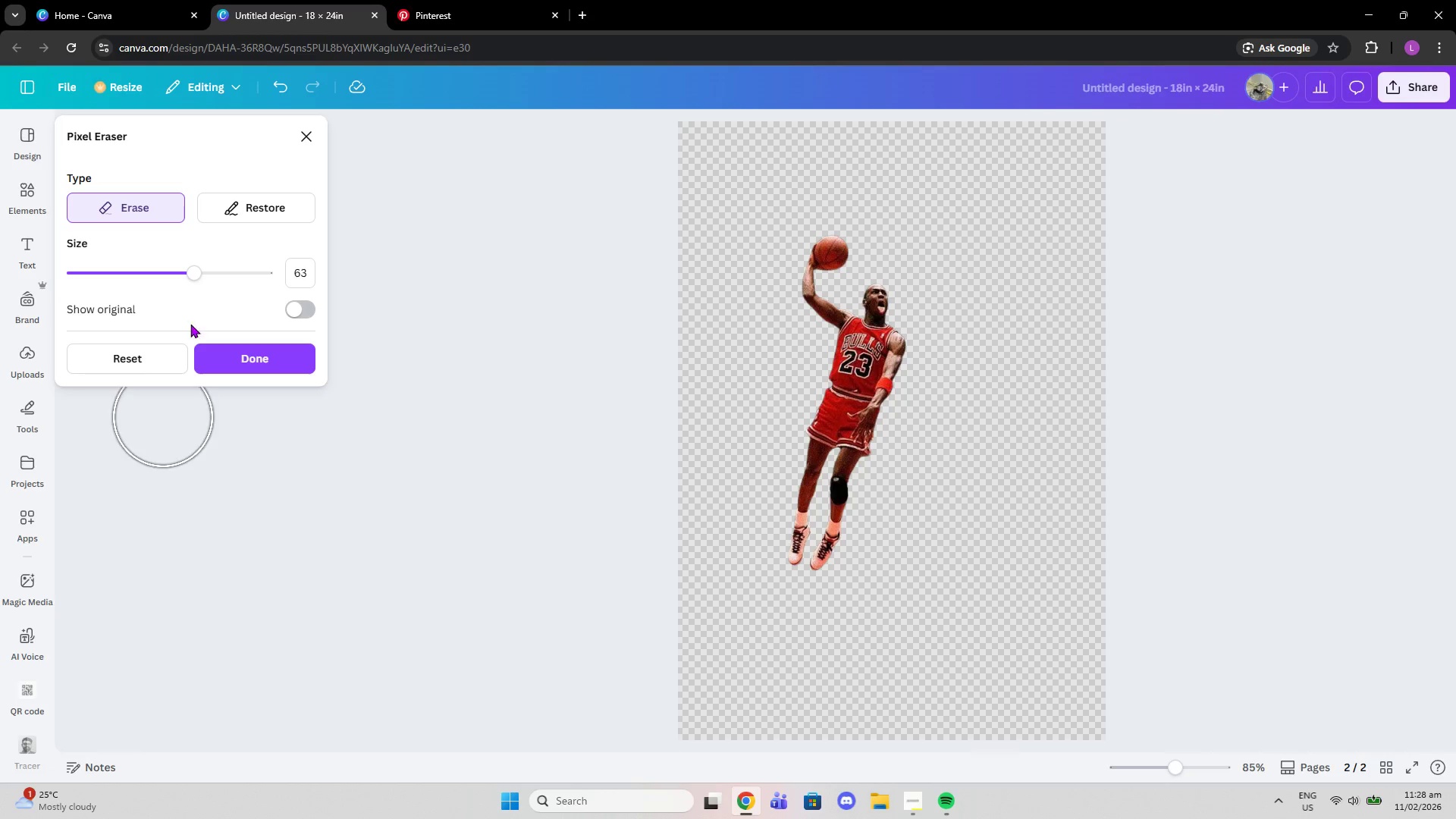 
left_click([217, 355])
 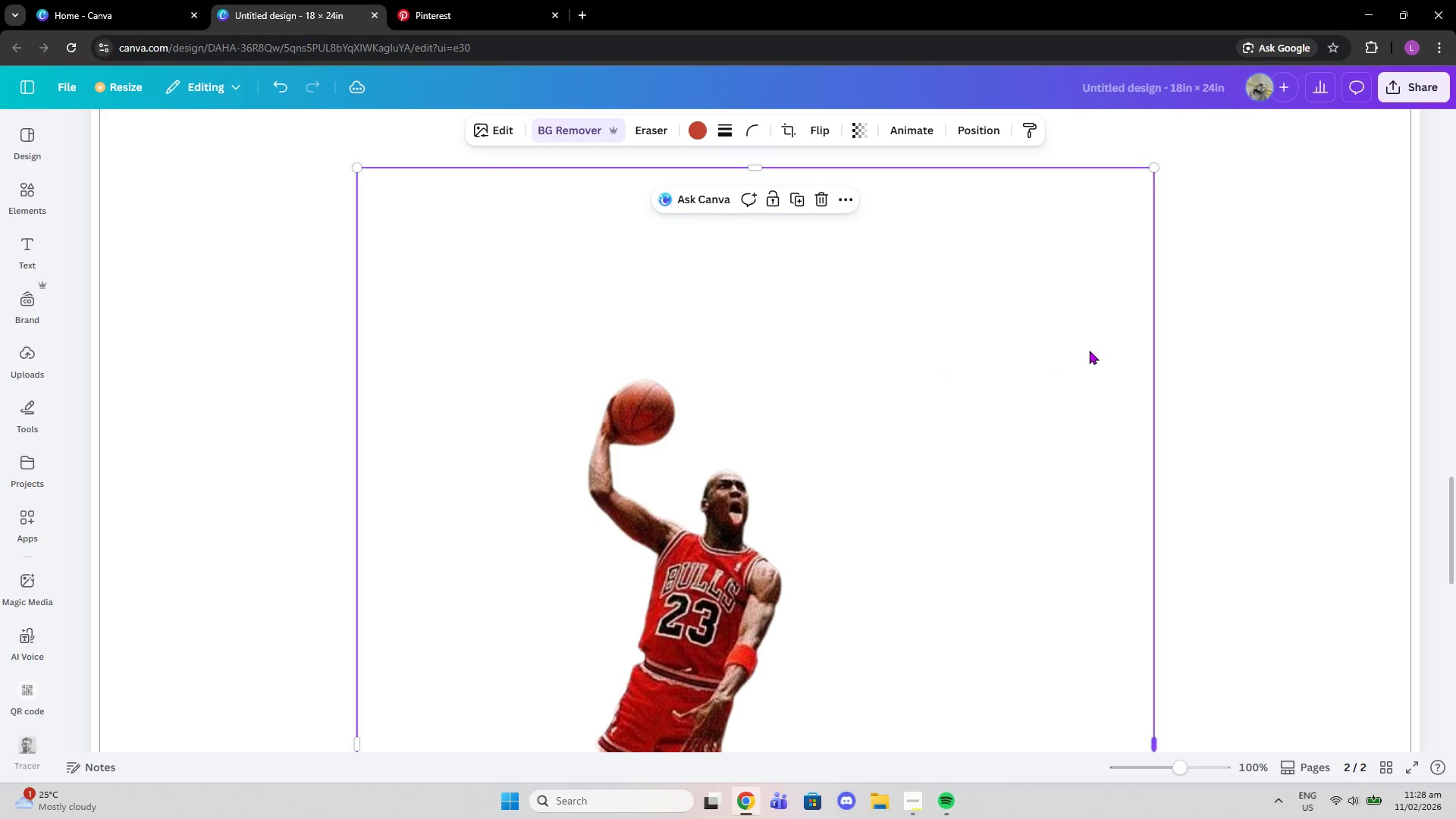 
left_click([1301, 447])
 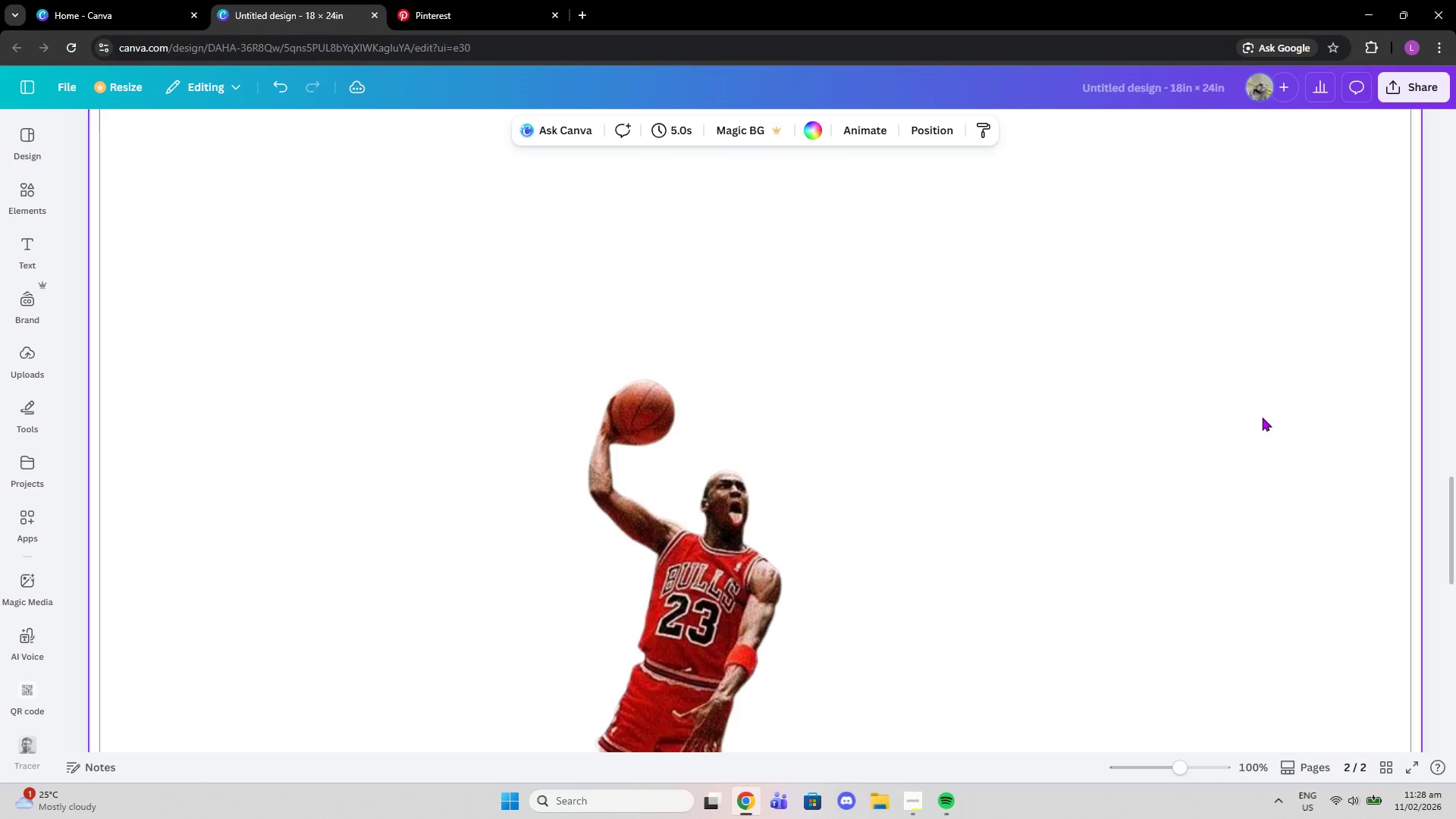 
scroll: coordinate [1252, 417], scroll_direction: up, amount: 13.0
 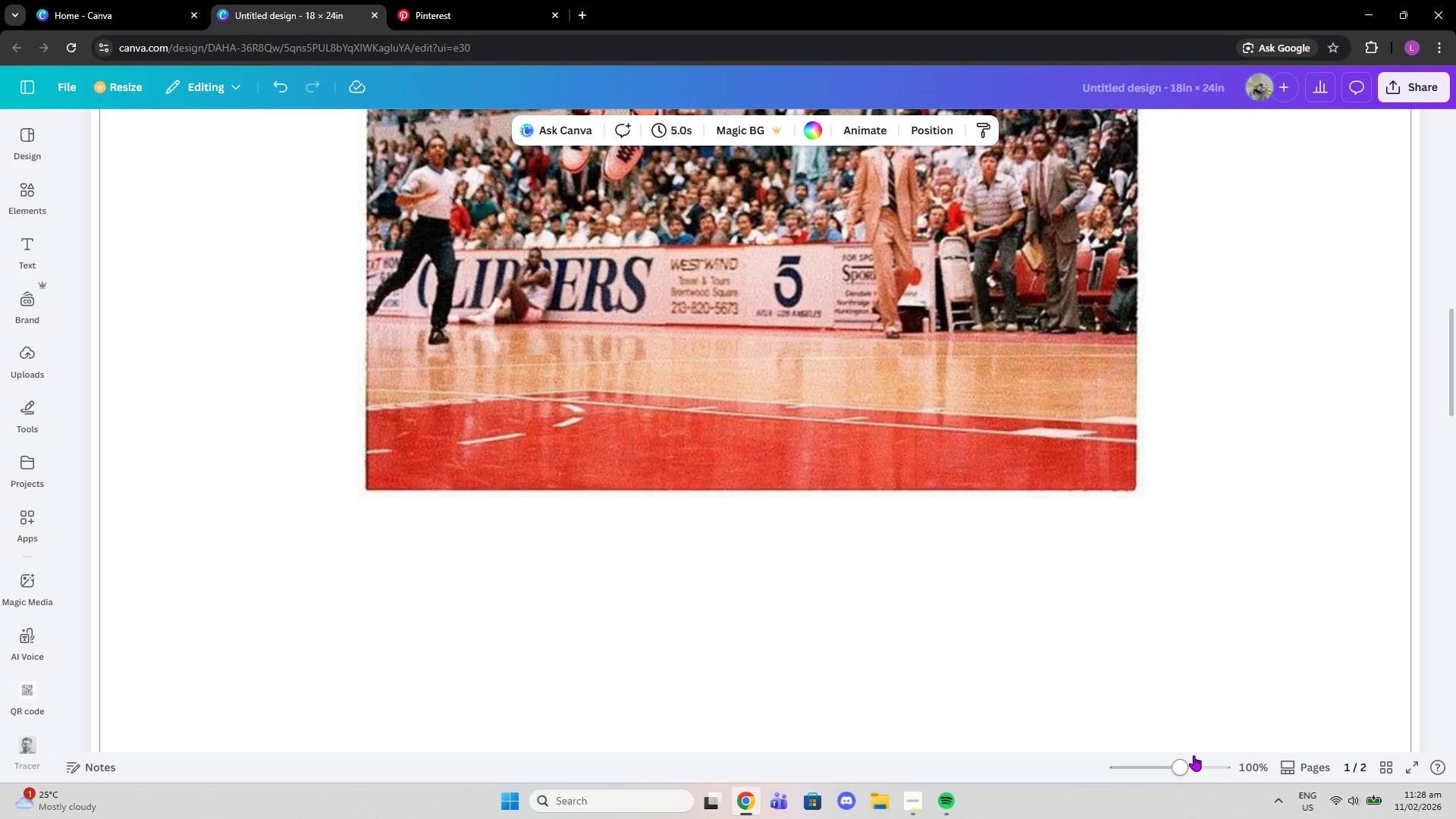 
left_click_drag(start_coordinate=[1189, 759], to_coordinate=[1171, 758])
 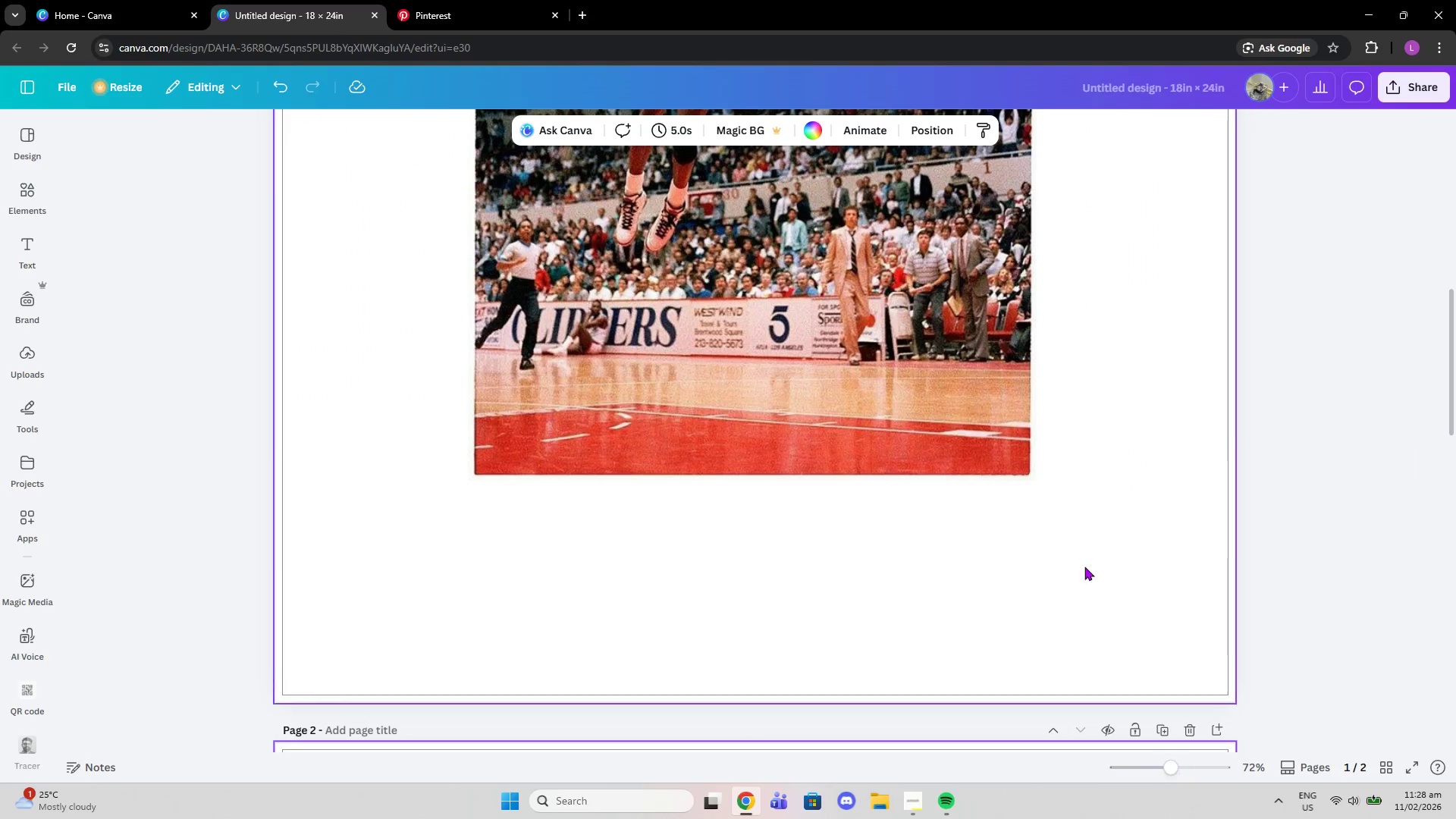 
left_click([926, 386])
 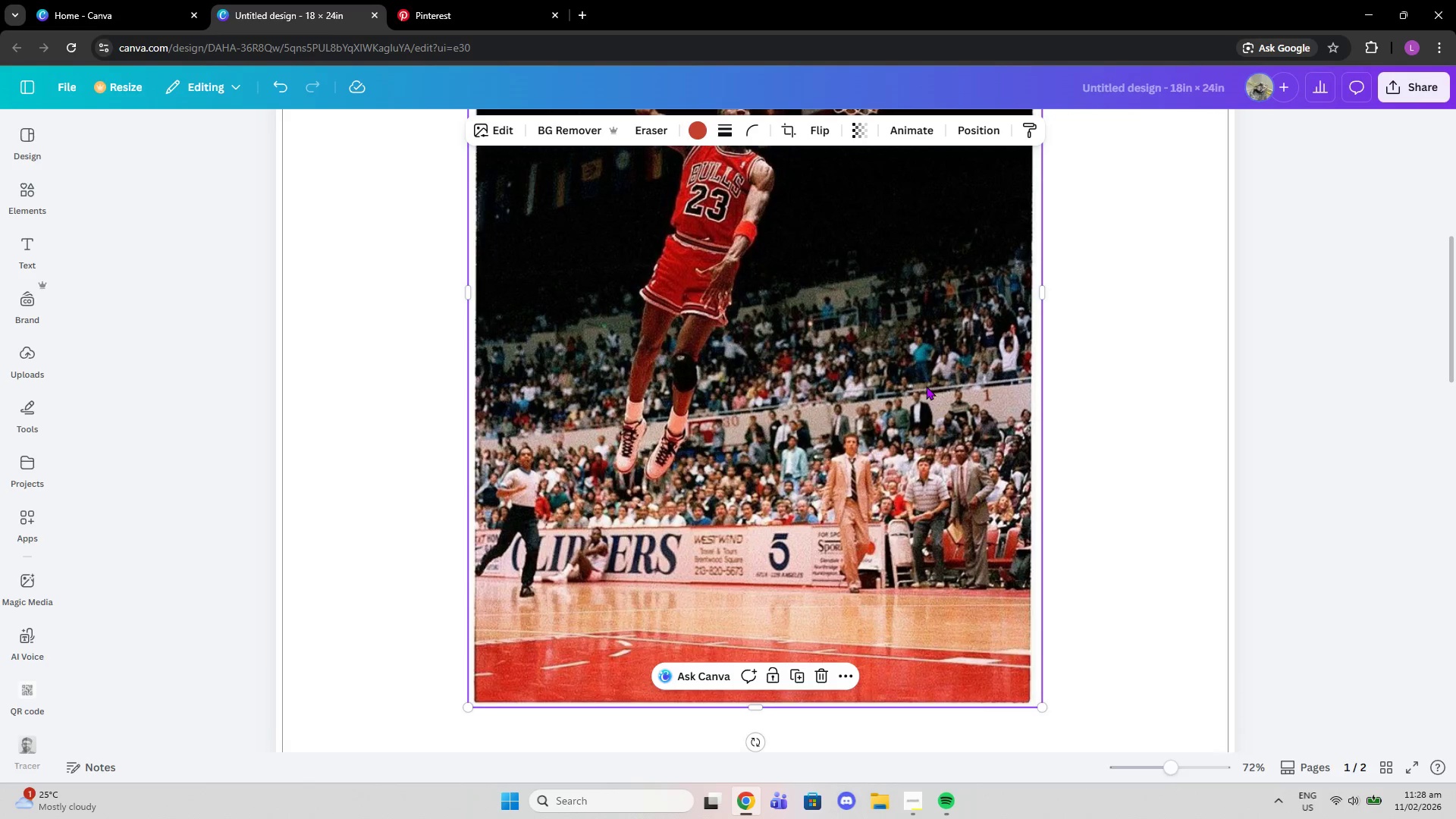 
scroll: coordinate [926, 386], scroll_direction: up, amount: 5.0
 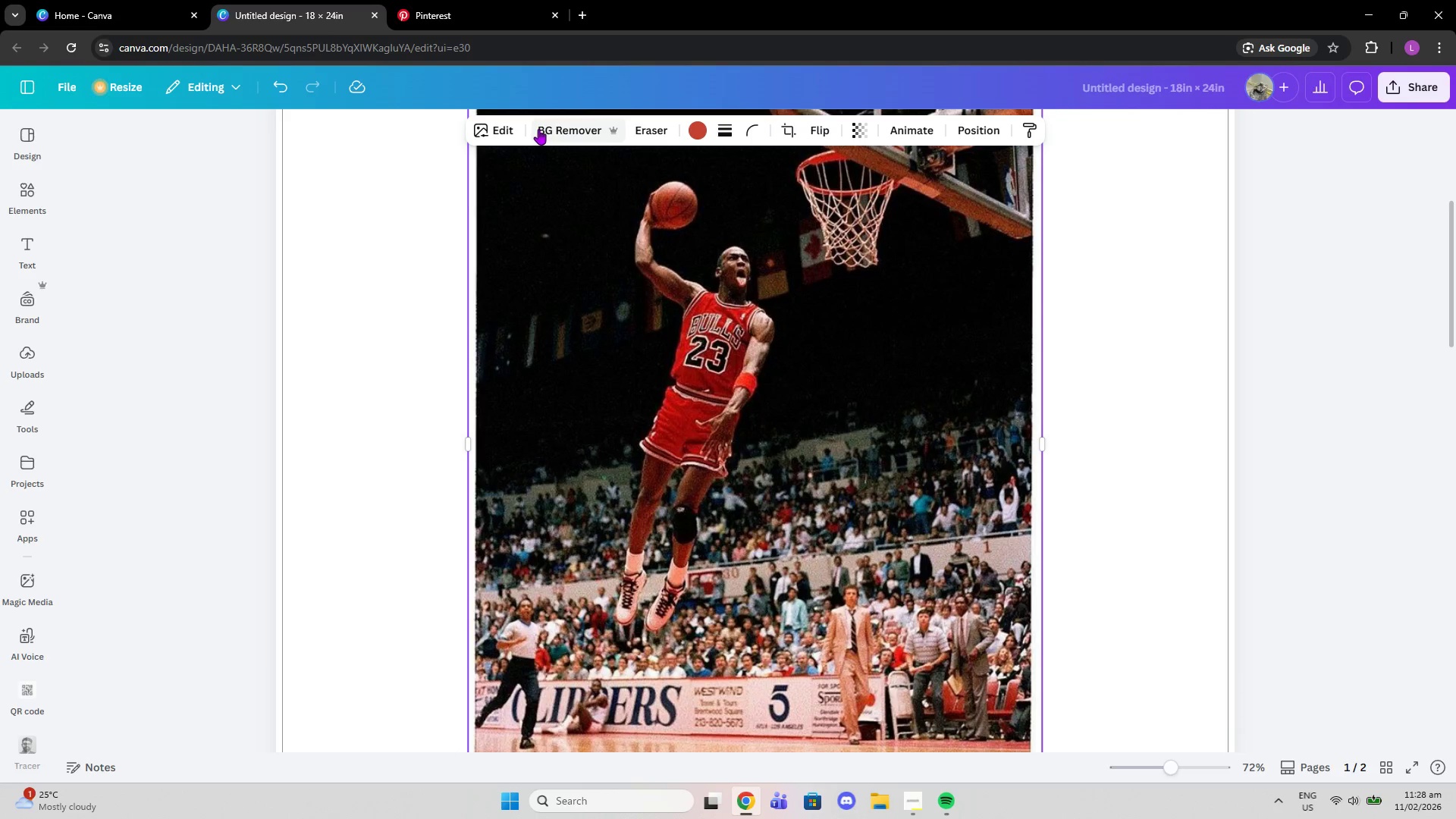 
left_click([510, 122])
 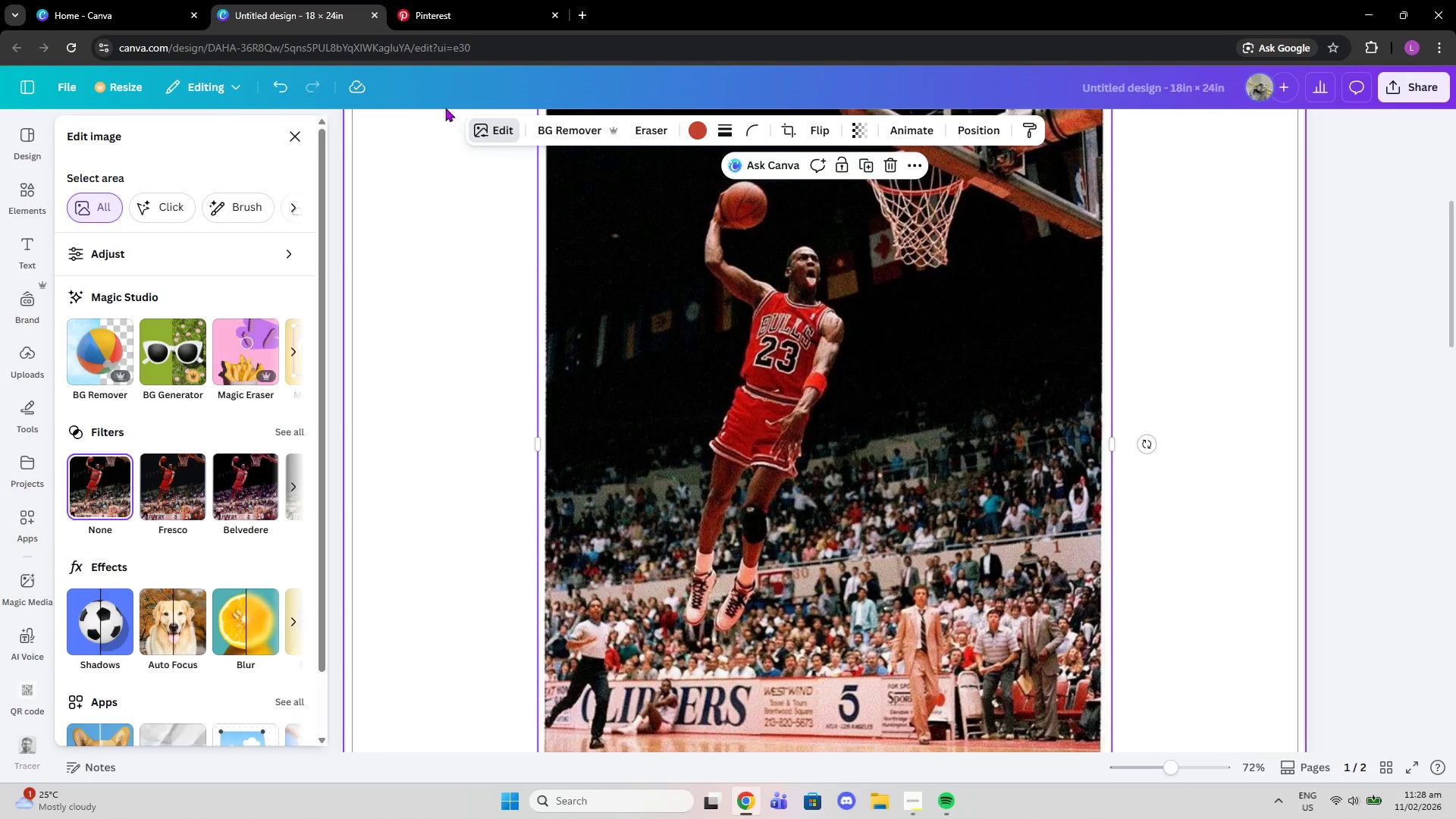 
left_click_drag(start_coordinate=[533, 0], to_coordinate=[534, 5])
 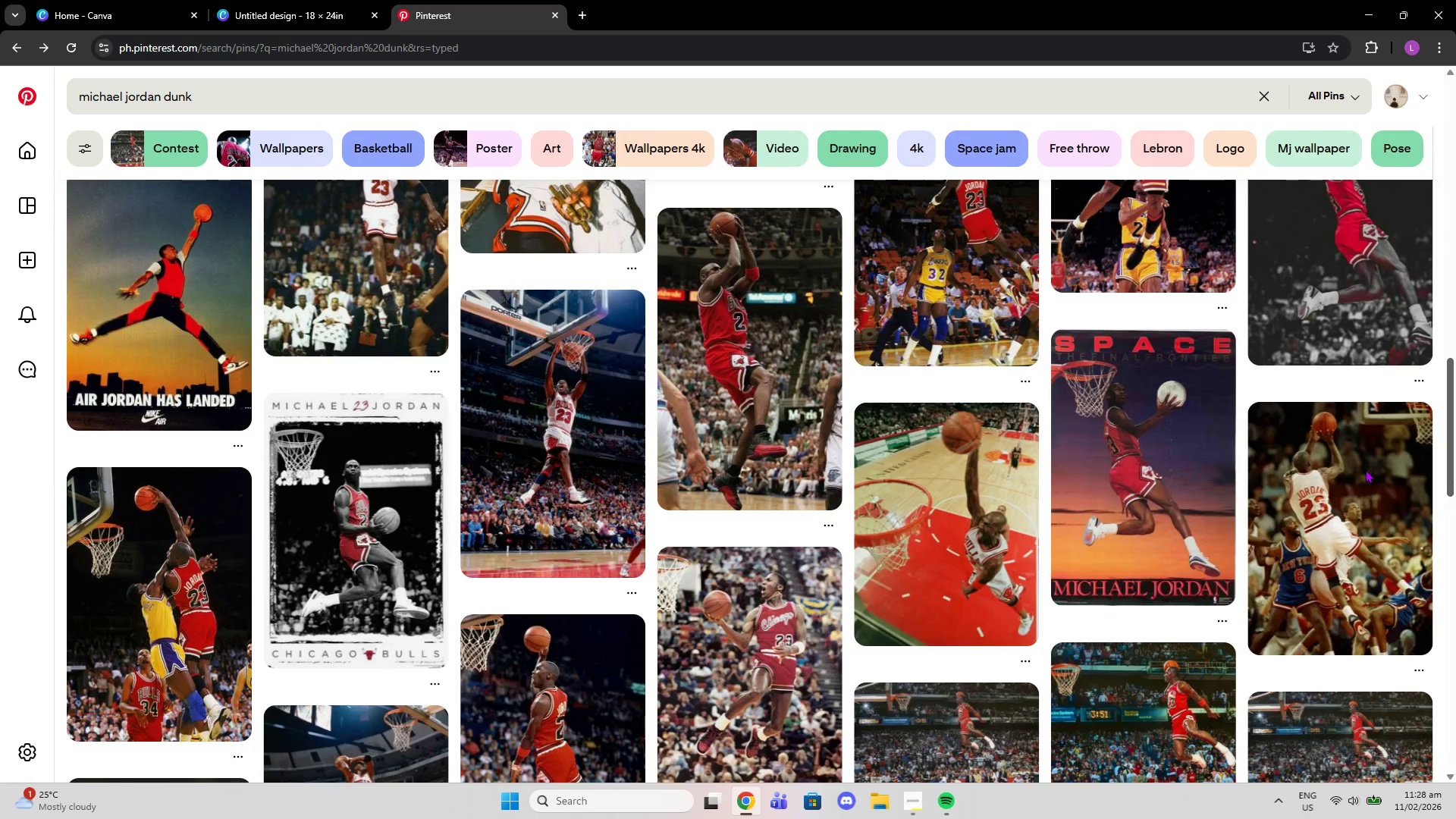 
scroll: coordinate [1011, 477], scroll_direction: up, amount: 12.0
 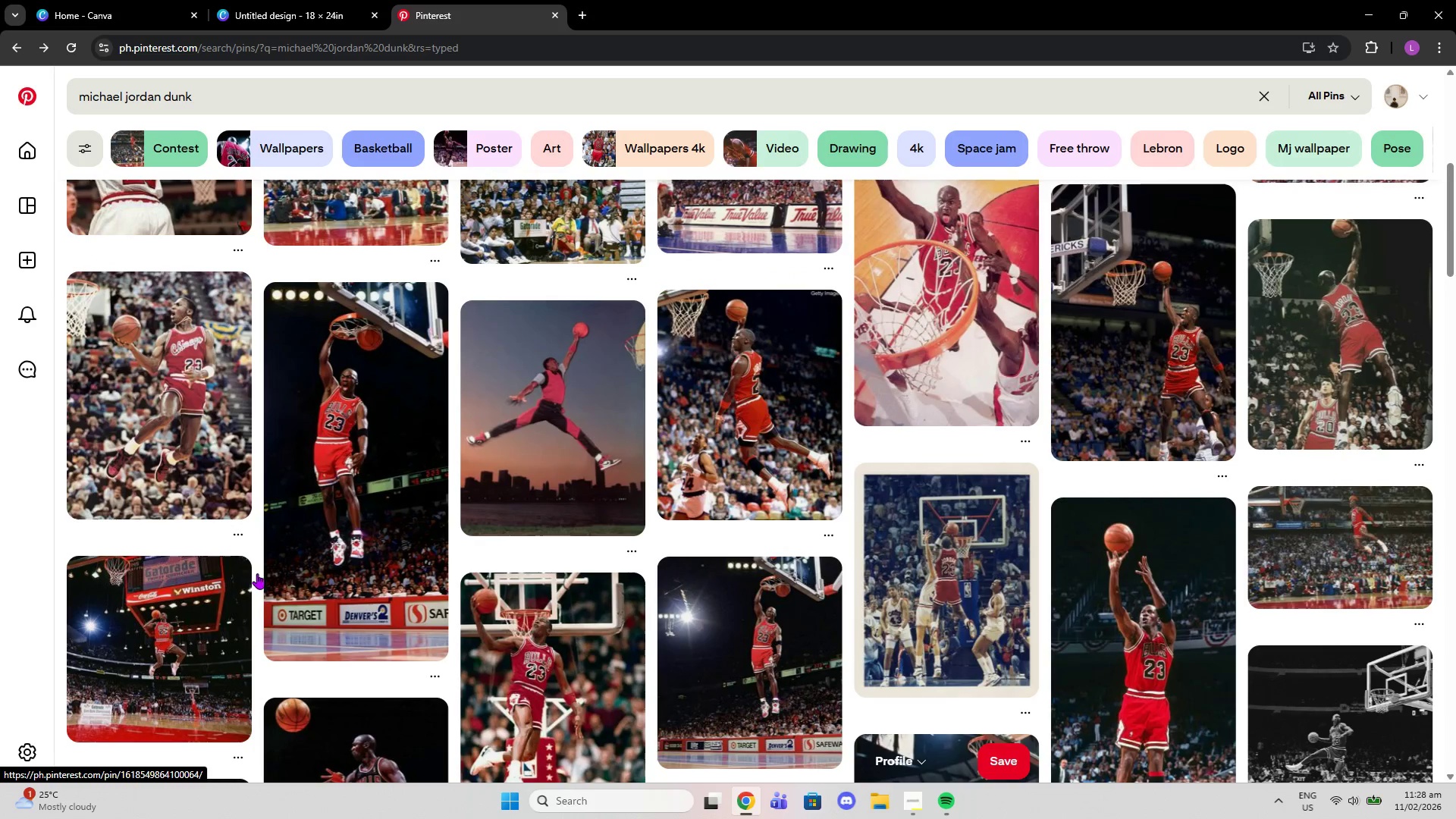 
left_click([183, 635])
 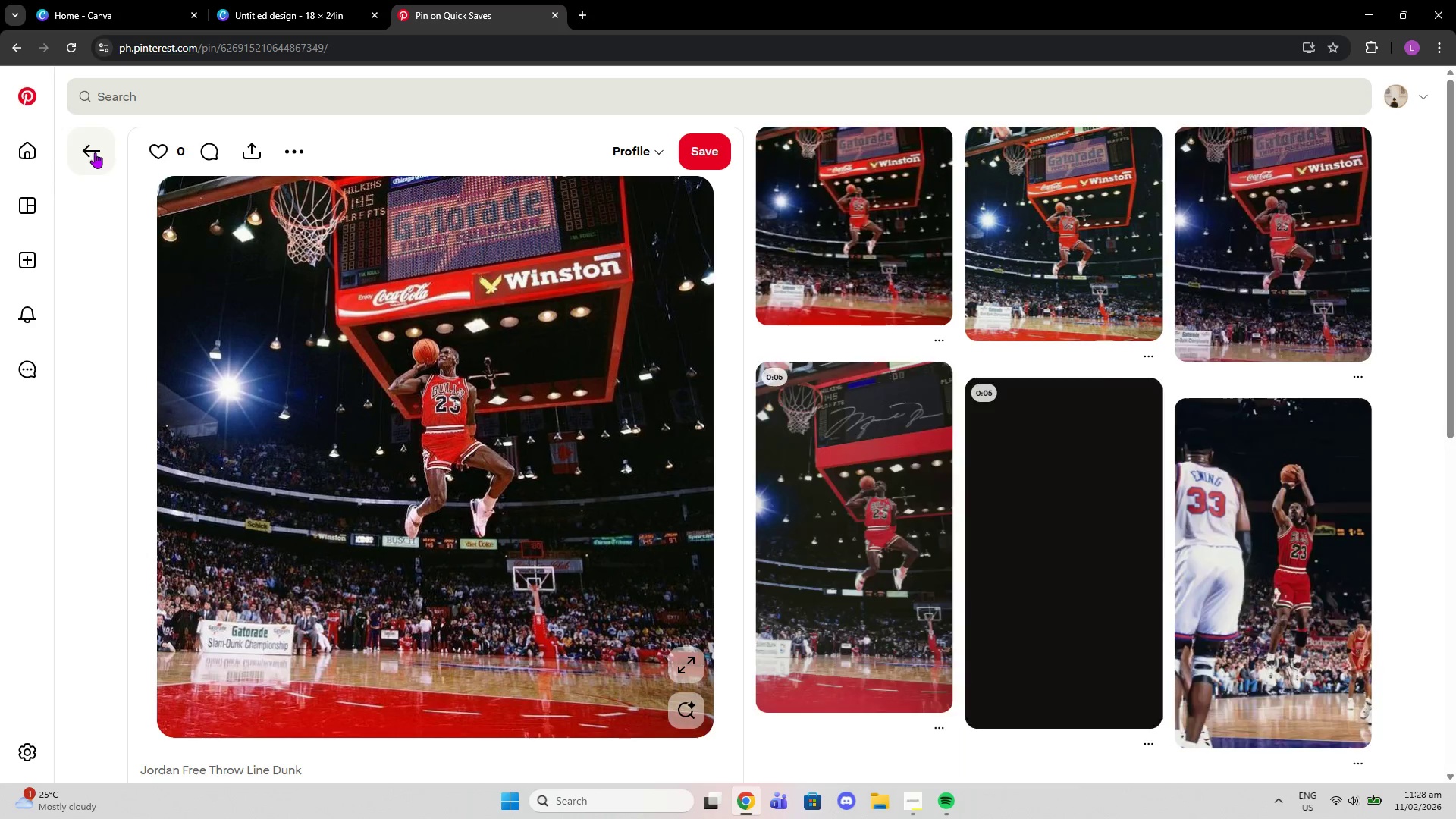 
left_click([95, 152])
 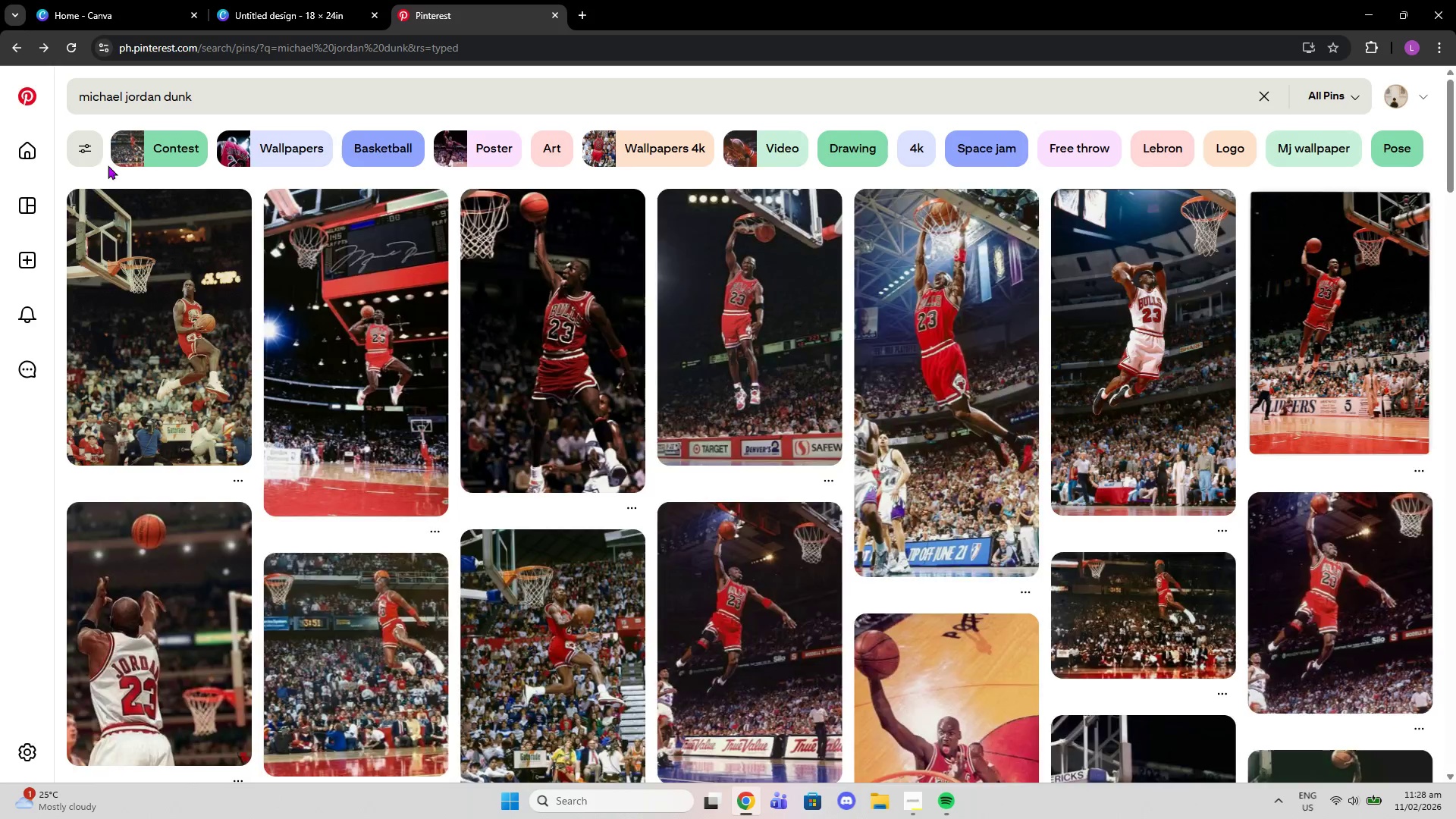 
scroll: coordinate [896, 417], scroll_direction: up, amount: 12.0
 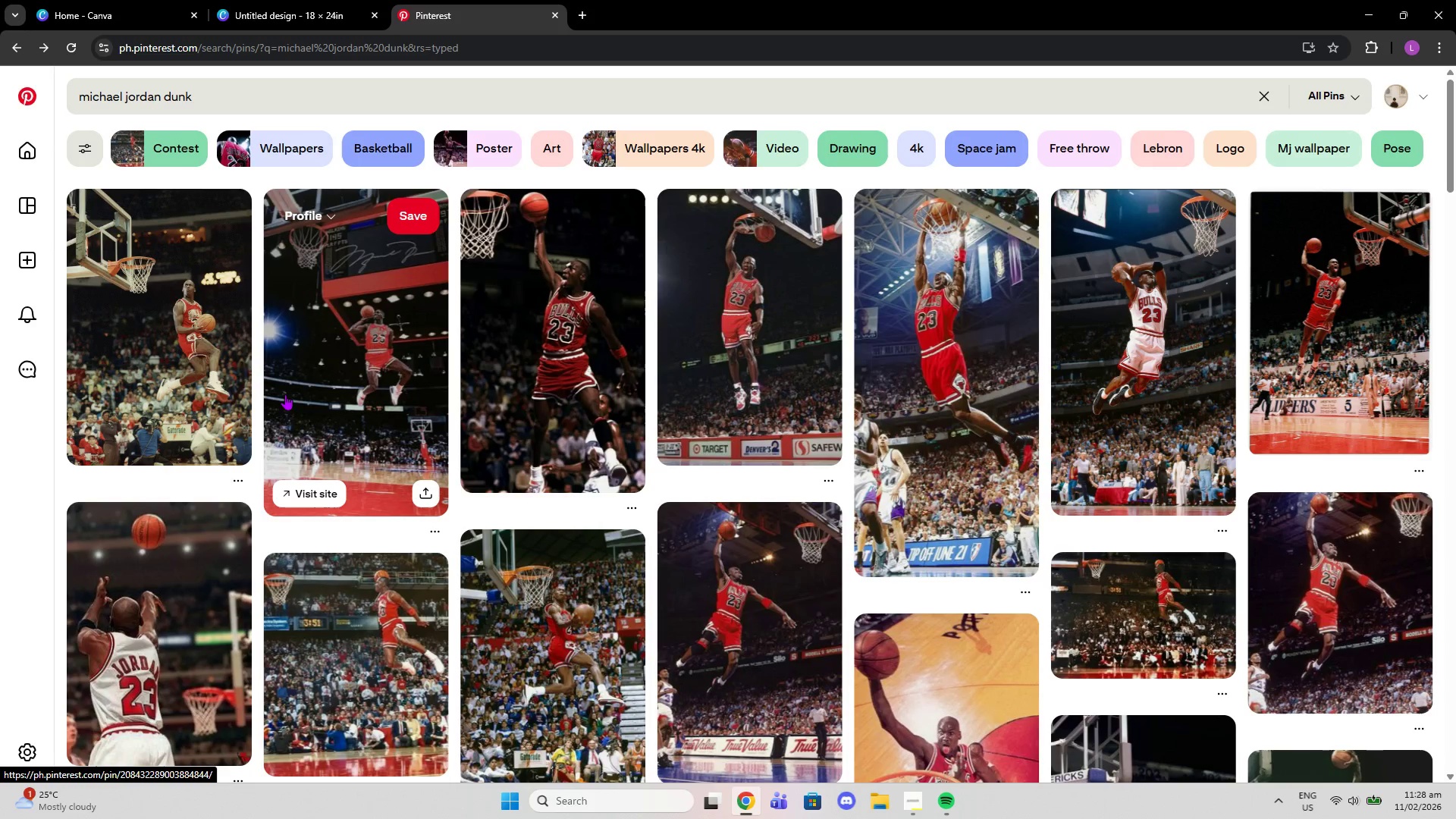 
left_click([237, 379])
 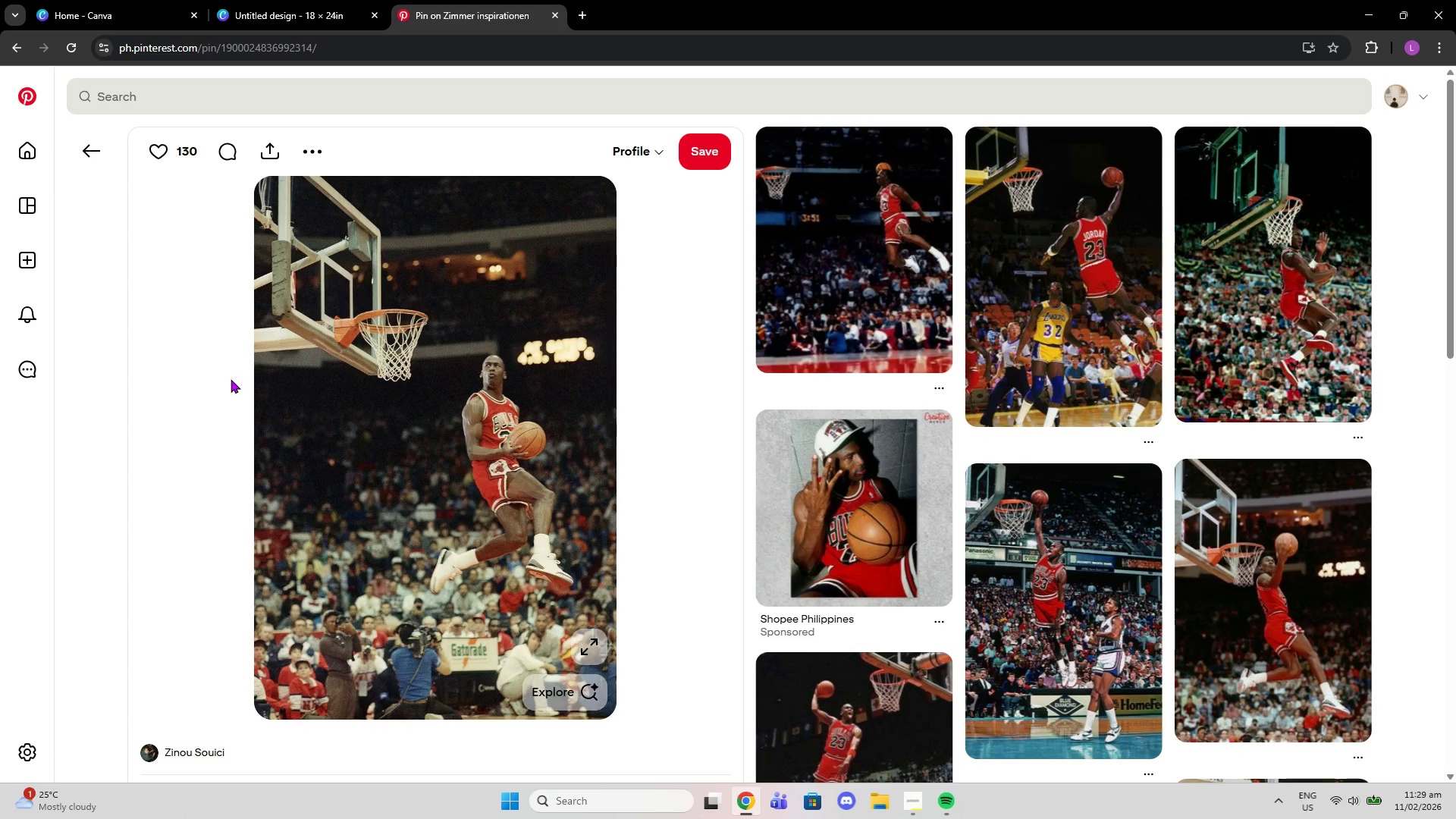 
wait(5.23)
 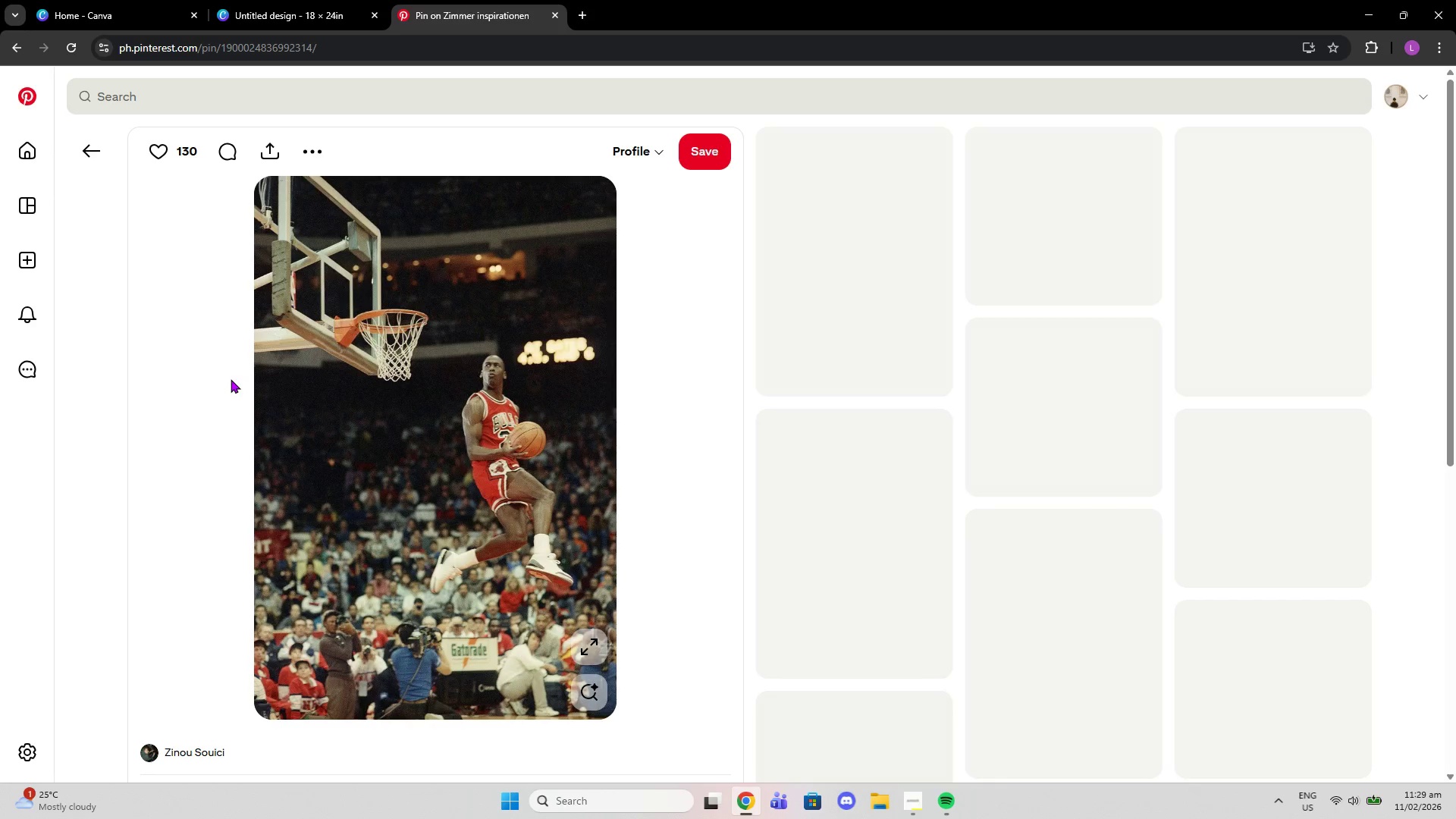 
scroll: coordinate [566, 531], scroll_direction: down, amount: 6.0
 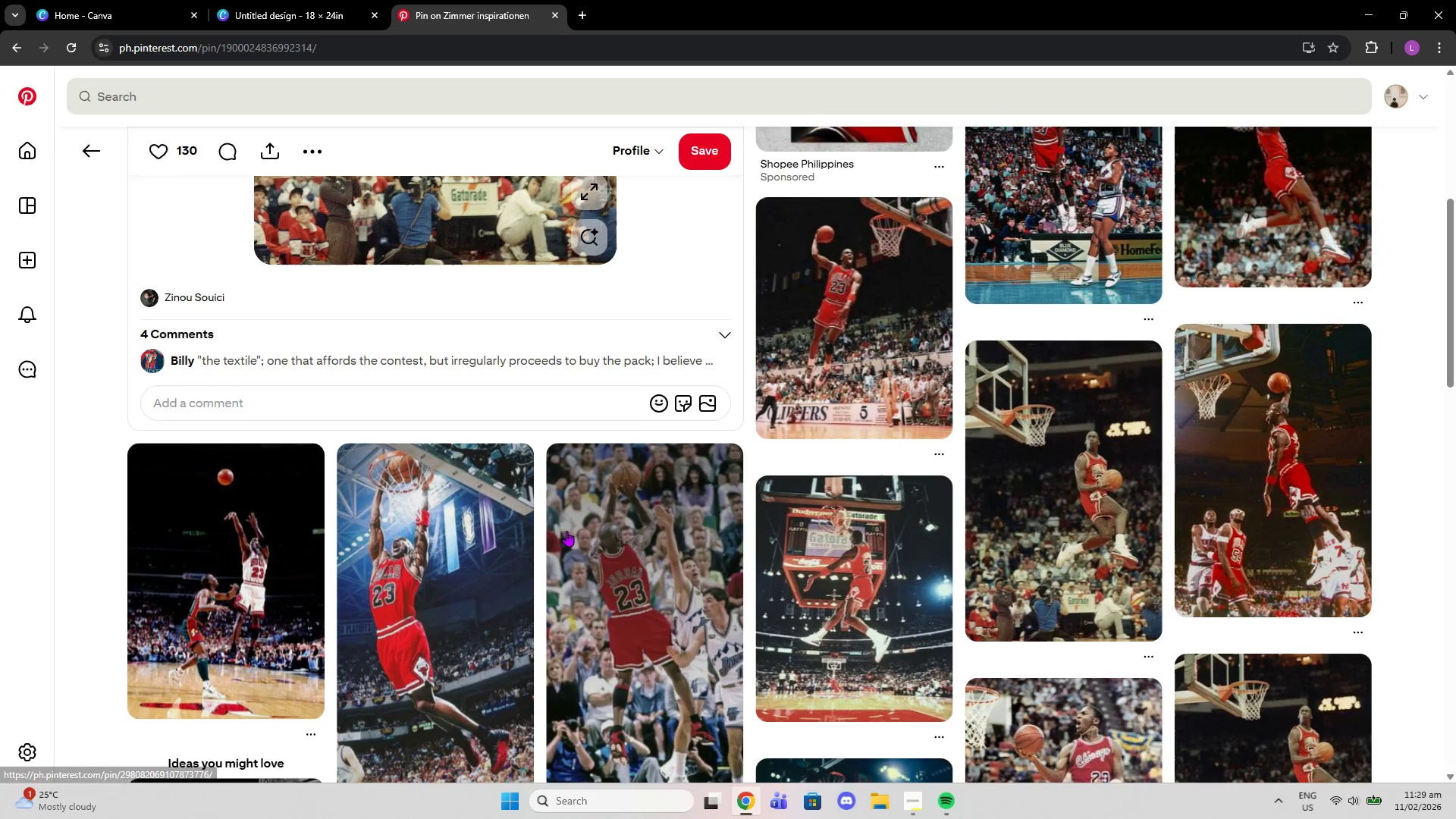 
scroll: coordinate [559, 530], scroll_direction: up, amount: 7.0
 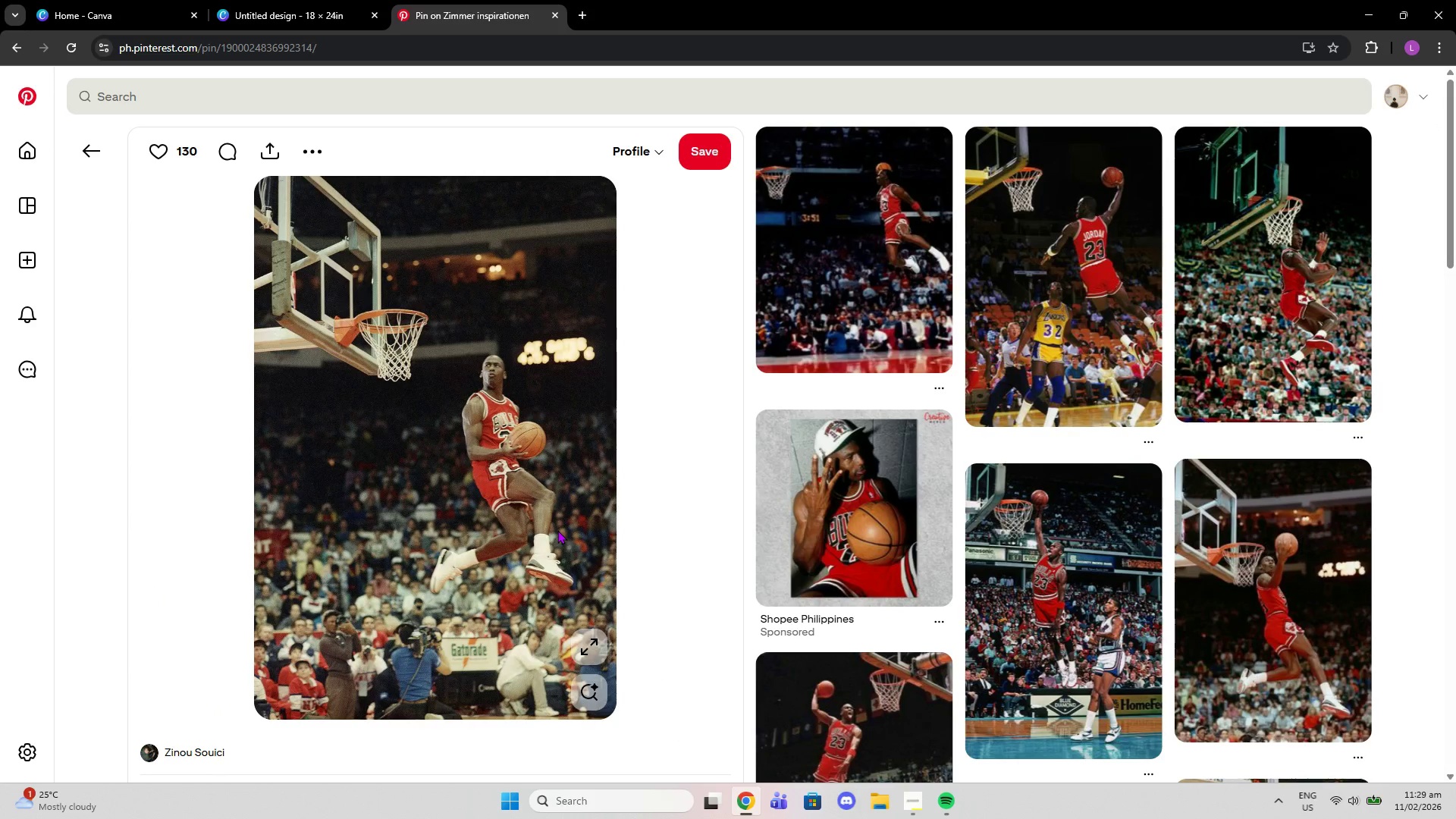 
scroll: coordinate [557, 530], scroll_direction: down, amount: 4.0
 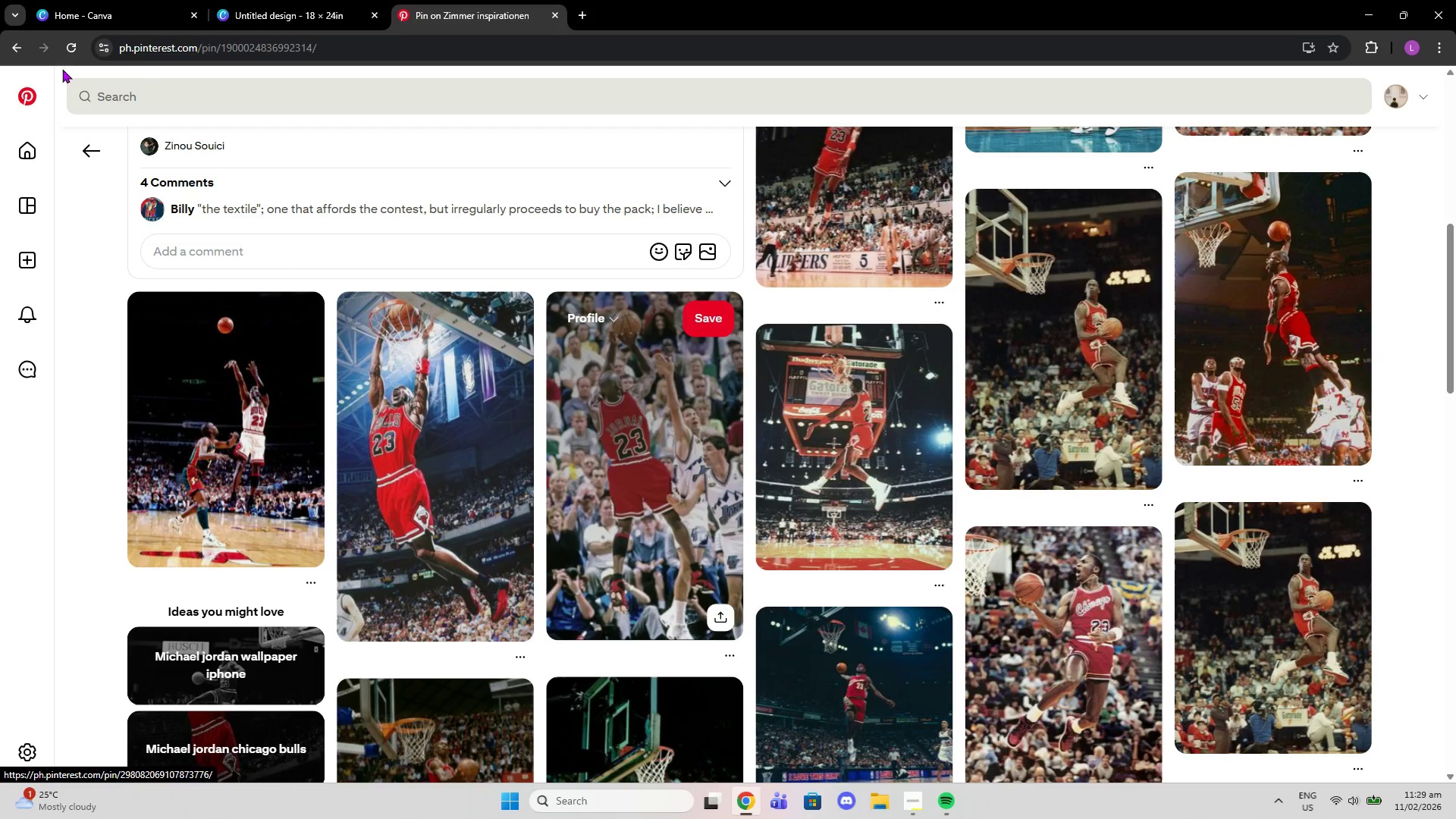 
left_click([95, 146])
 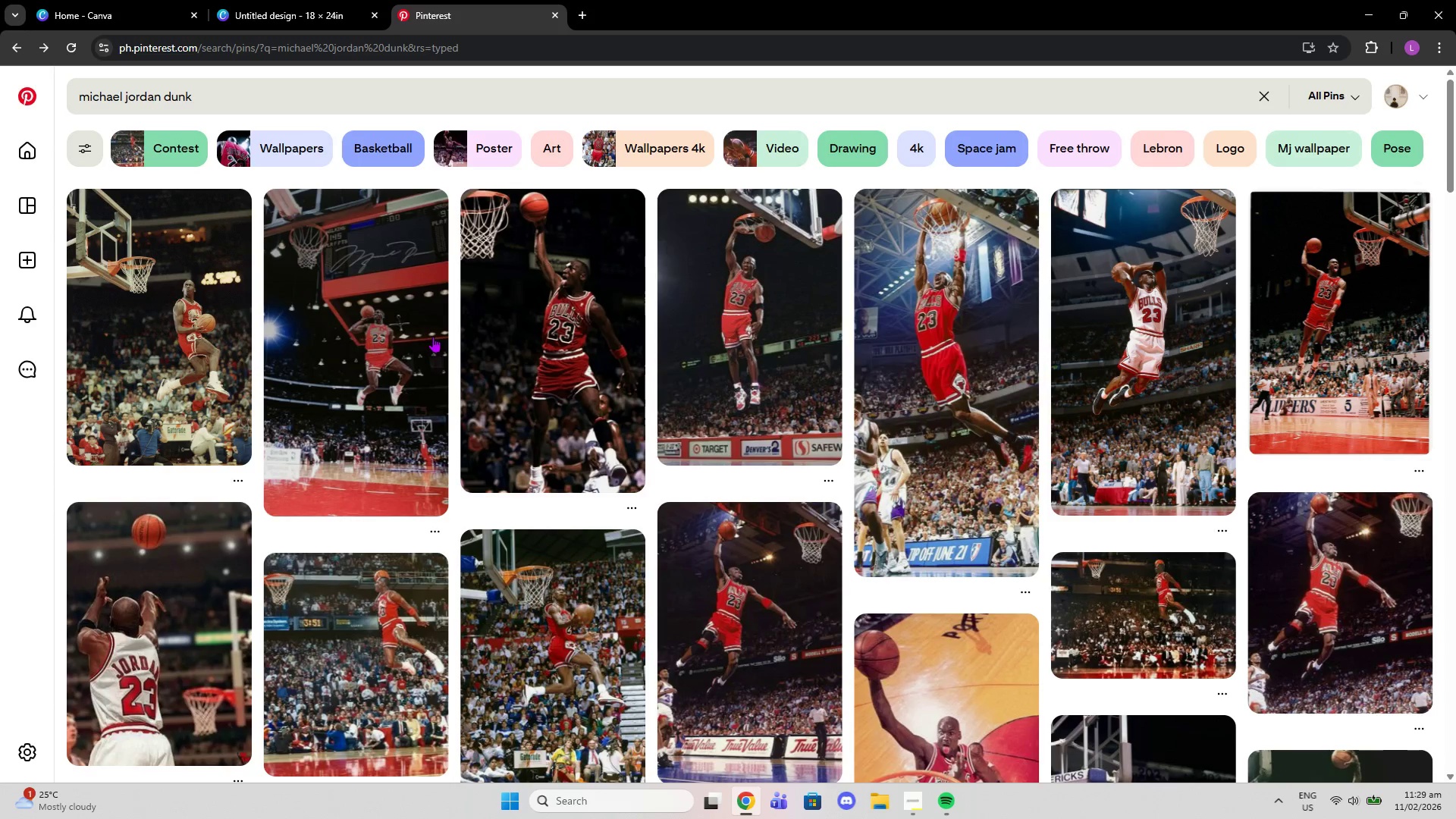 
scroll: coordinate [717, 452], scroll_direction: down, amount: 3.0
 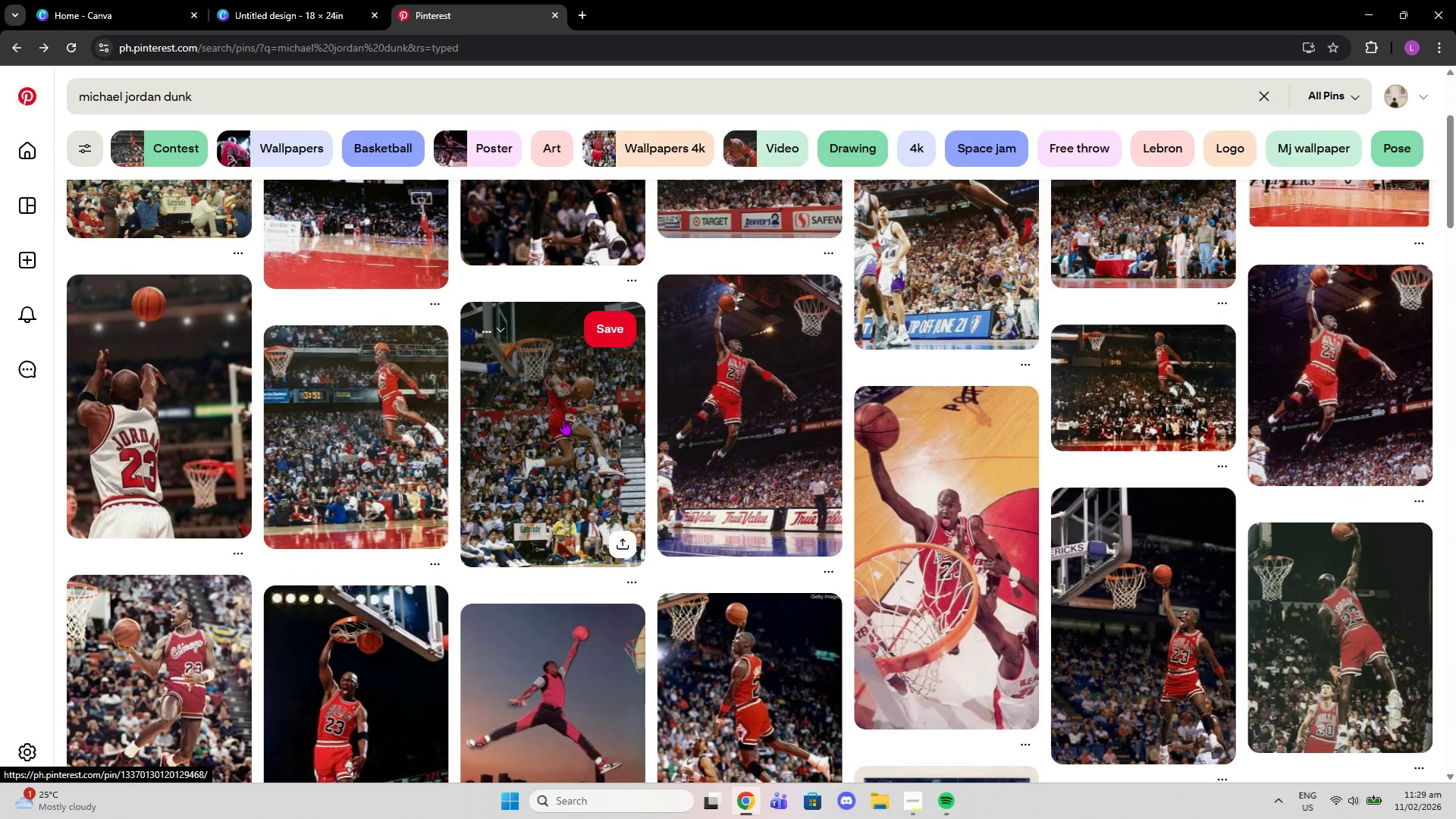 
left_click([563, 419])
 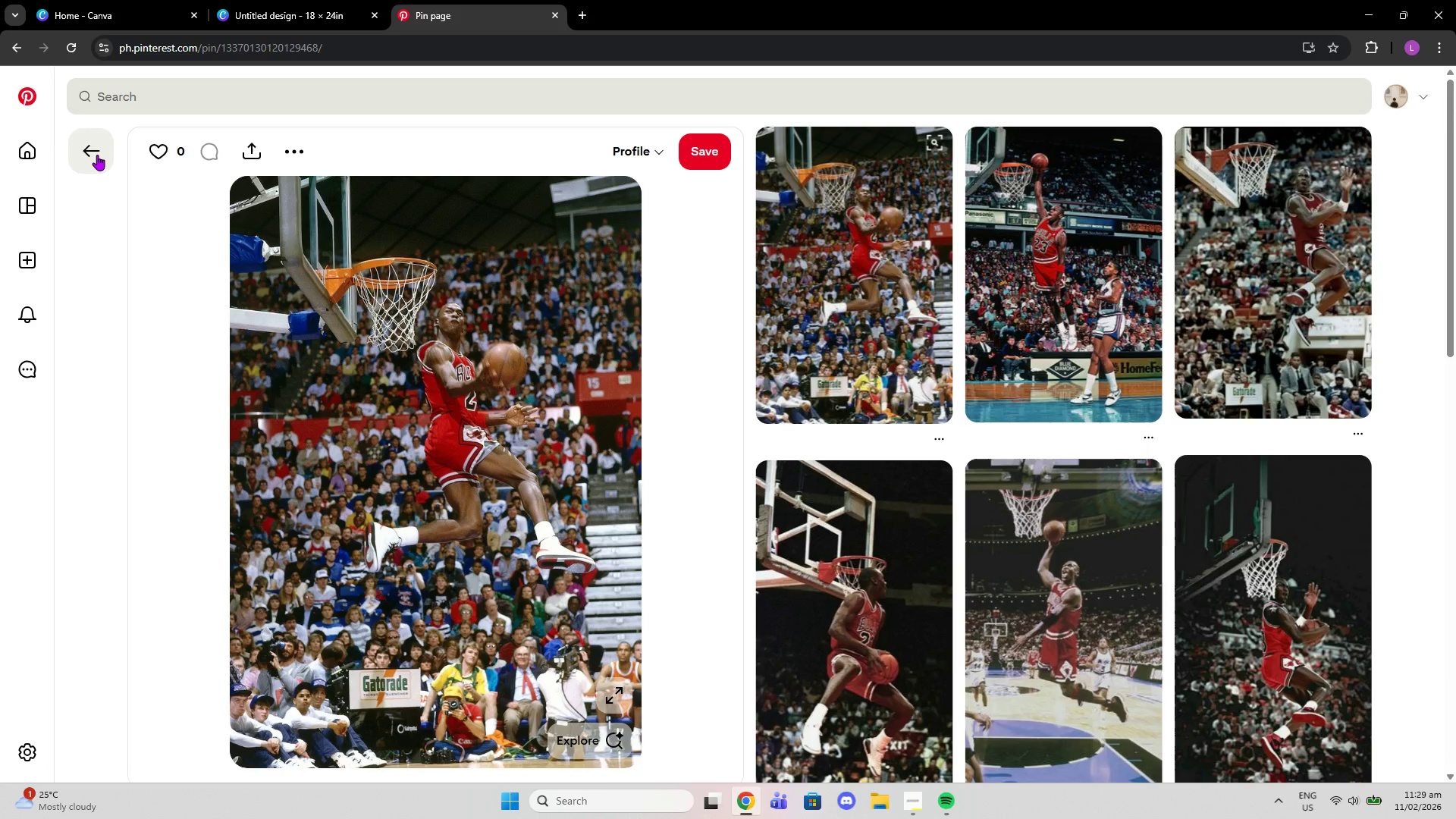 
left_click([97, 155])
 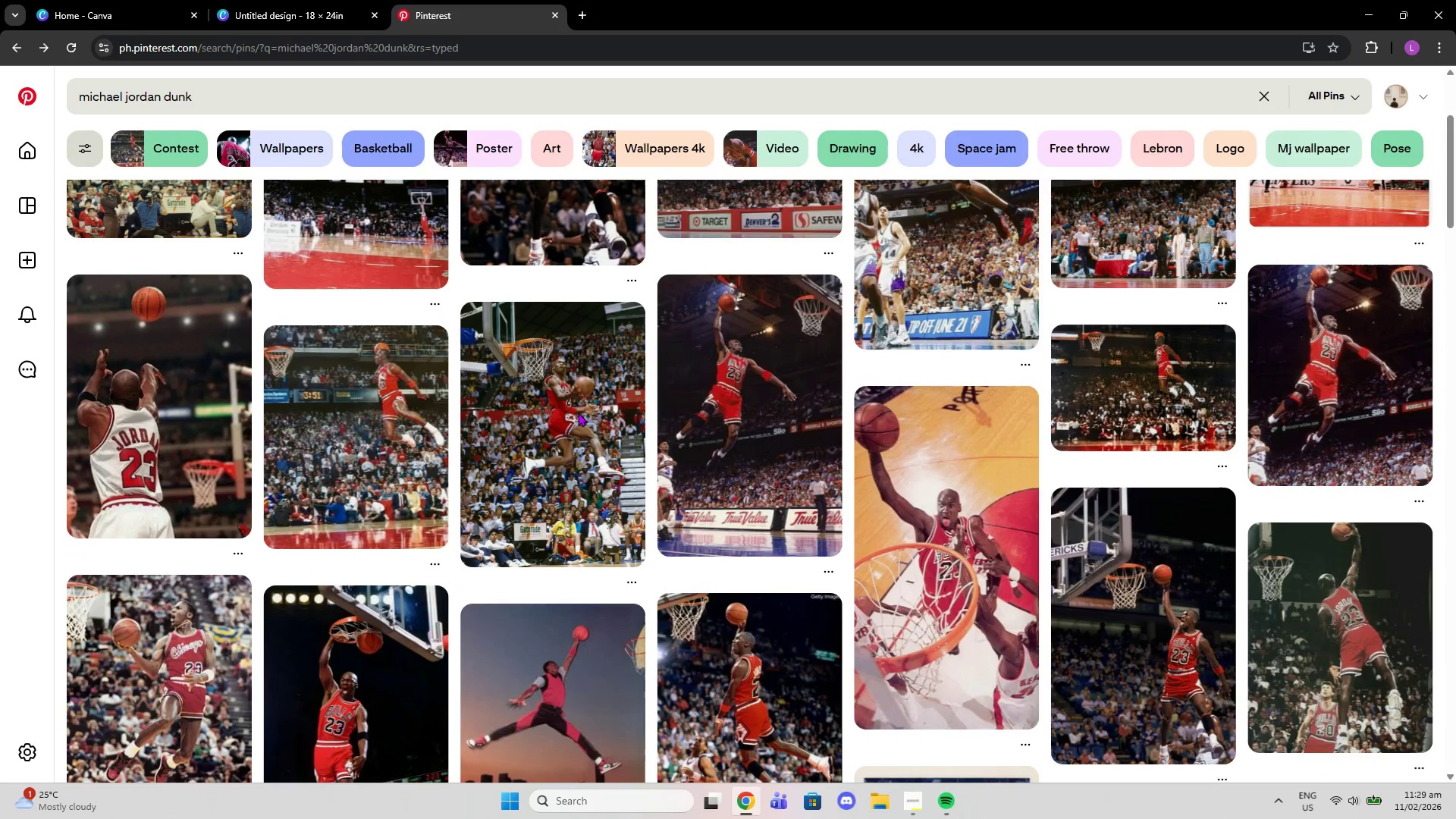 
scroll: coordinate [757, 557], scroll_direction: down, amount: 9.0
 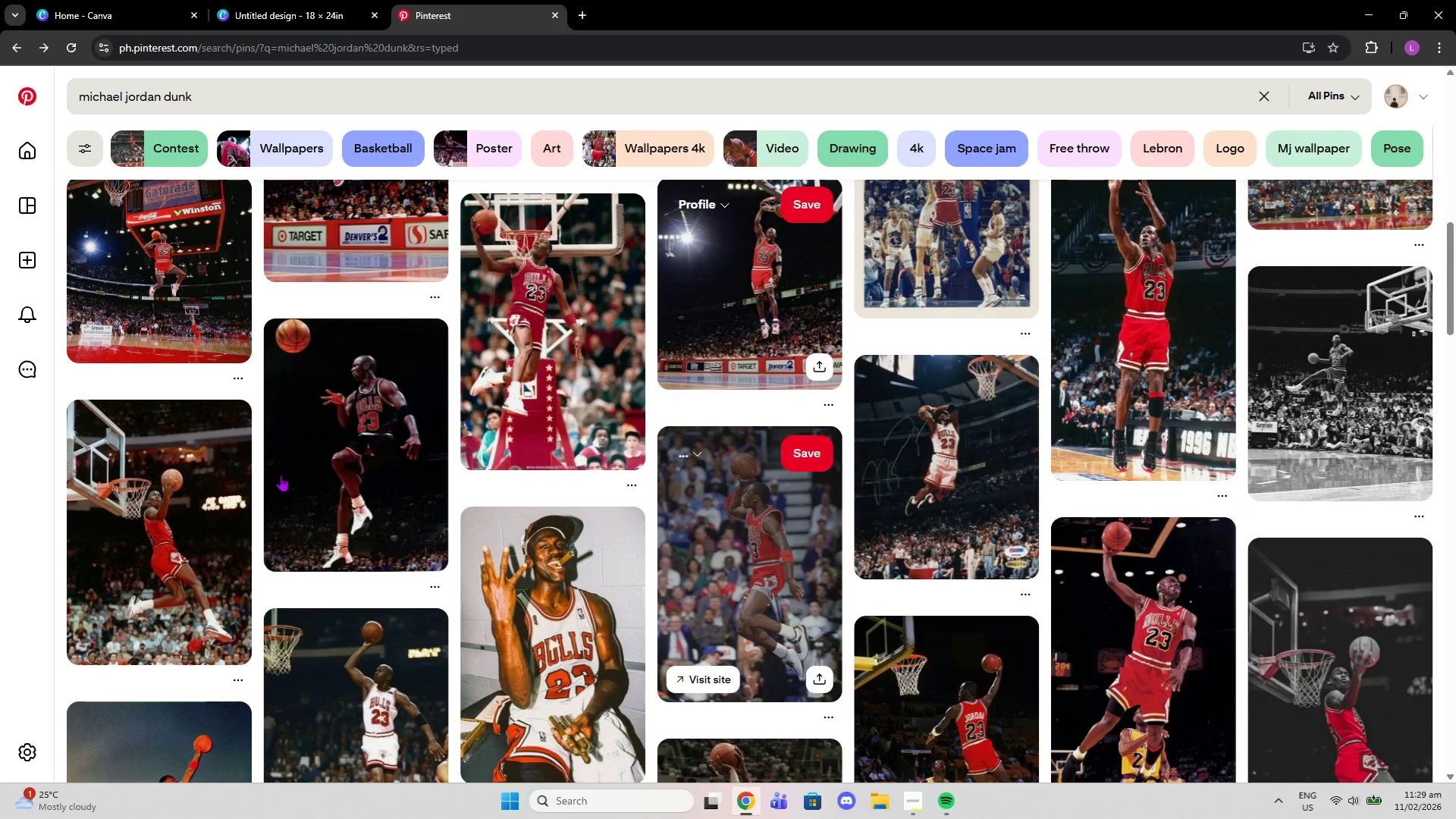 
left_click([213, 494])
 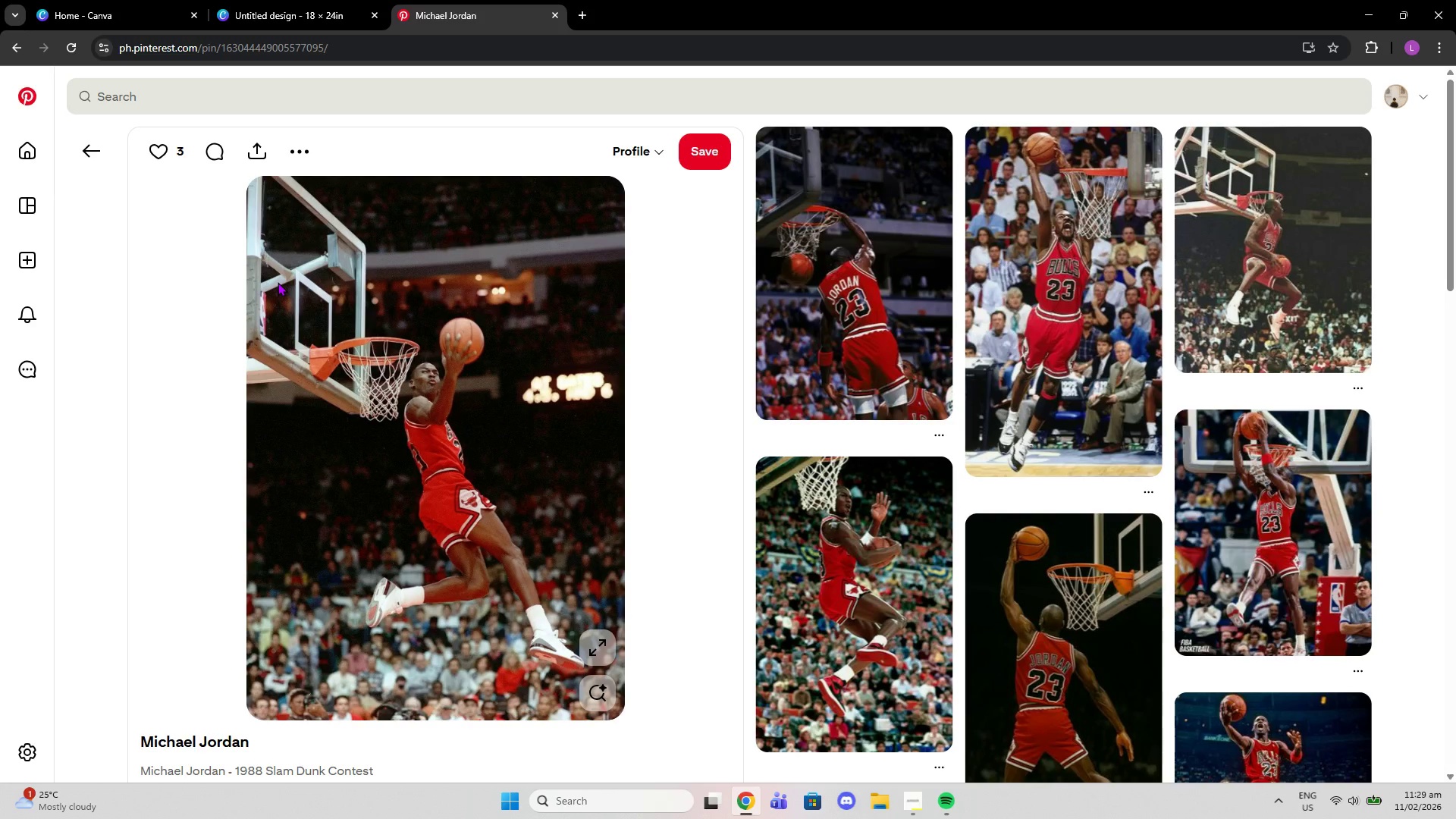 
wait(10.25)
 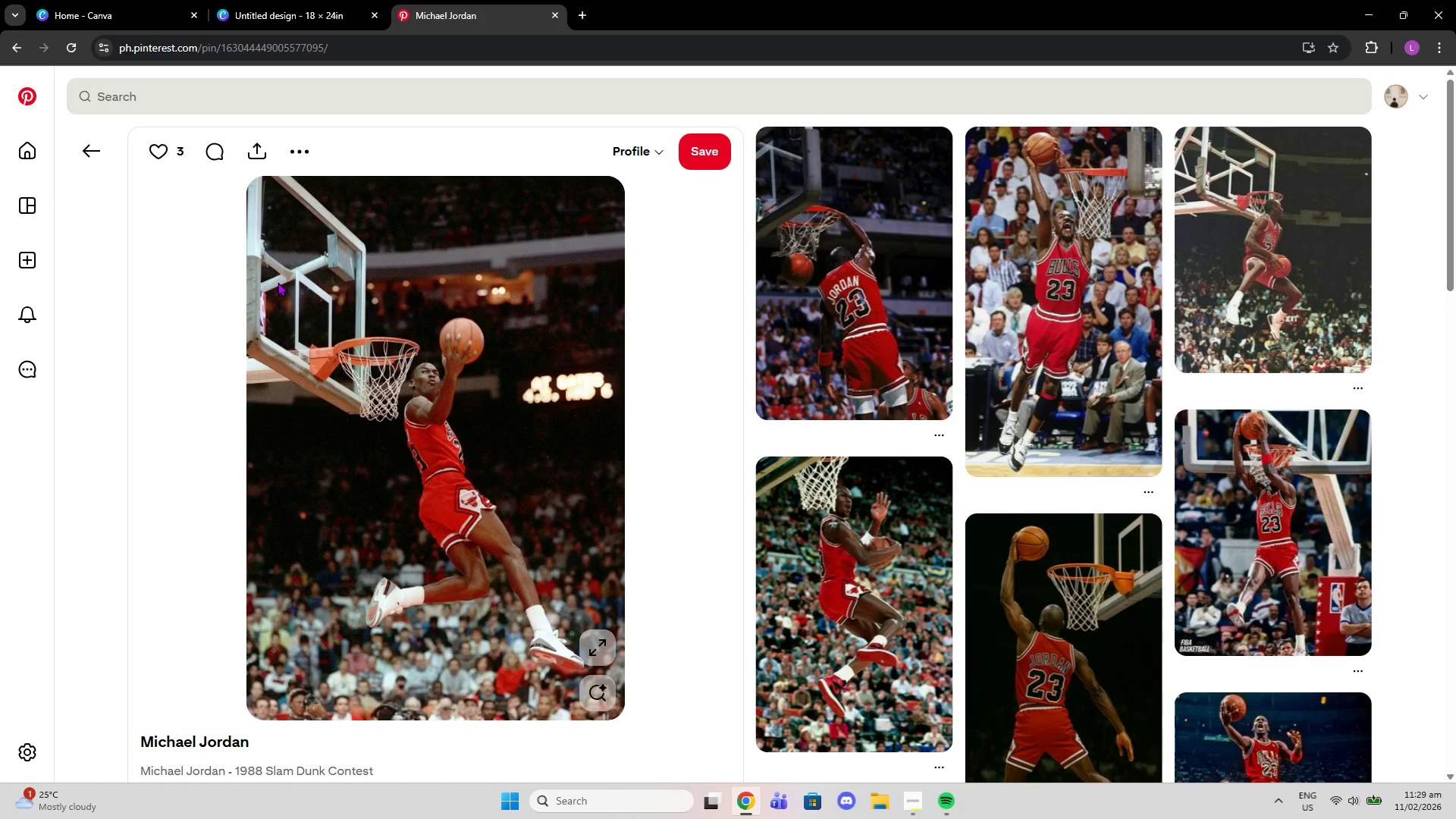 
left_click([89, 156])
 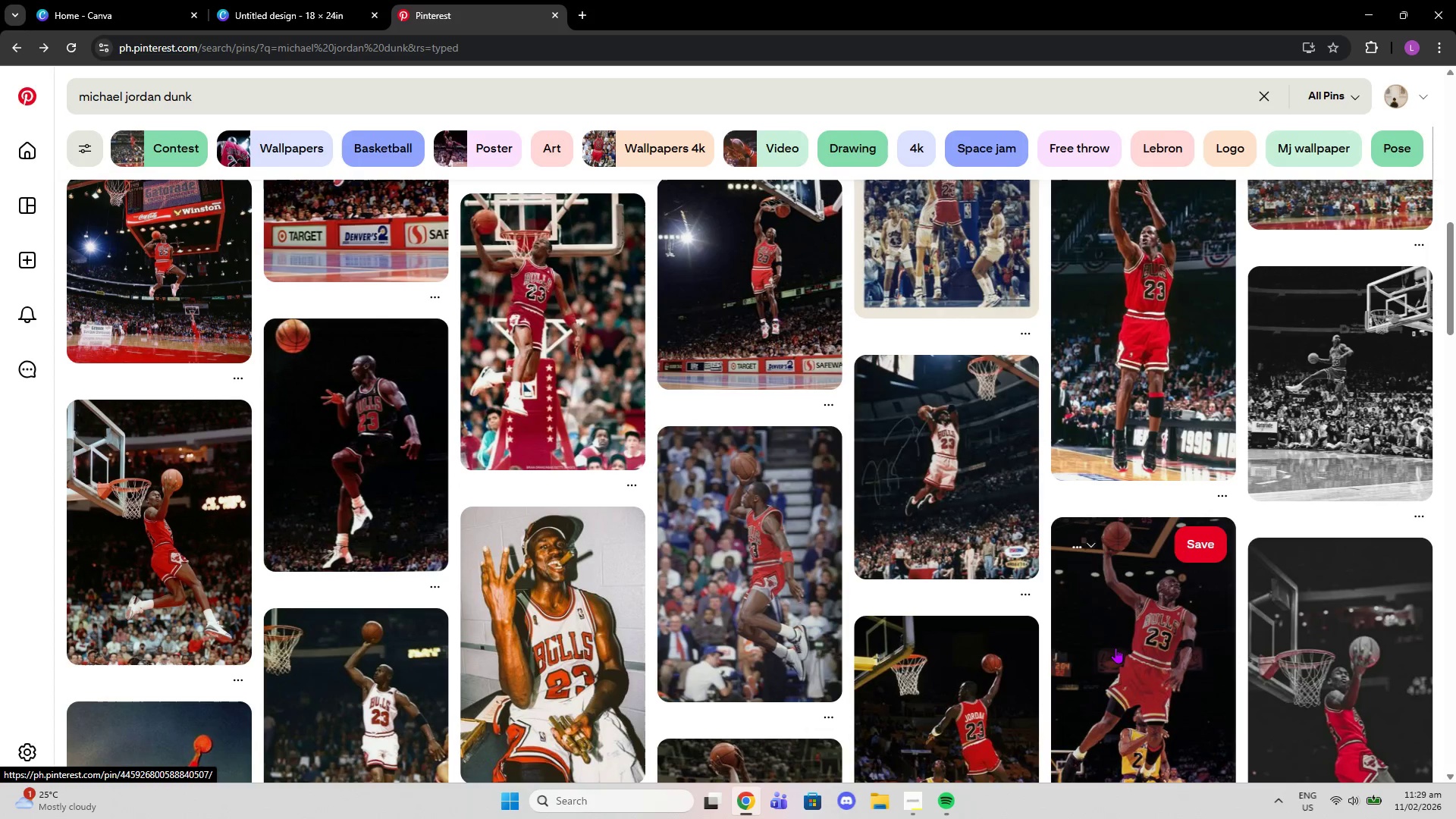 
scroll: coordinate [871, 438], scroll_direction: down, amount: 4.0
 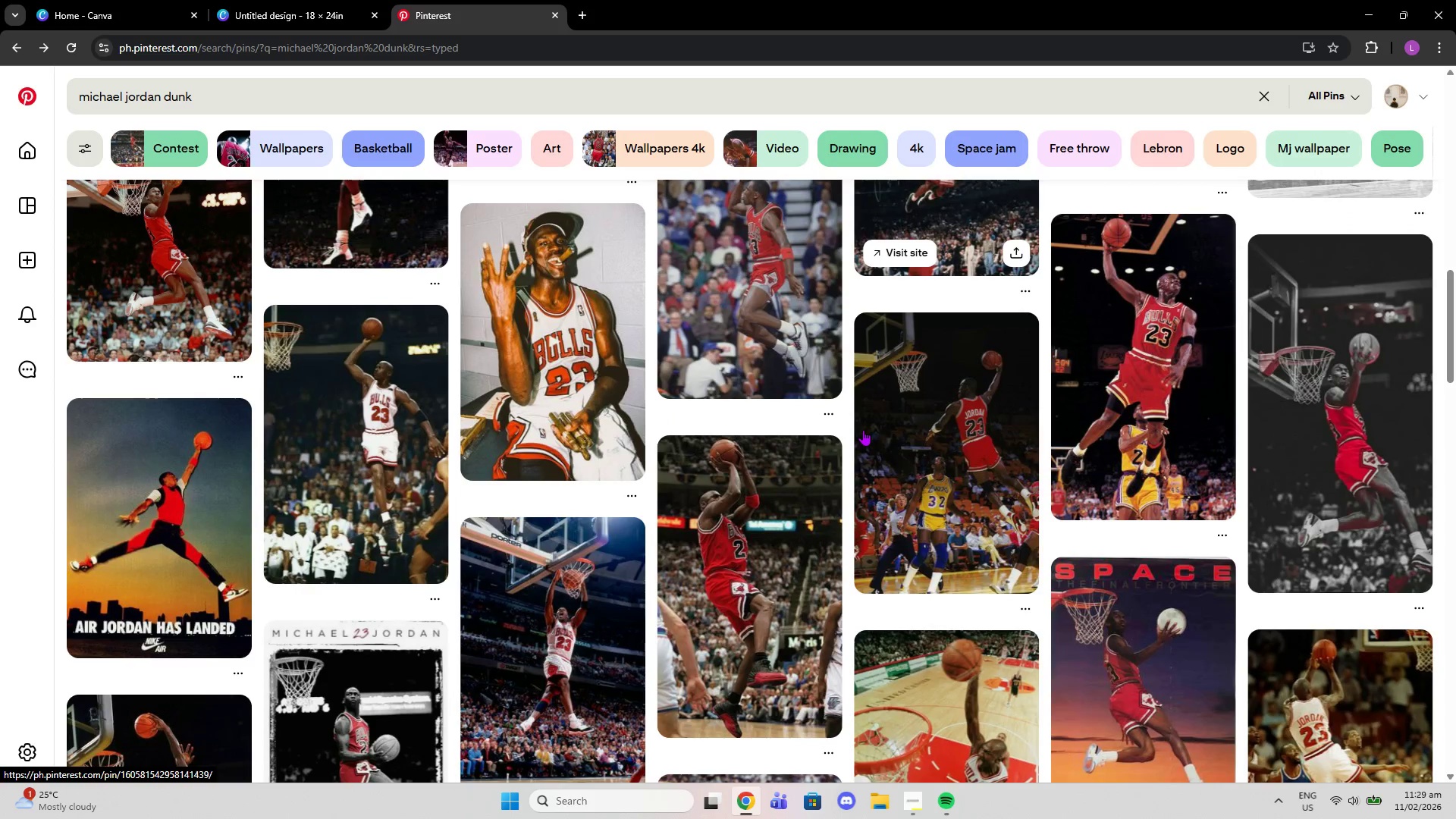 
scroll: coordinate [683, 303], scroll_direction: up, amount: 21.0
 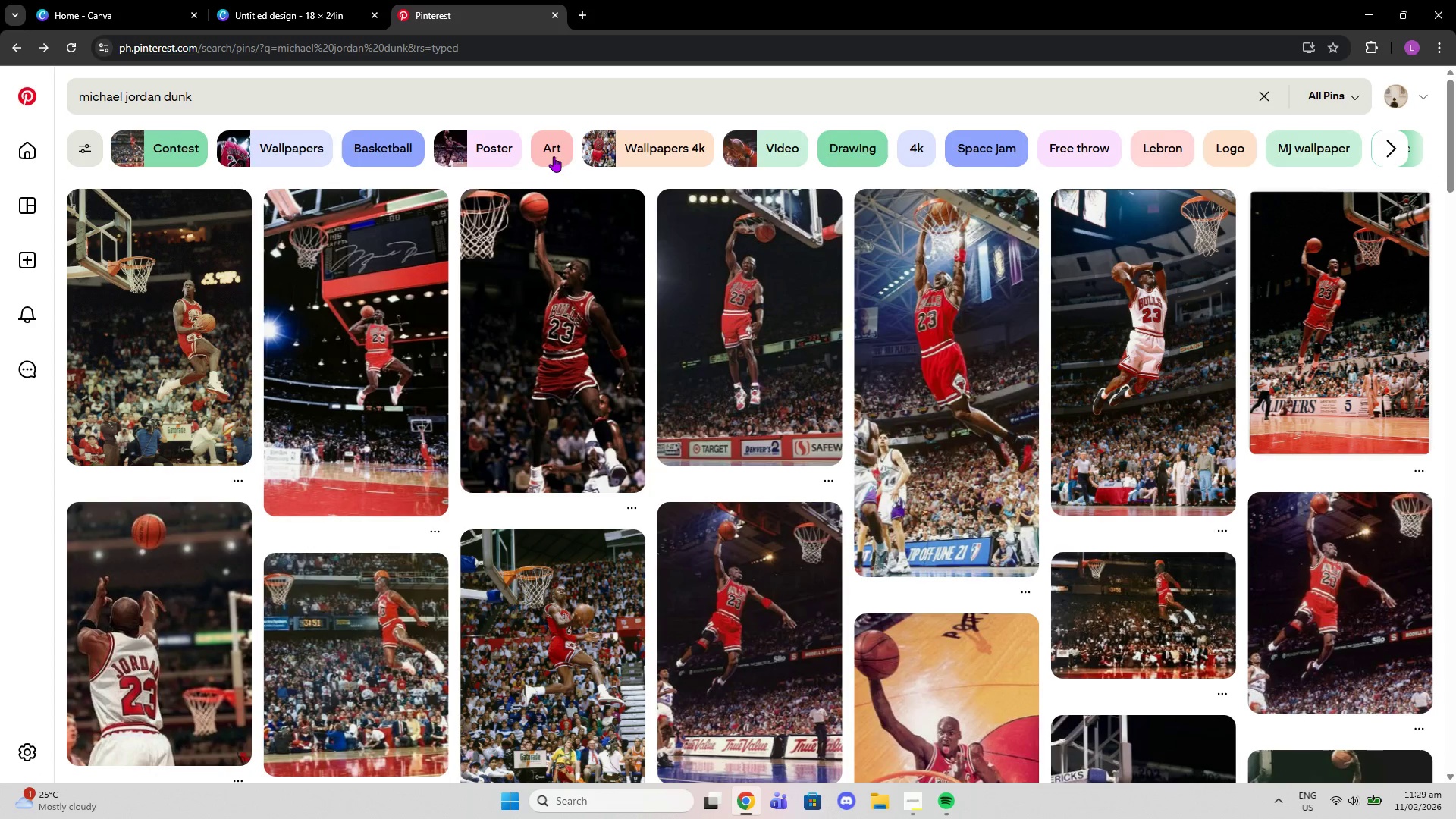 
left_click([629, 130])
 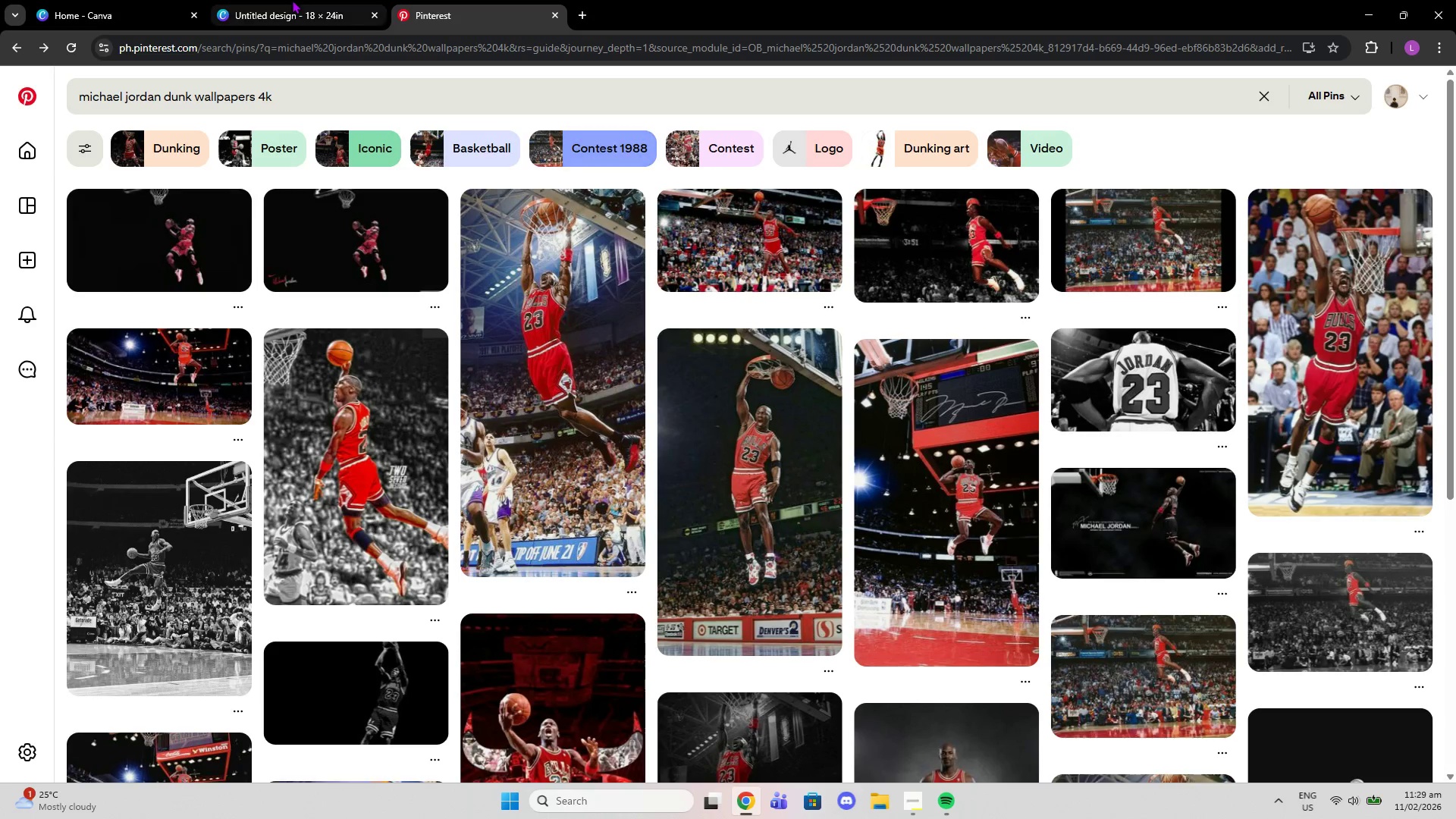 
wait(6.78)
 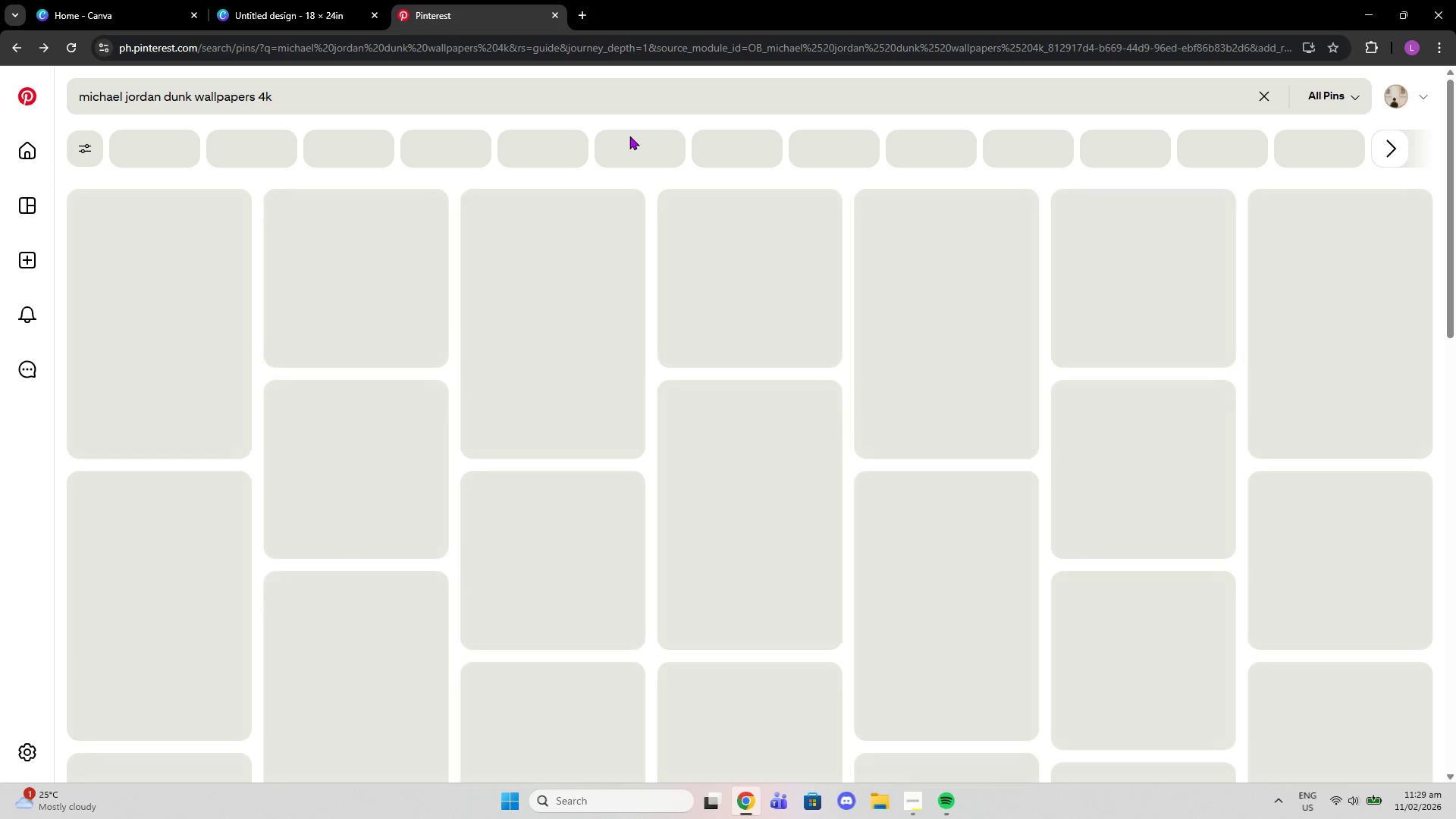 
scroll: coordinate [915, 369], scroll_direction: down, amount: 7.0
 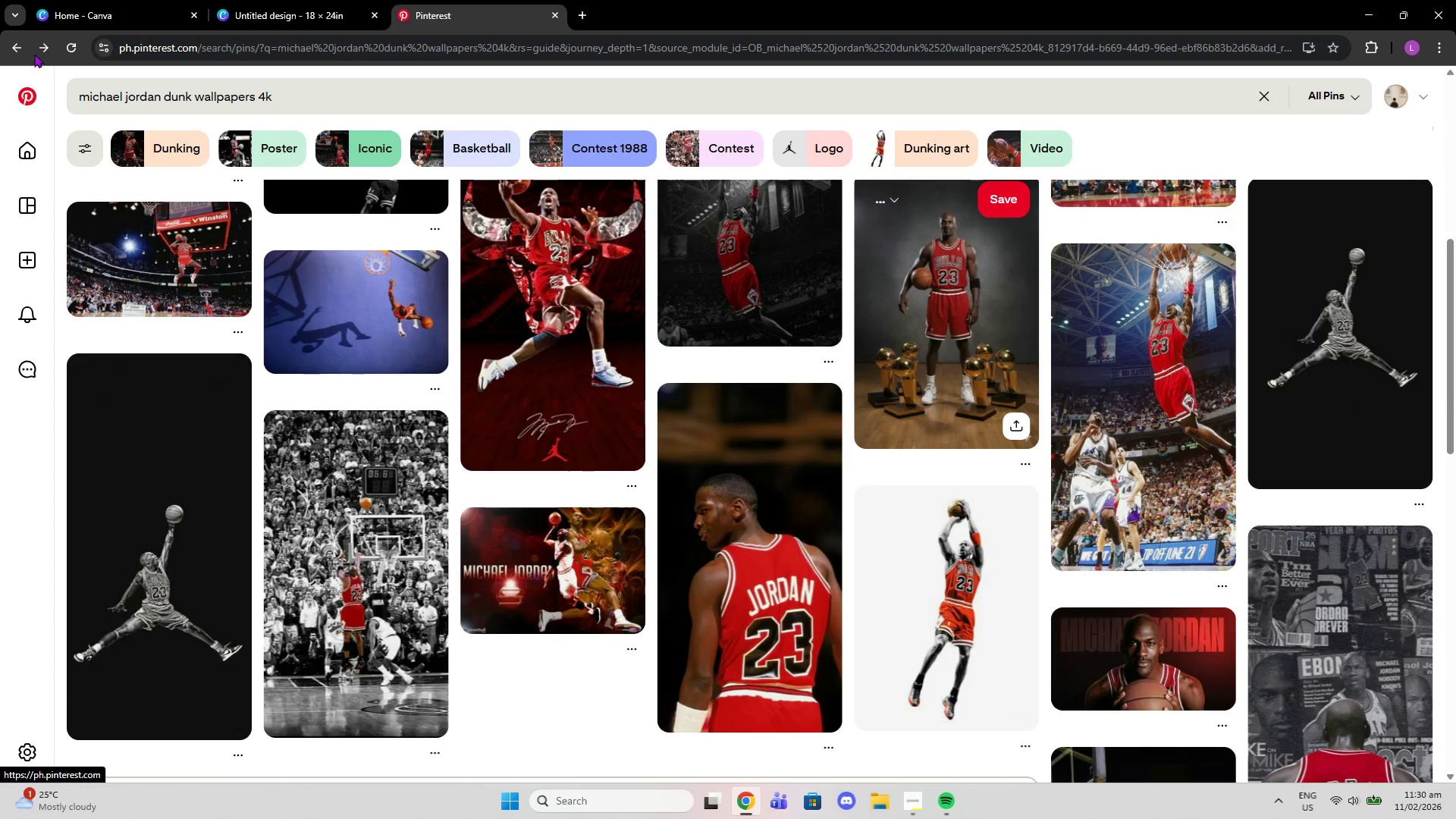 
left_click([19, 50])
 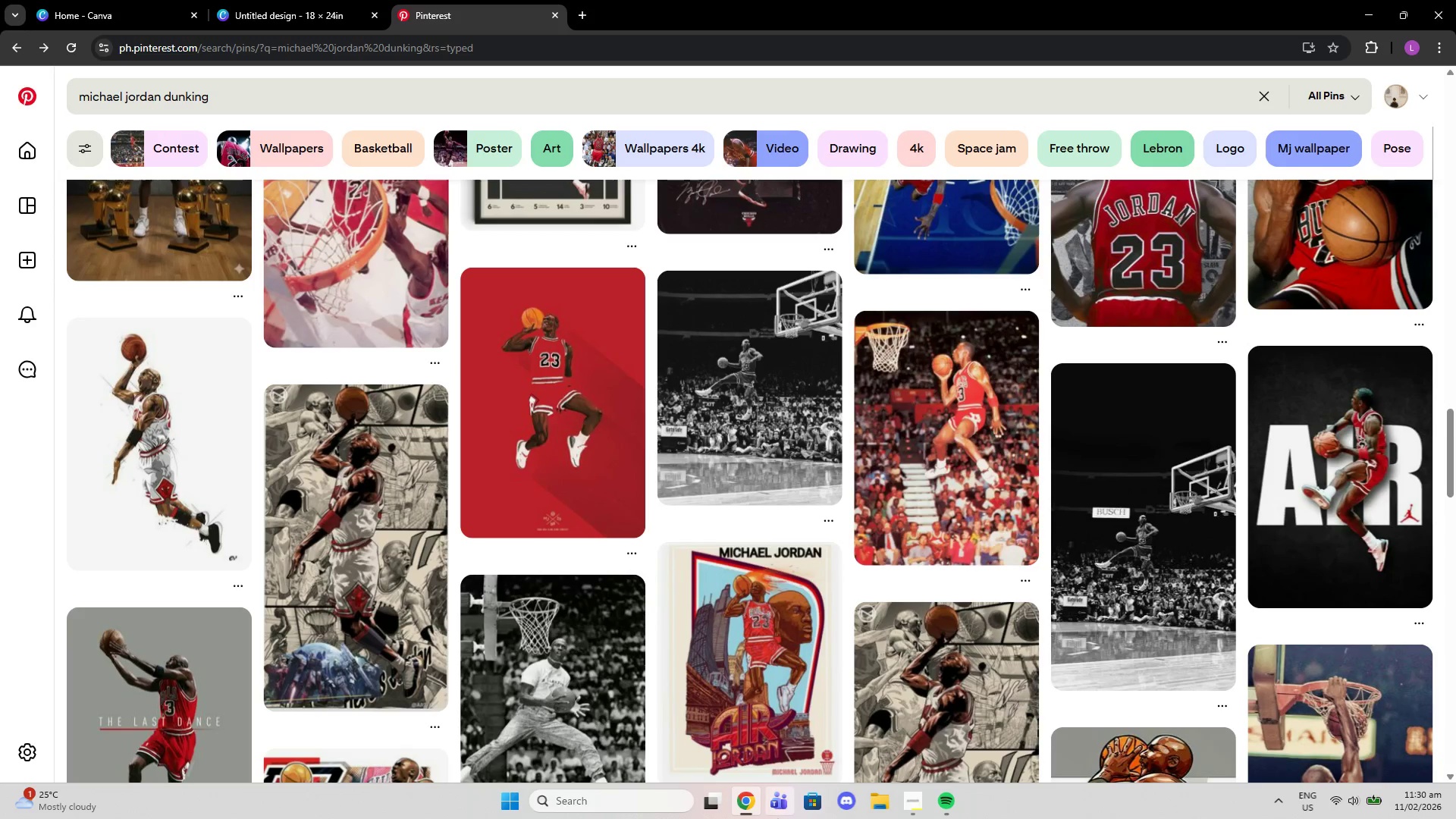 
scroll: coordinate [741, 511], scroll_direction: up, amount: 36.0
 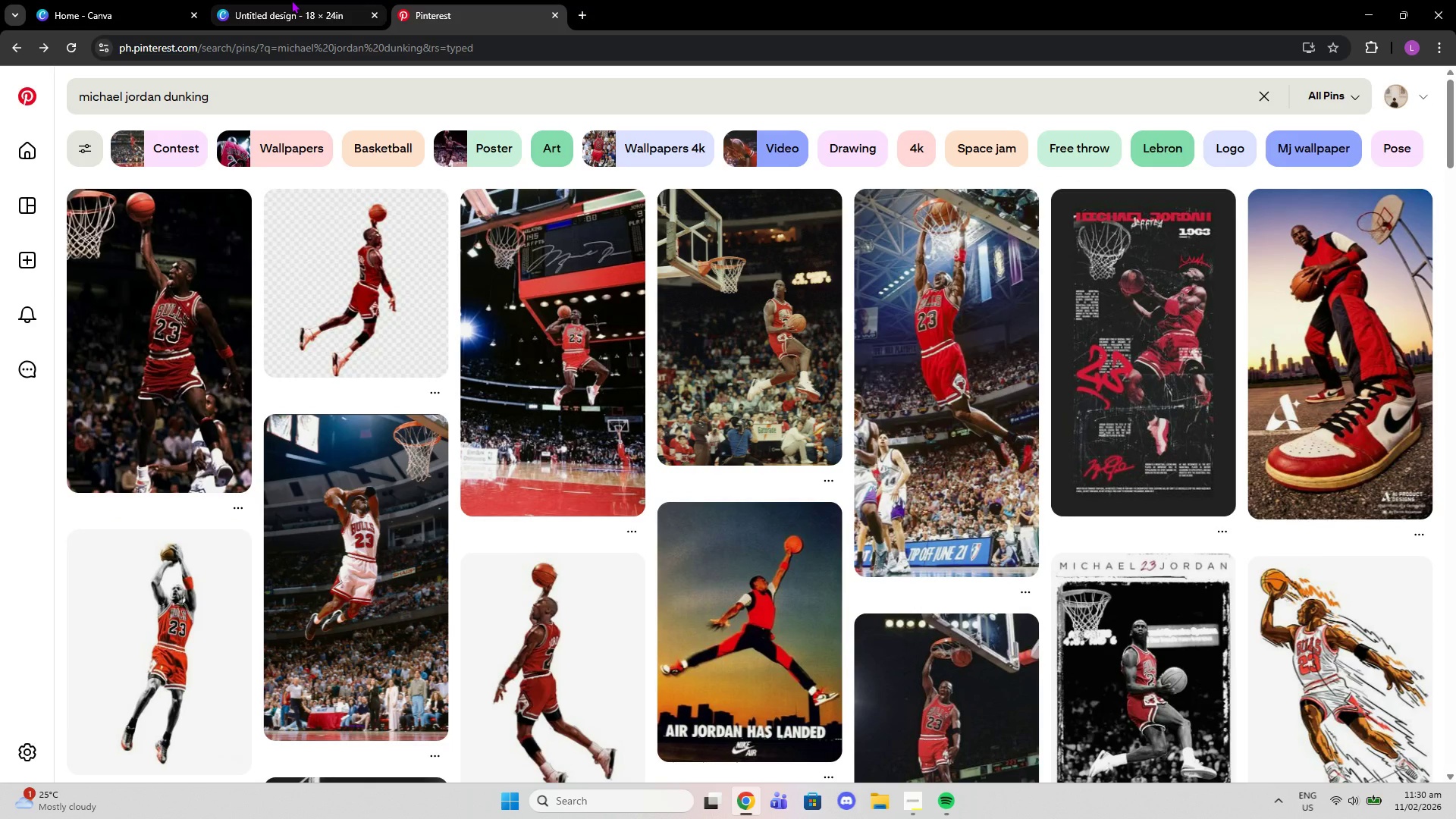 
left_click([291, 0])
 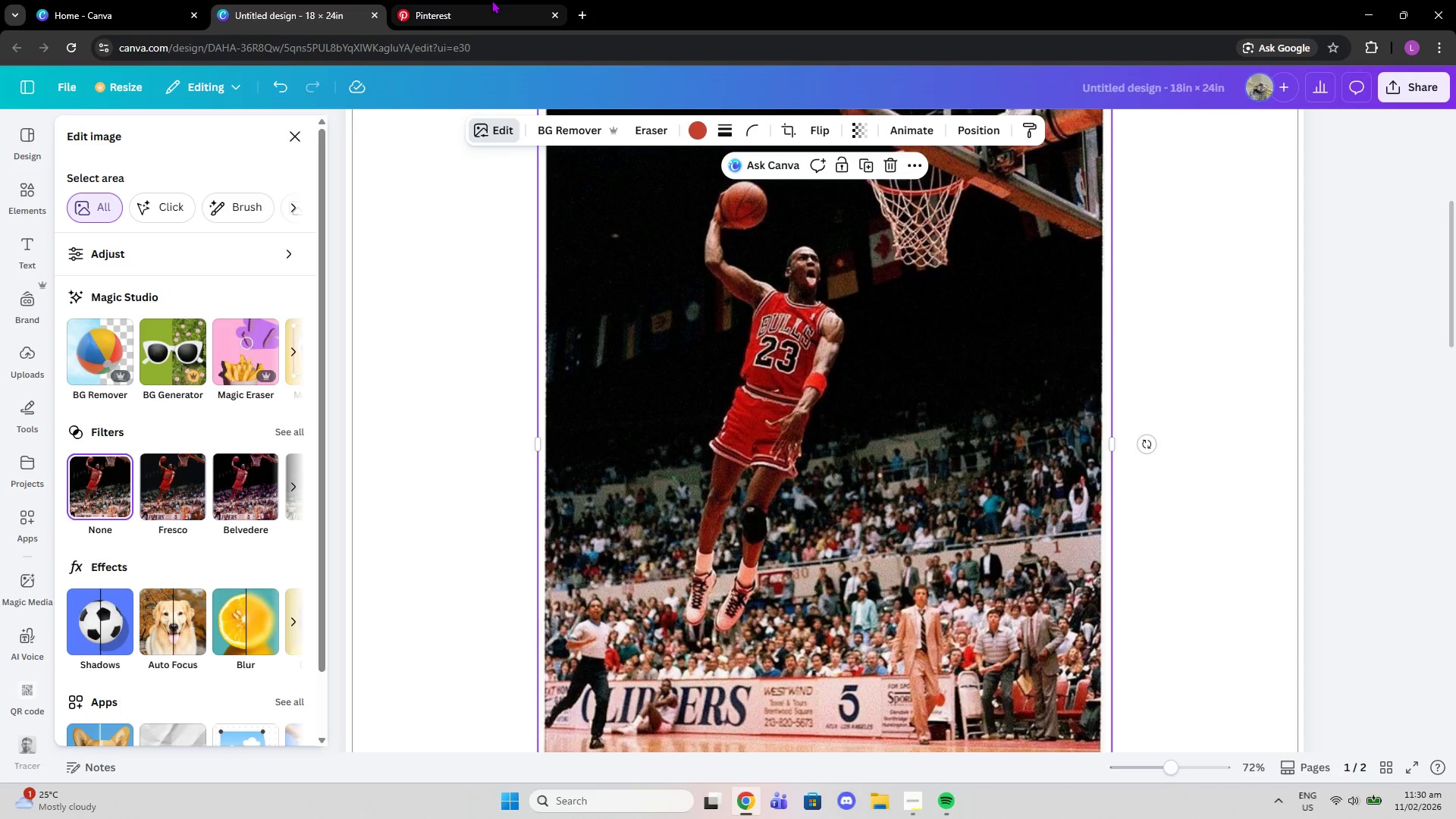 
scroll: coordinate [1088, 613], scroll_direction: down, amount: 15.0
 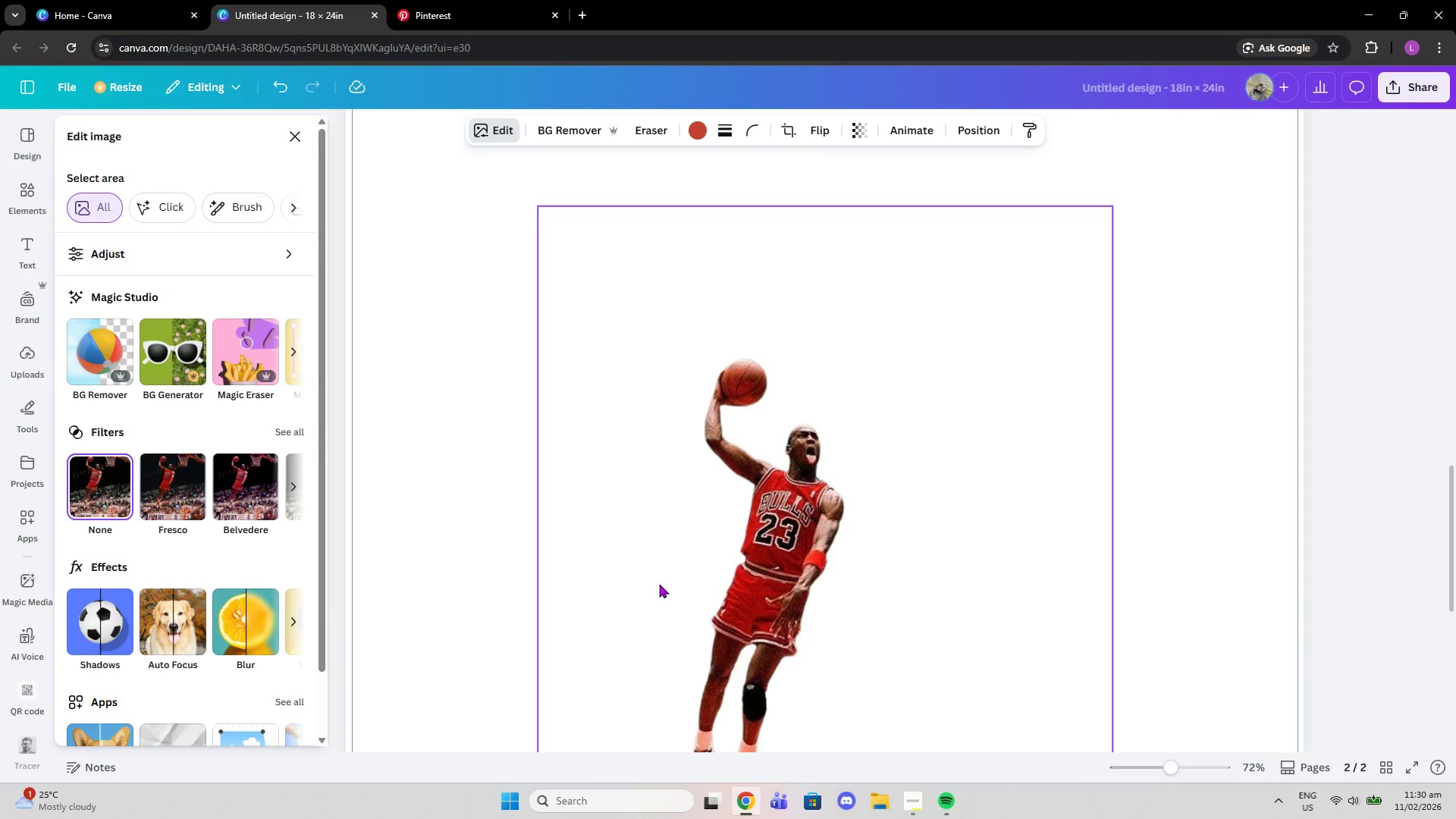 
scroll: coordinate [901, 538], scroll_direction: up, amount: 12.0
 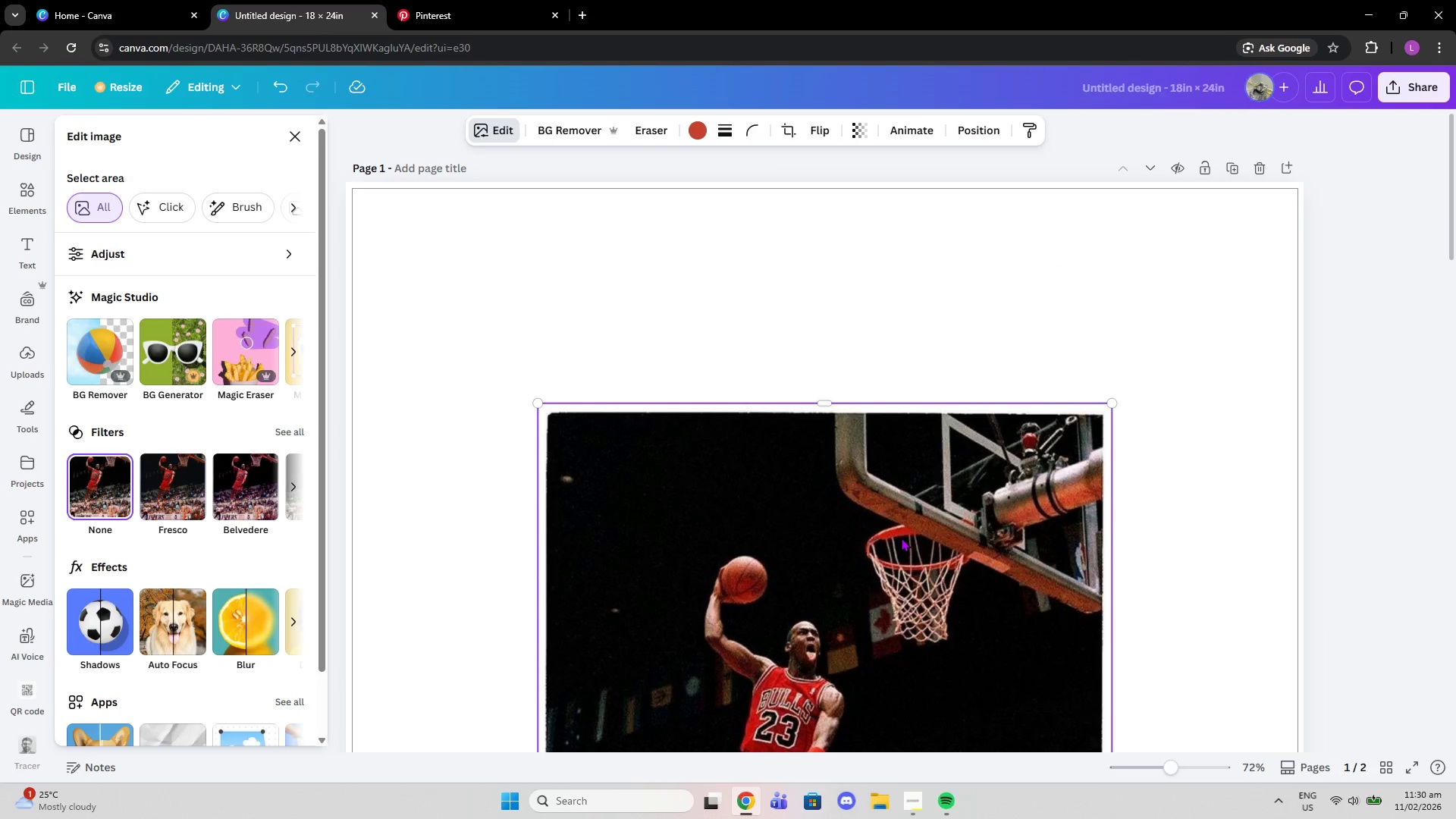 
scroll: coordinate [915, 526], scroll_direction: down, amount: 4.0
 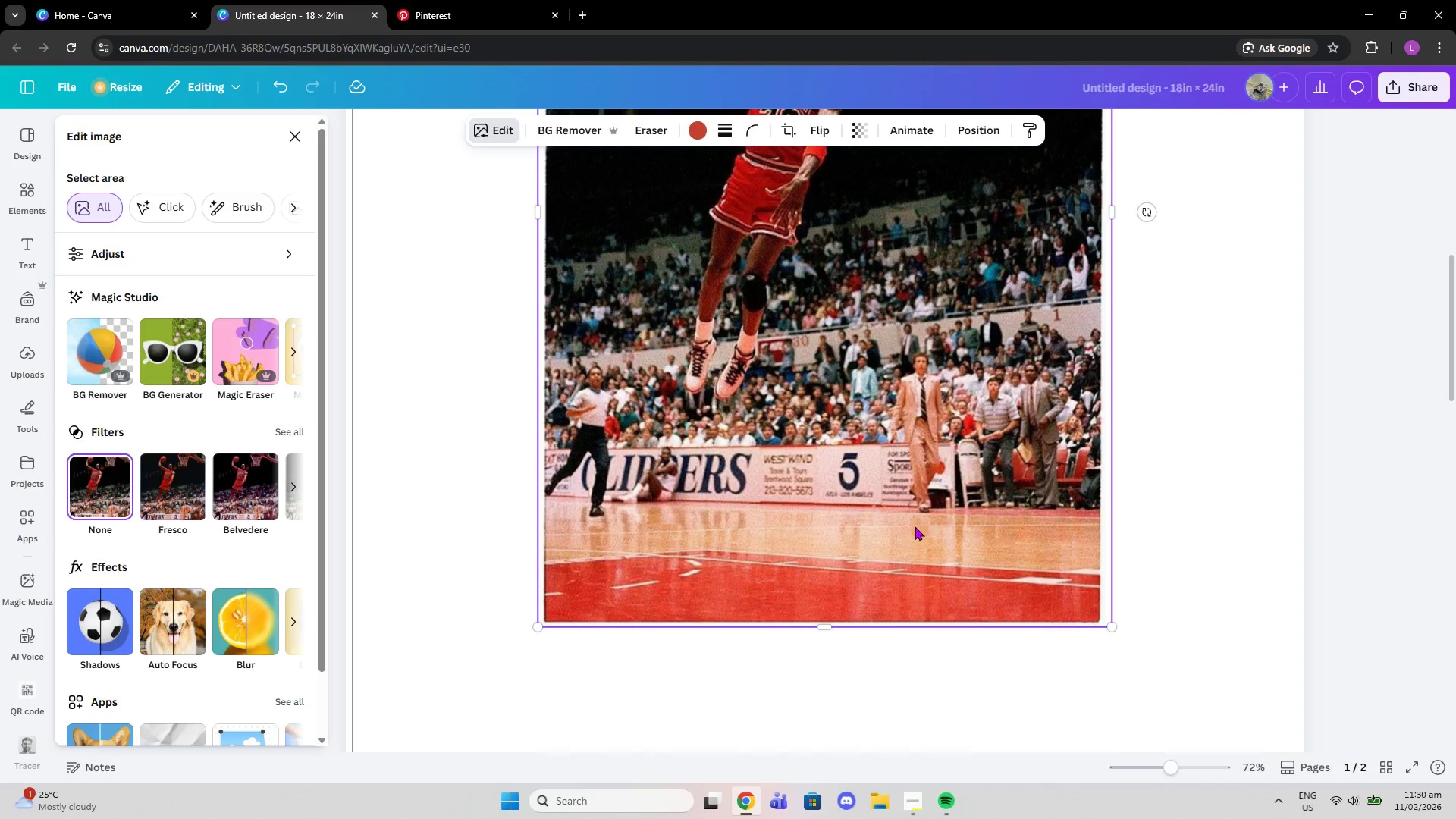 
left_click([915, 526])
 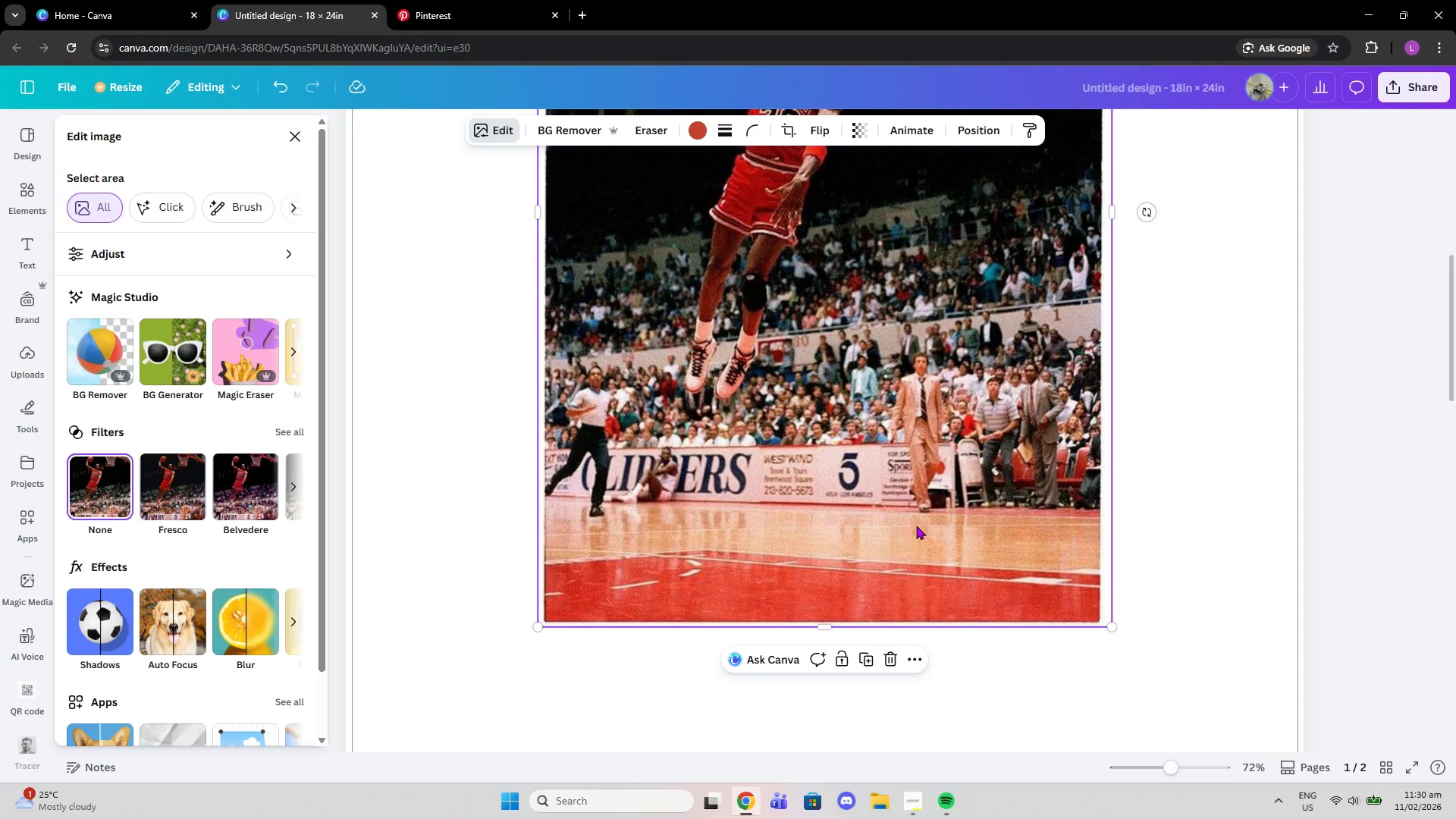 
key(Delete)
 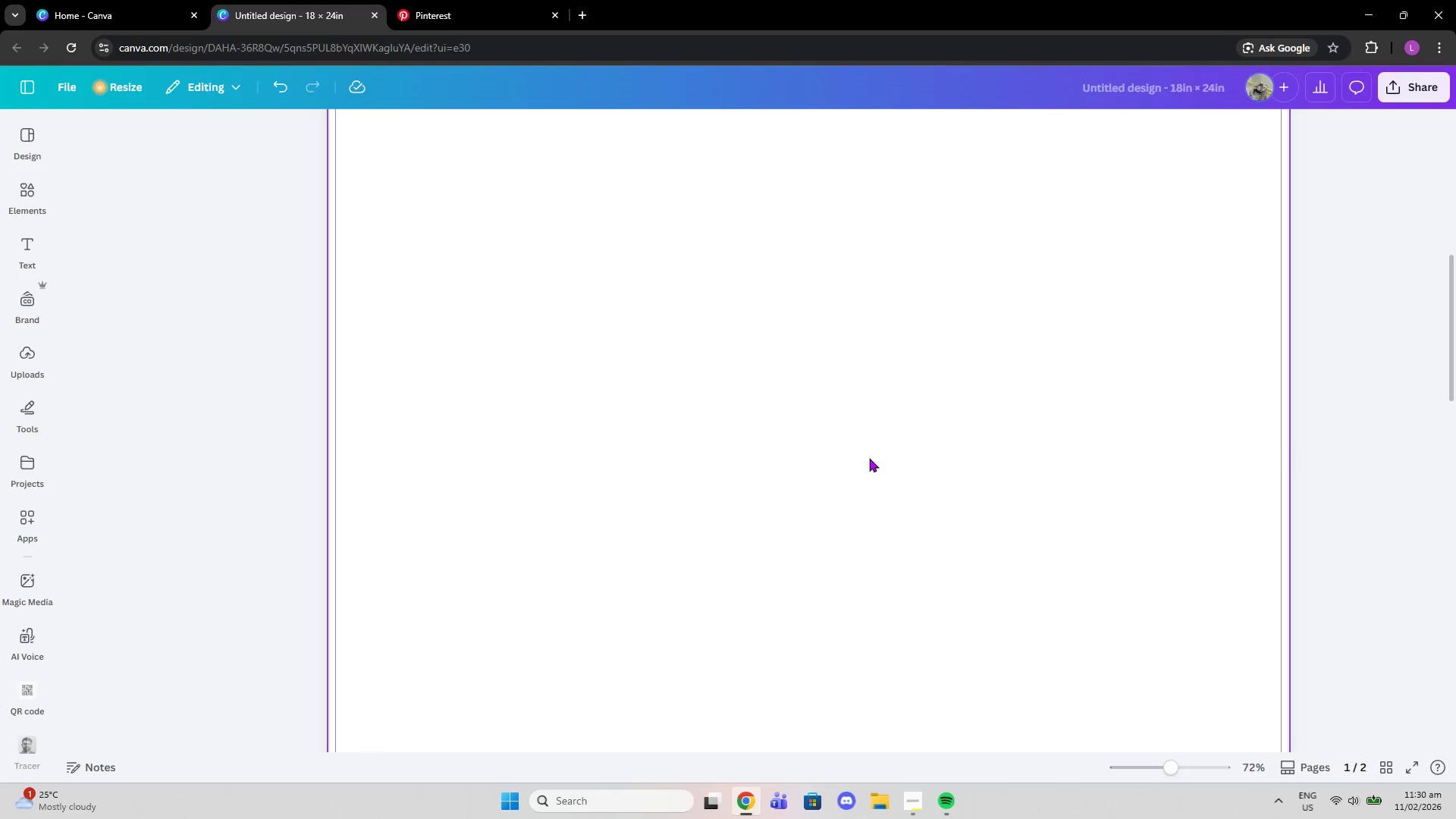 
scroll: coordinate [927, 457], scroll_direction: down, amount: 5.0
 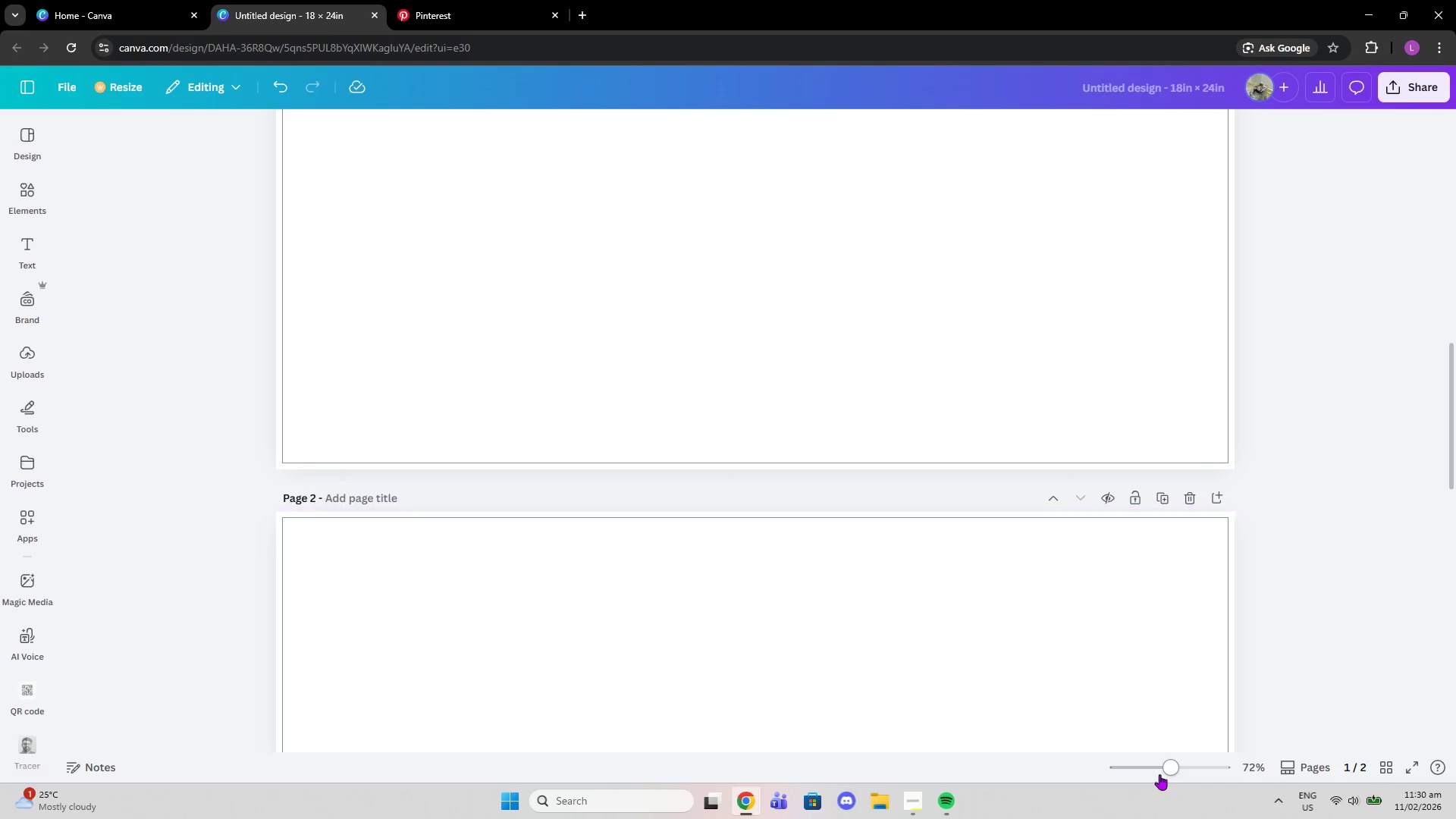 
left_click_drag(start_coordinate=[1159, 774], to_coordinate=[1146, 768])
 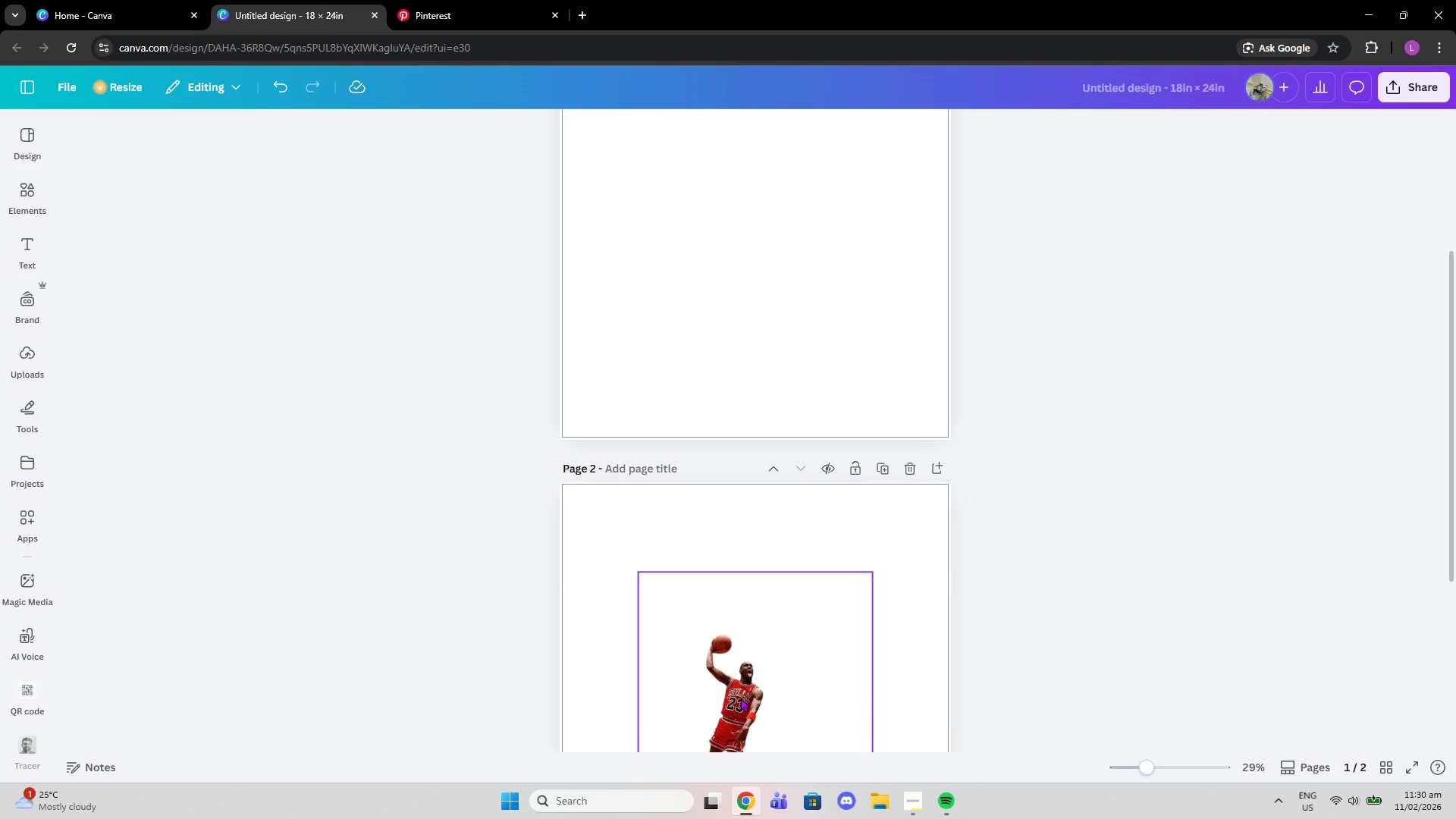 
left_click([739, 698])
 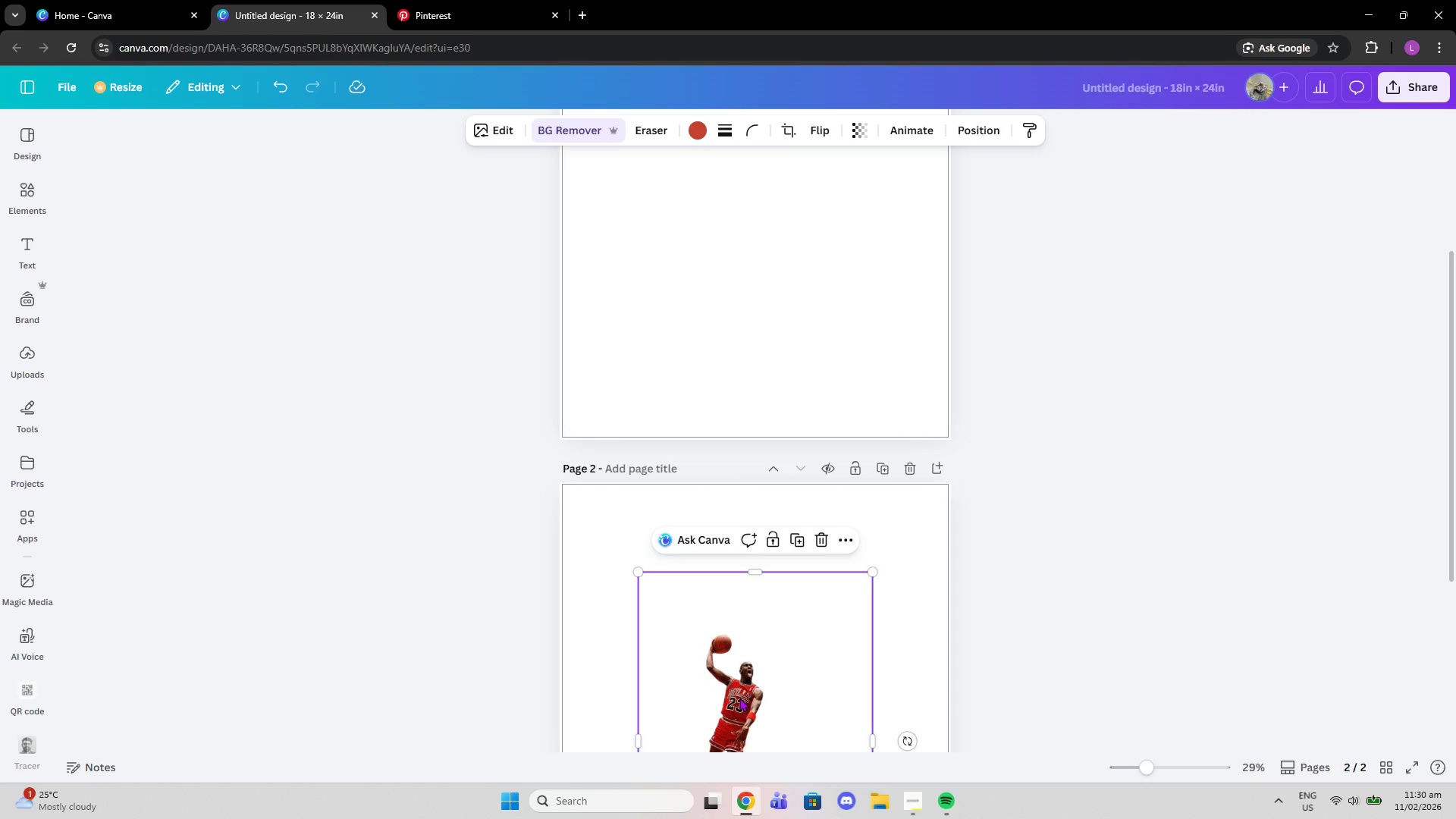 
key(PageUp)
 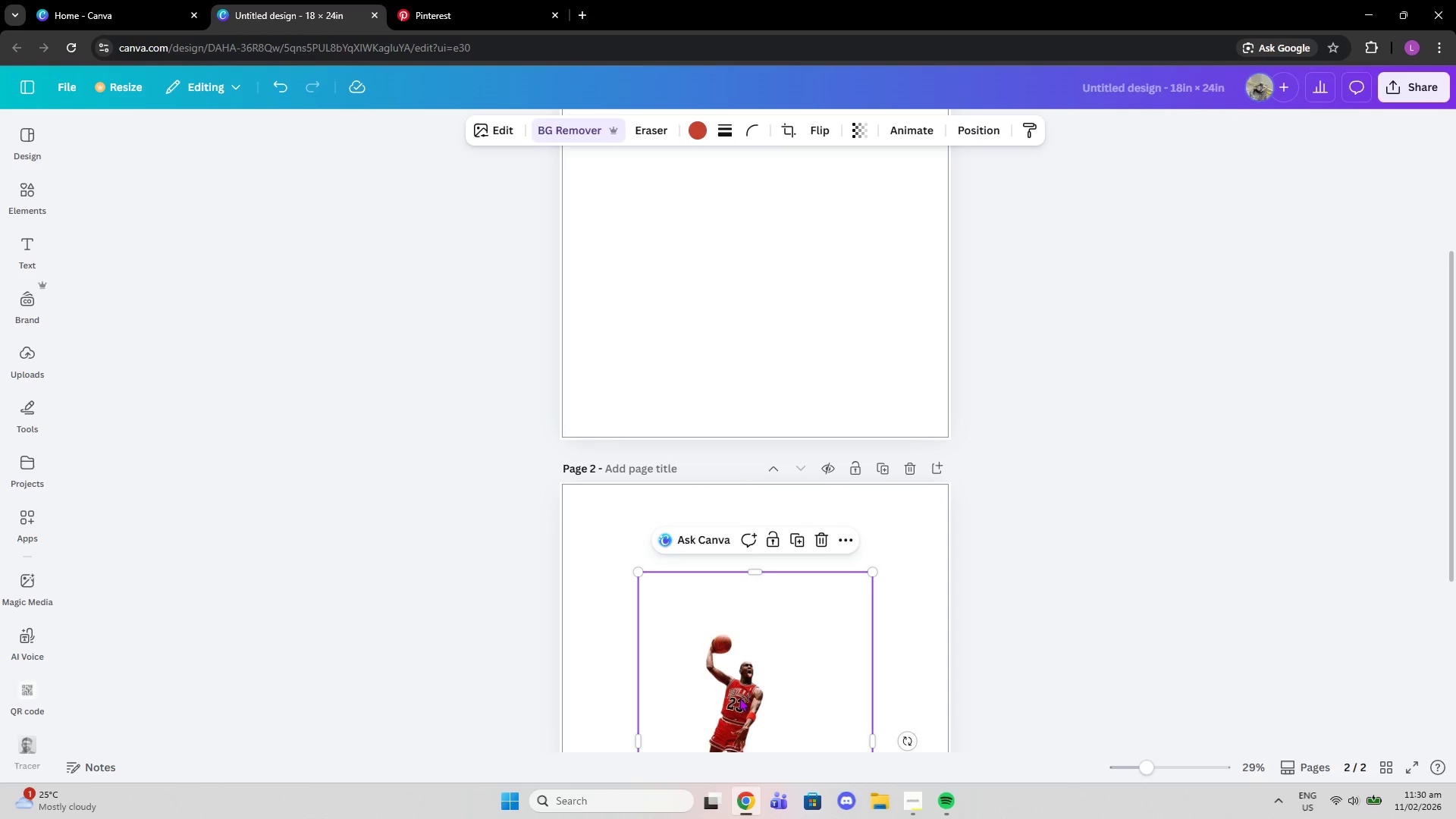 
key(Delete)
 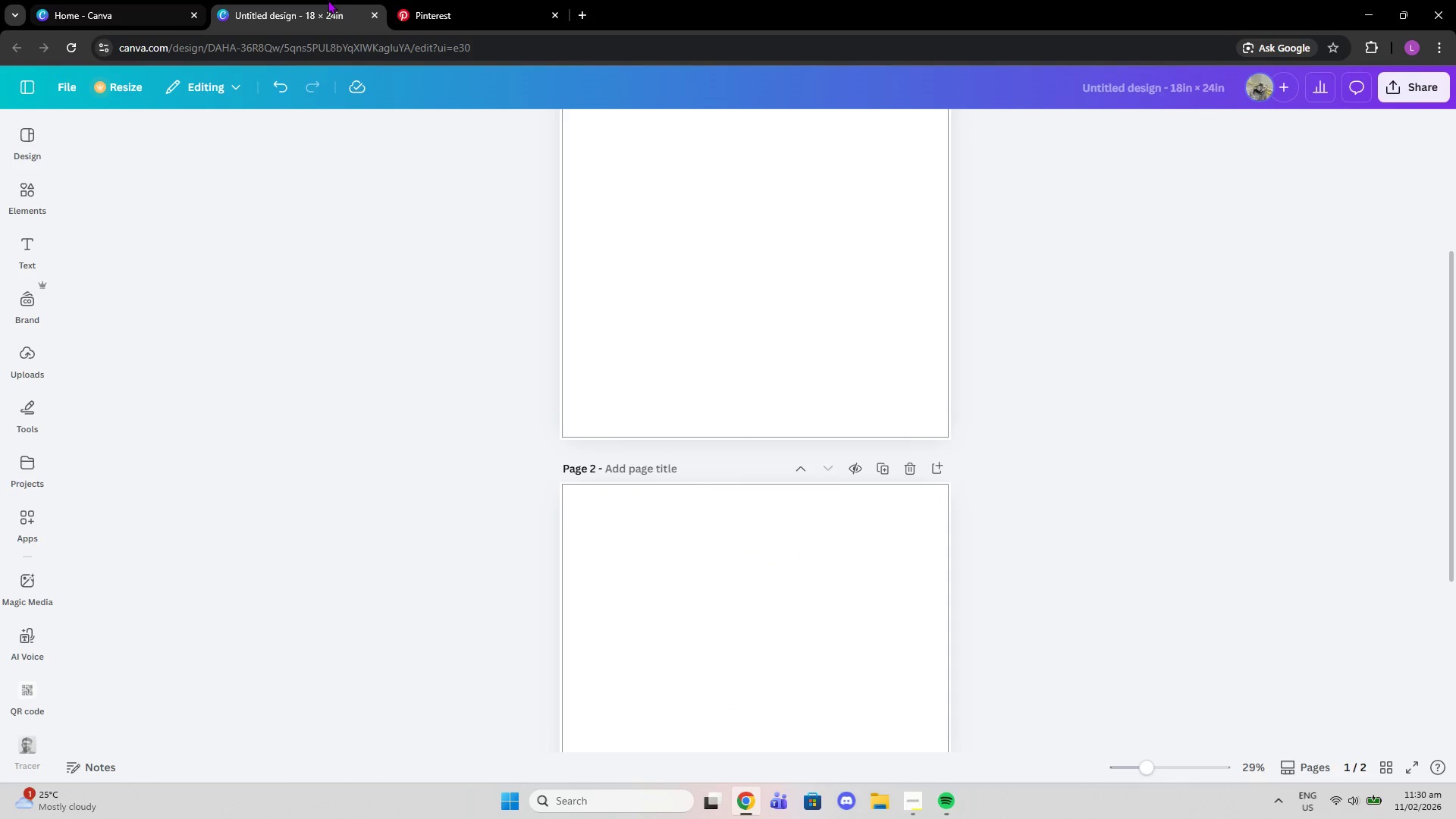 
left_click([410, 0])
 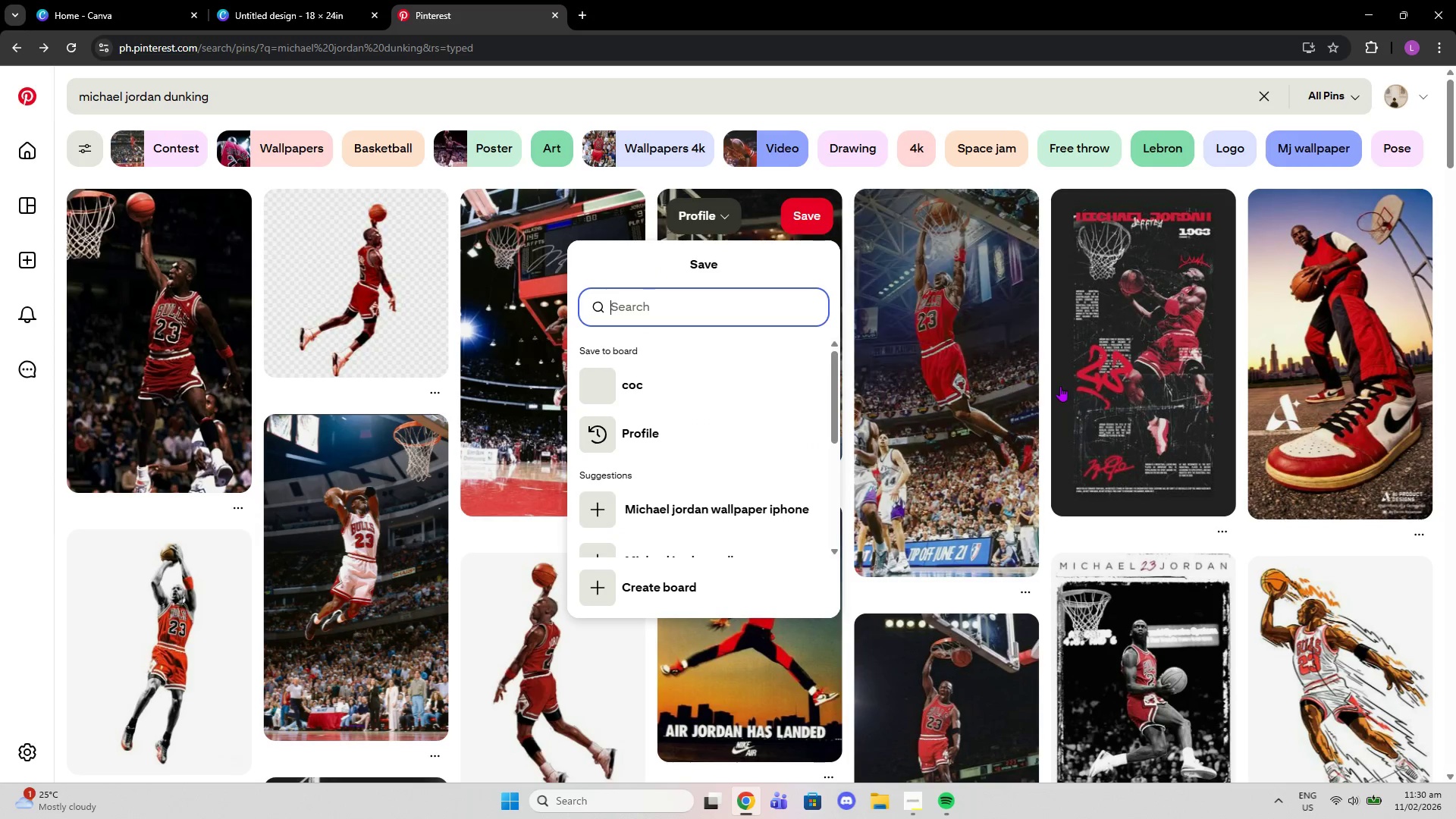 
left_click([1028, 27])
 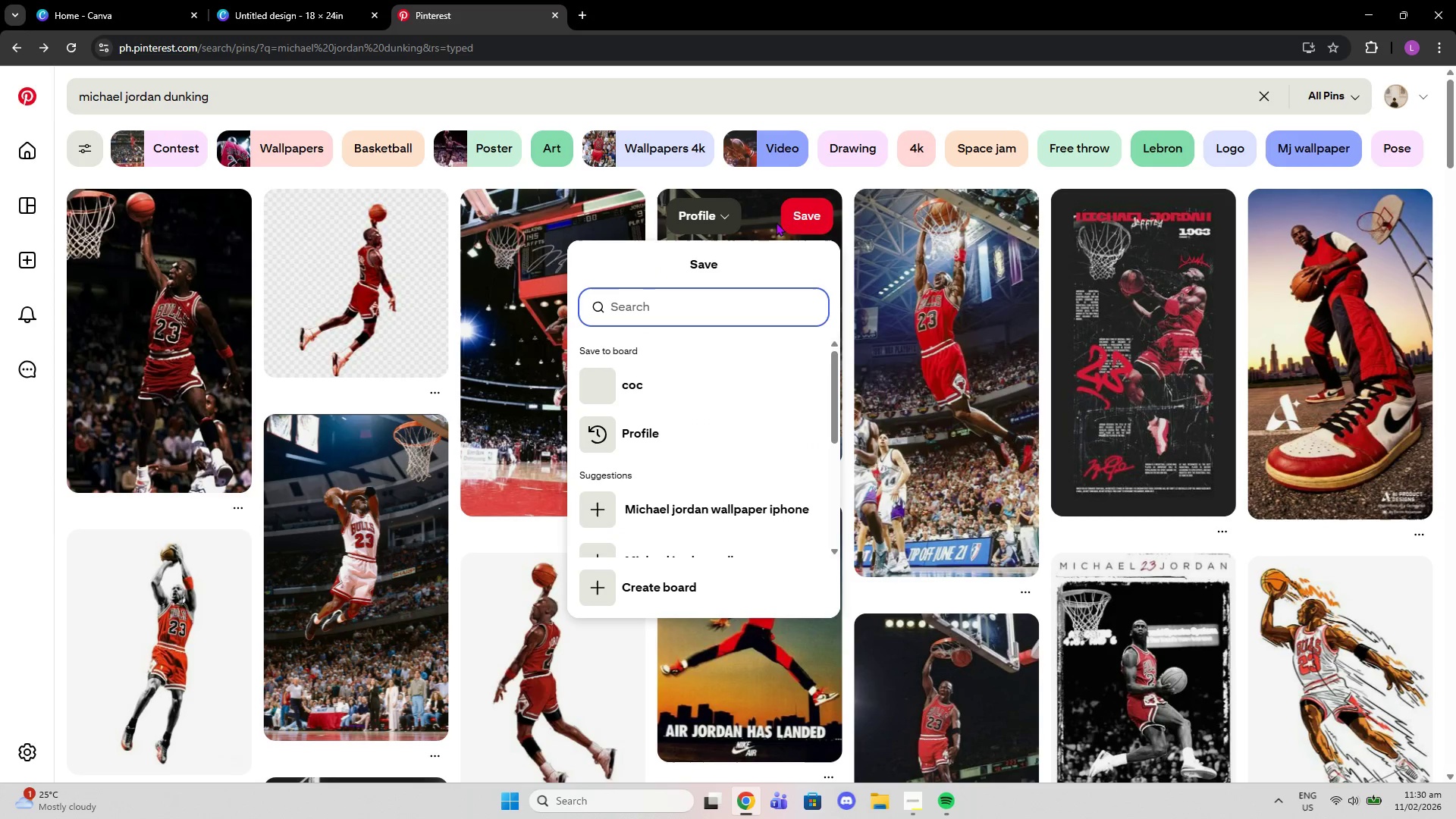 
left_click([761, 223])
 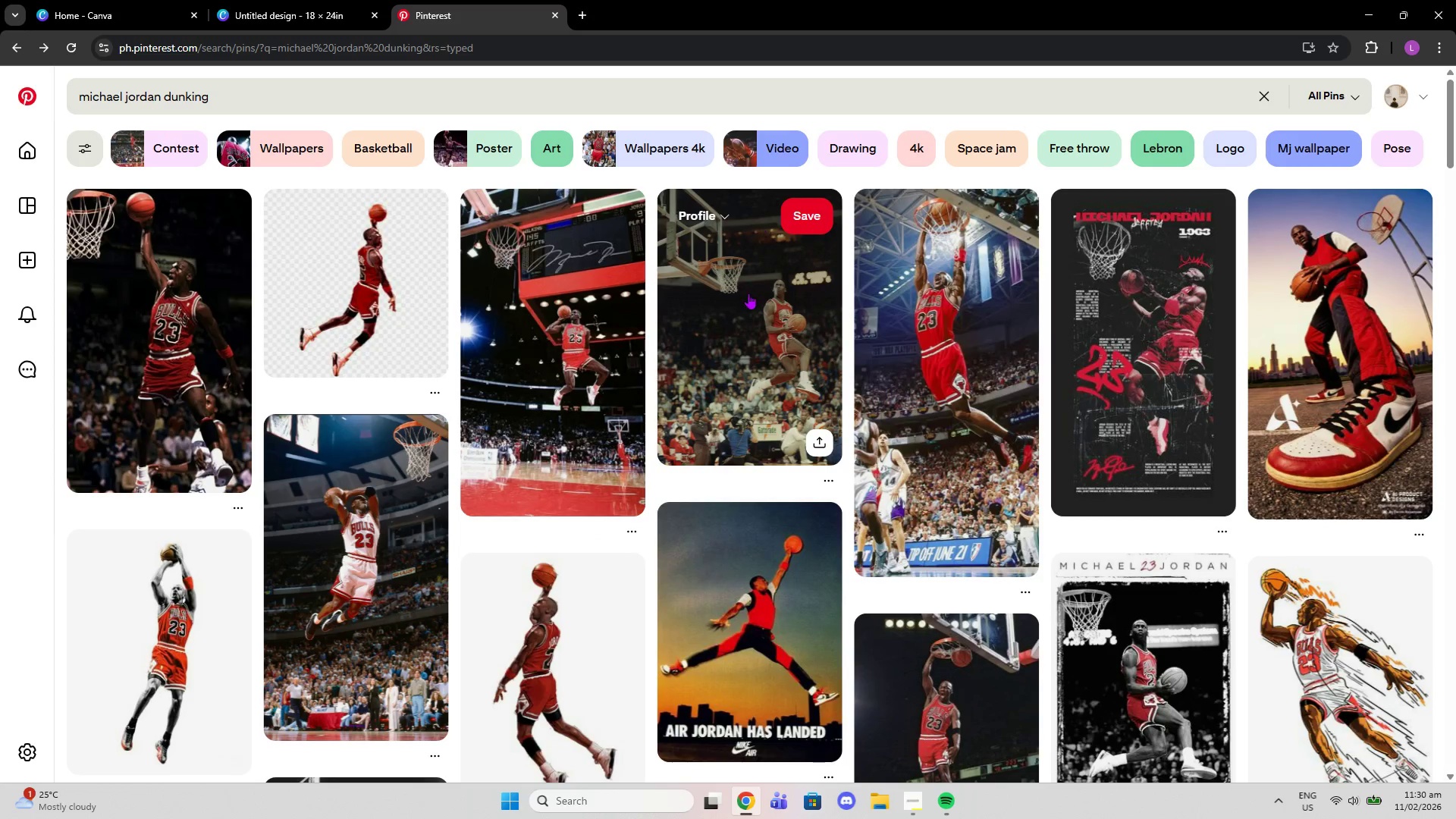 
left_click([748, 293])
 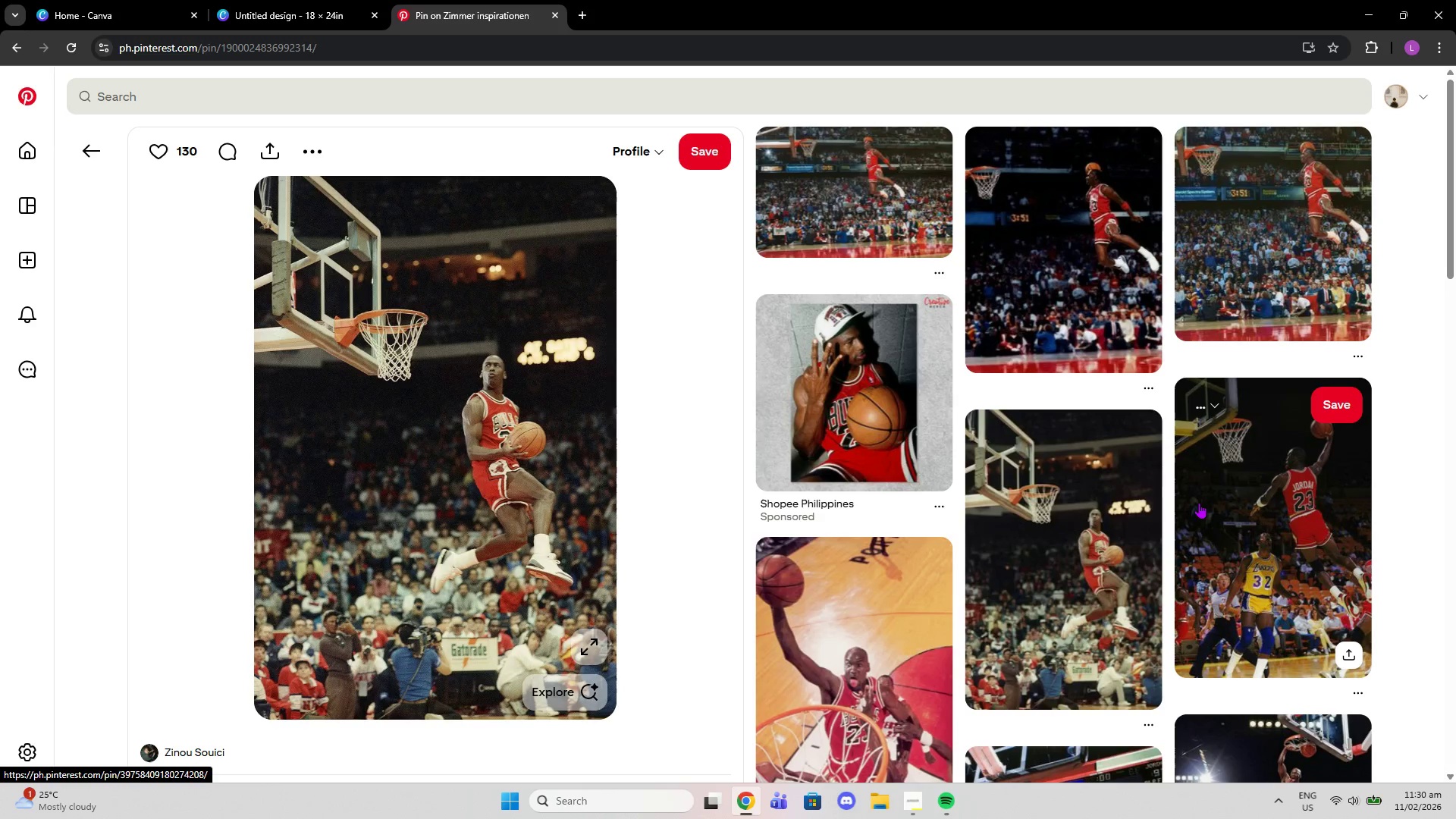 
left_click([1111, 520])
 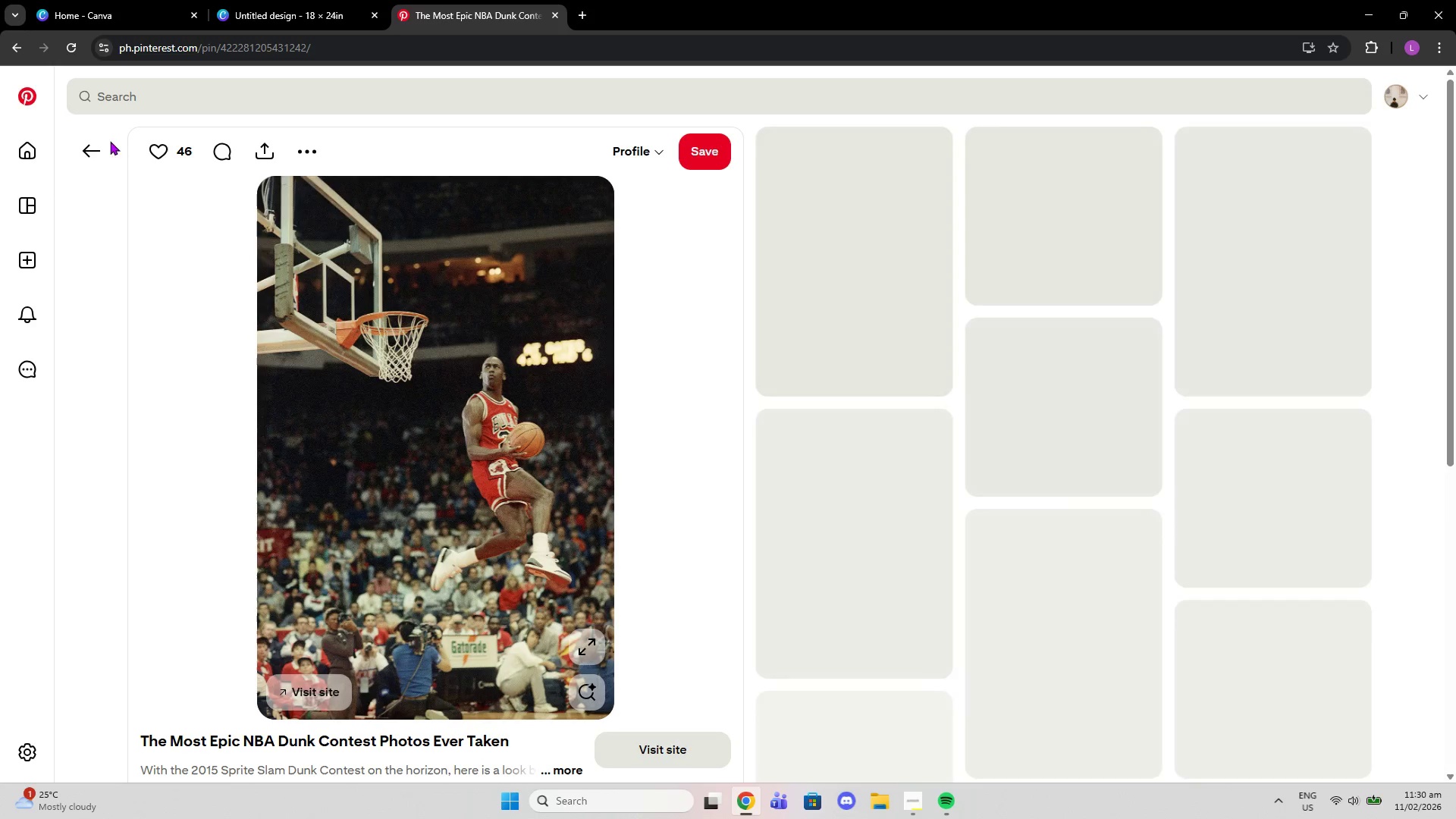 
left_click([99, 143])
 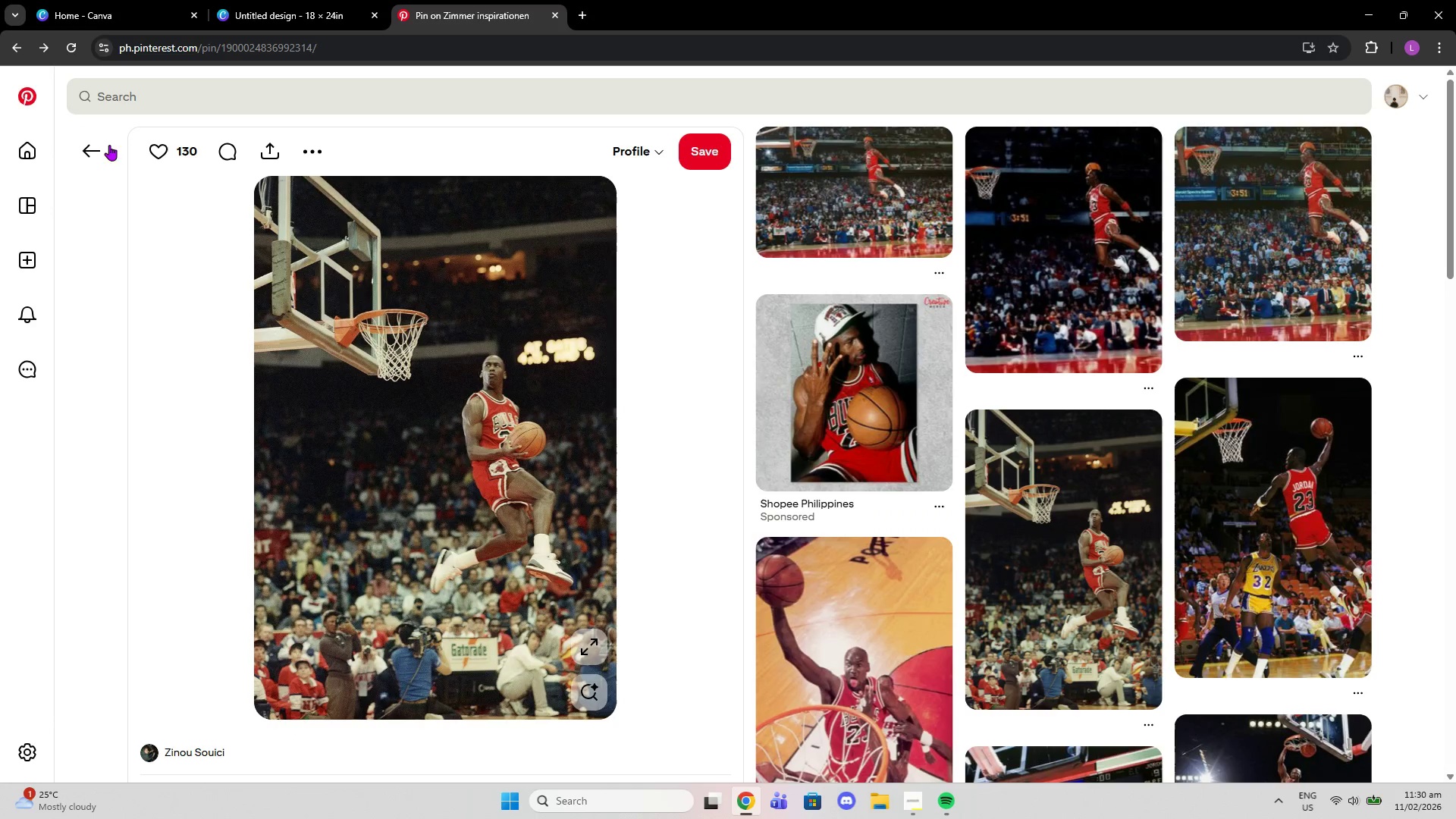 
scroll: coordinate [789, 675], scroll_direction: down, amount: 6.0
 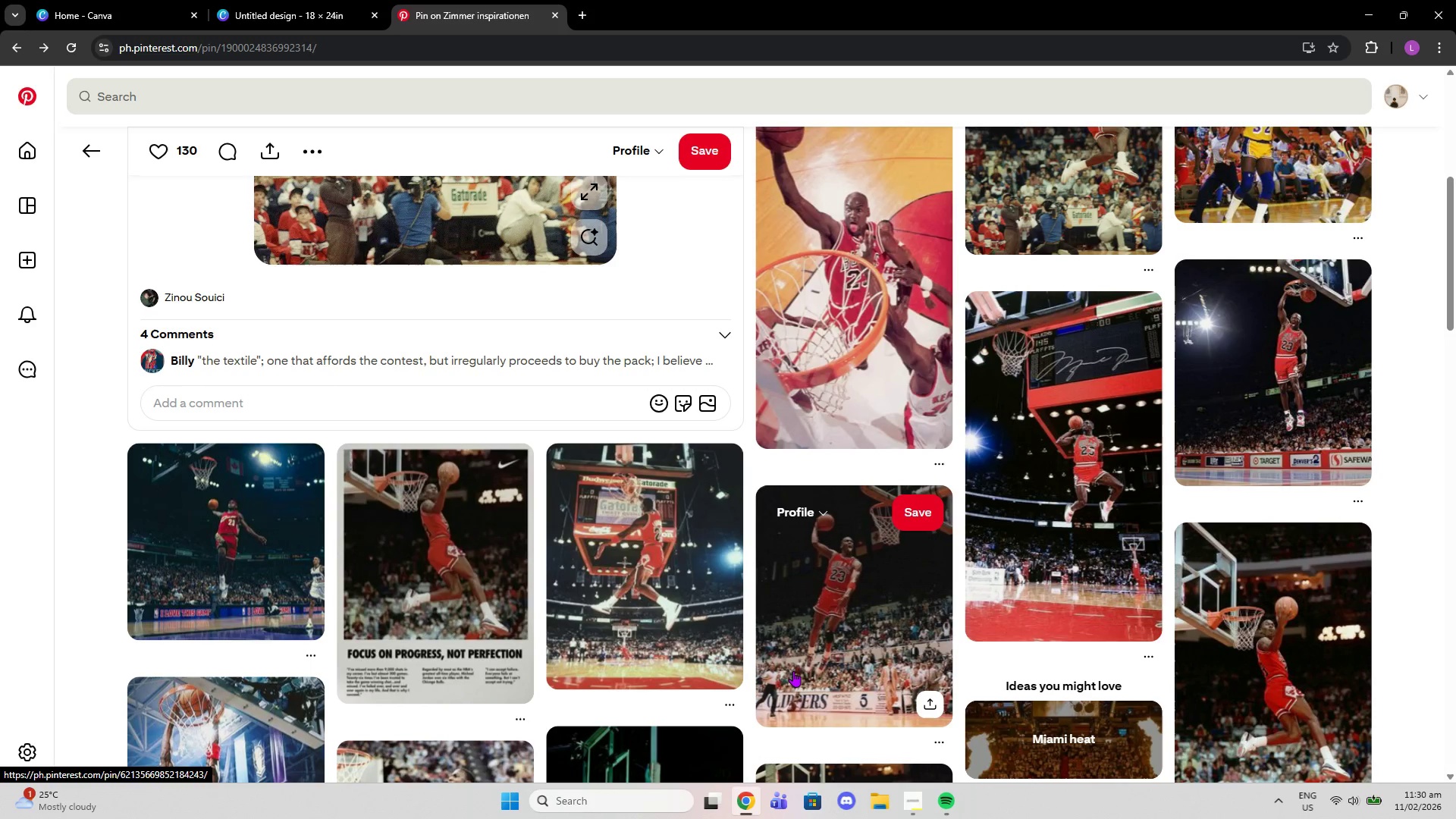 
left_click([1316, 616])
 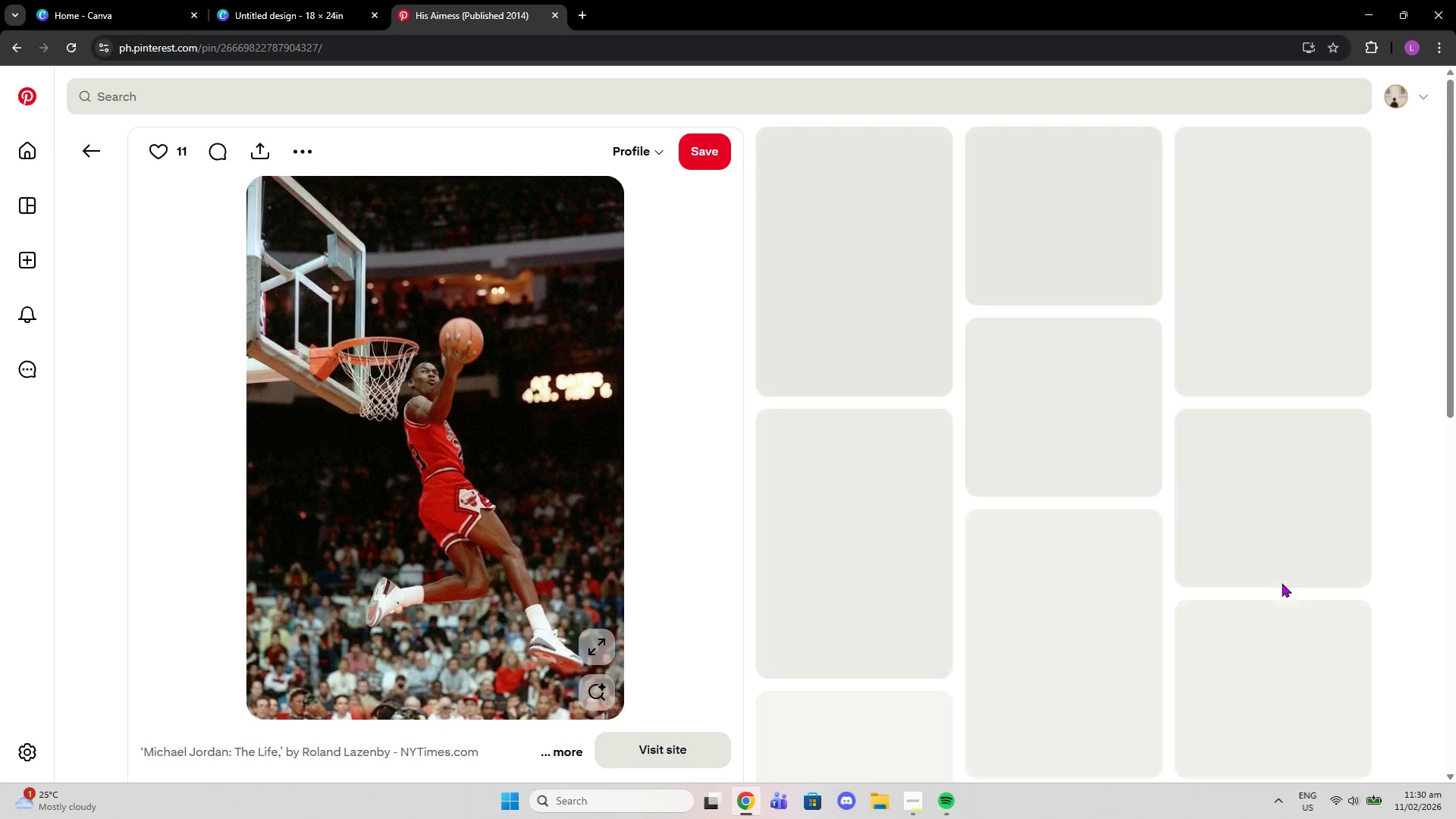 
mouse_move([1263, 551])
 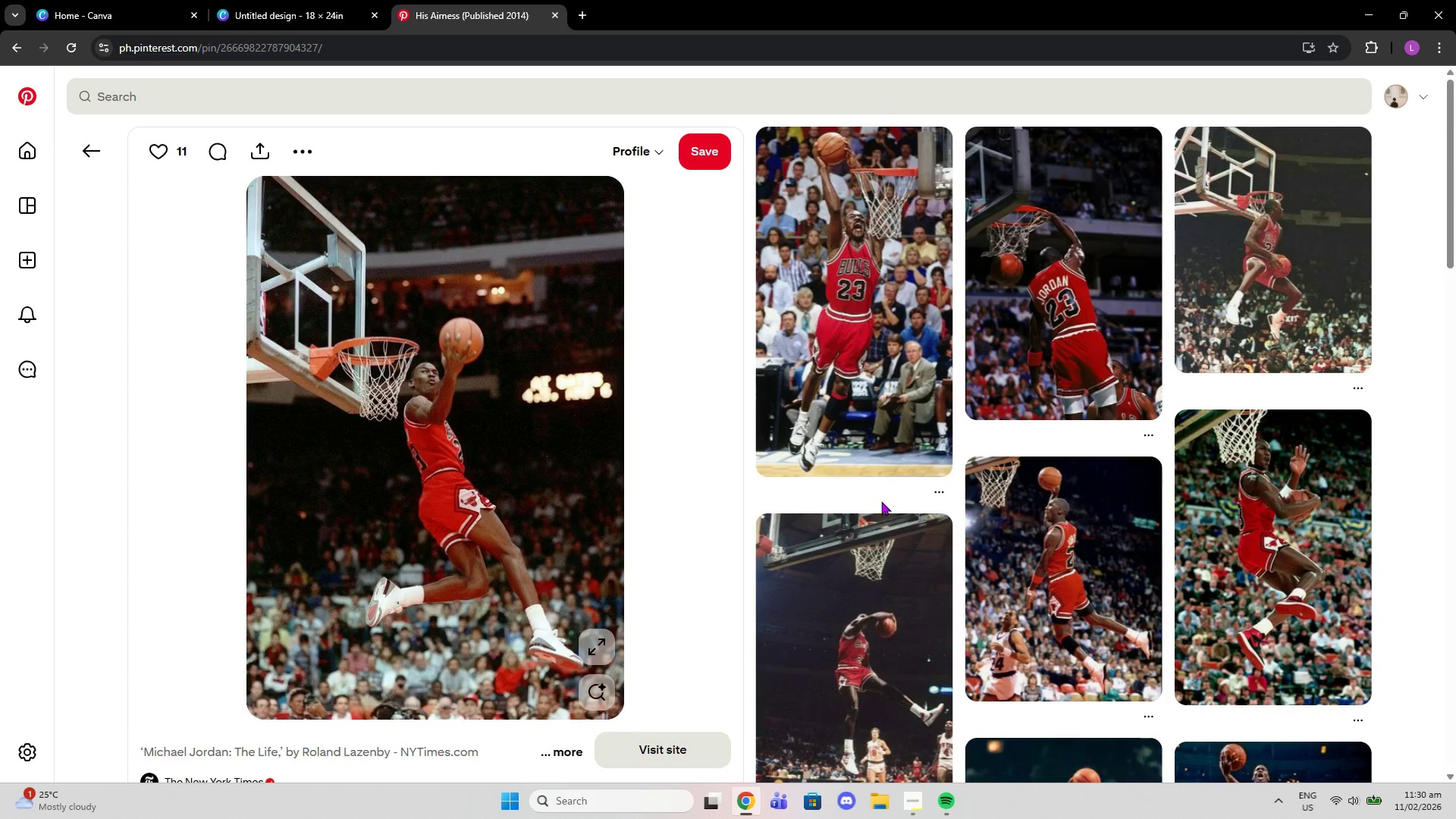 
scroll: coordinate [1035, 555], scroll_direction: down, amount: 7.0
 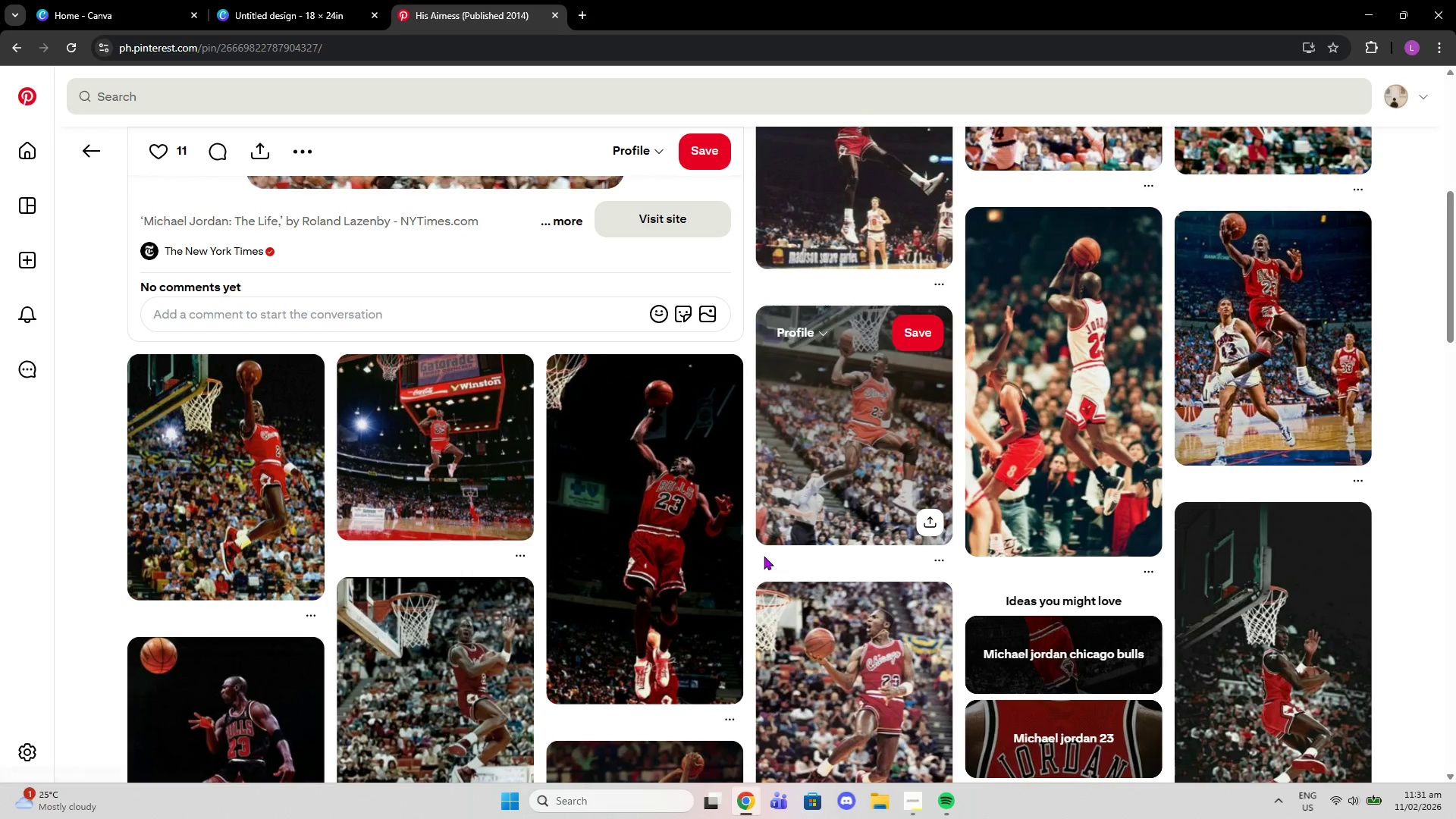 
left_click([313, 494])
 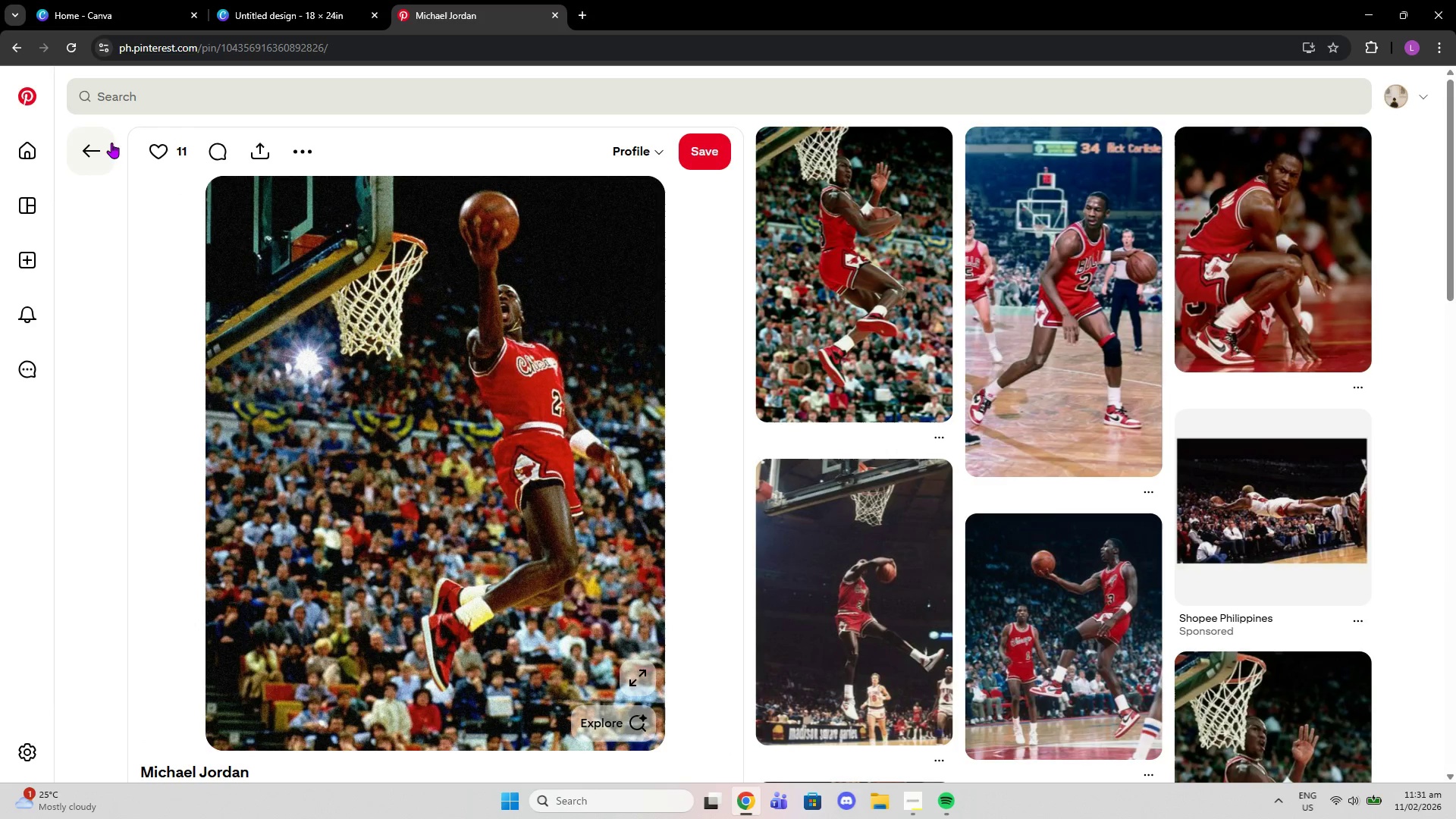 
wait(5.95)
 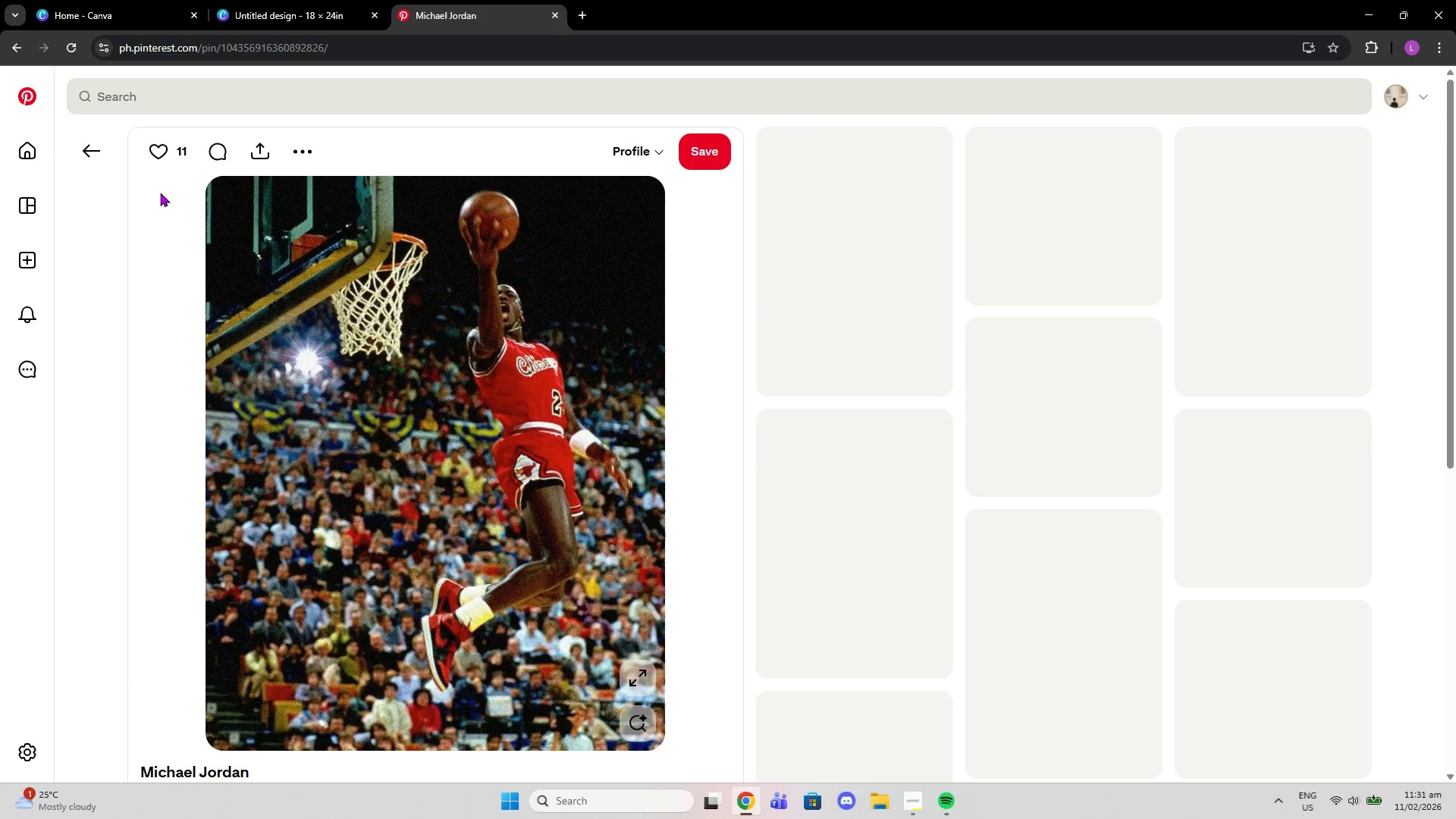 
left_click([111, 143])
 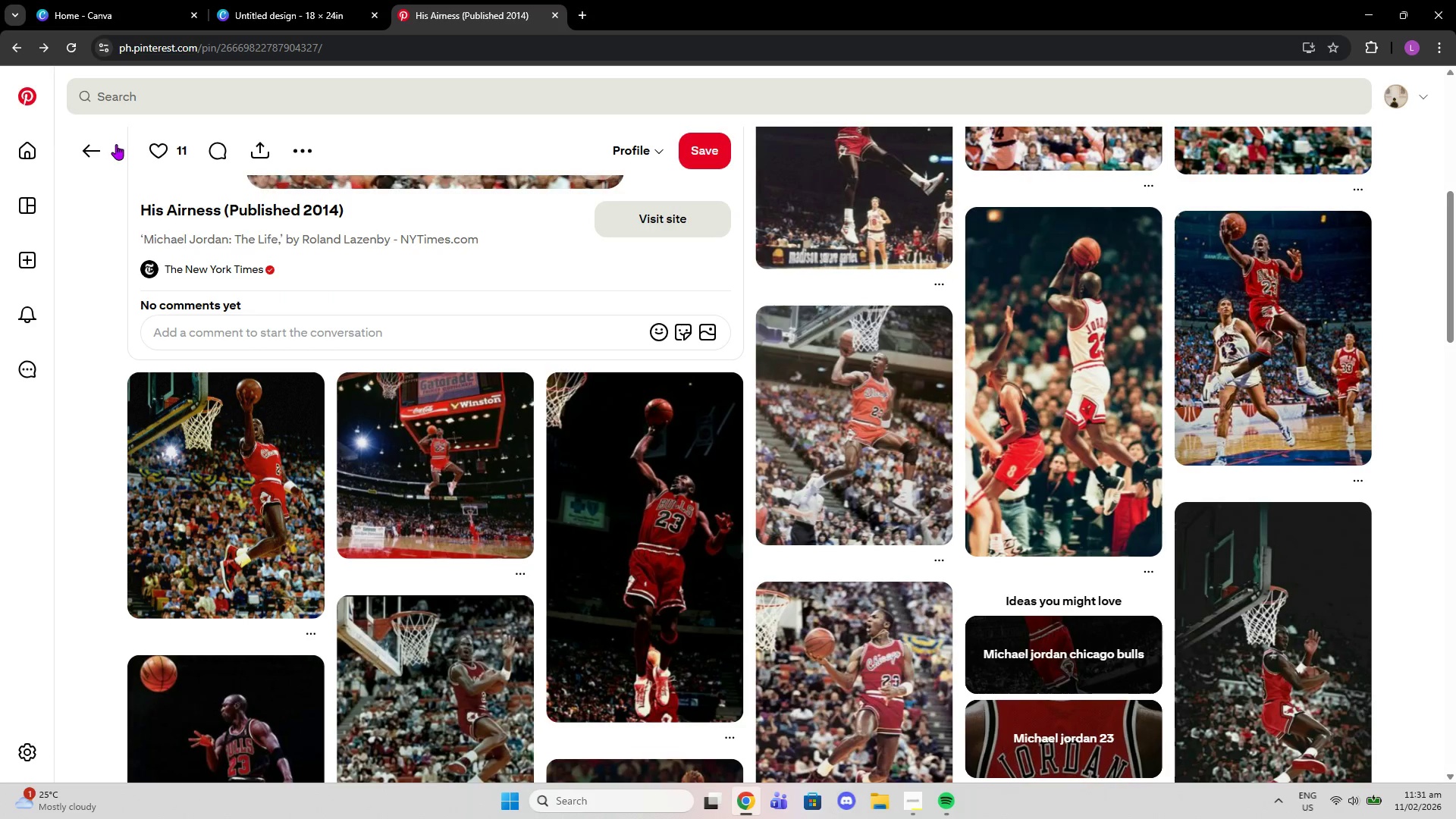 
scroll: coordinate [562, 433], scroll_direction: up, amount: 8.0
 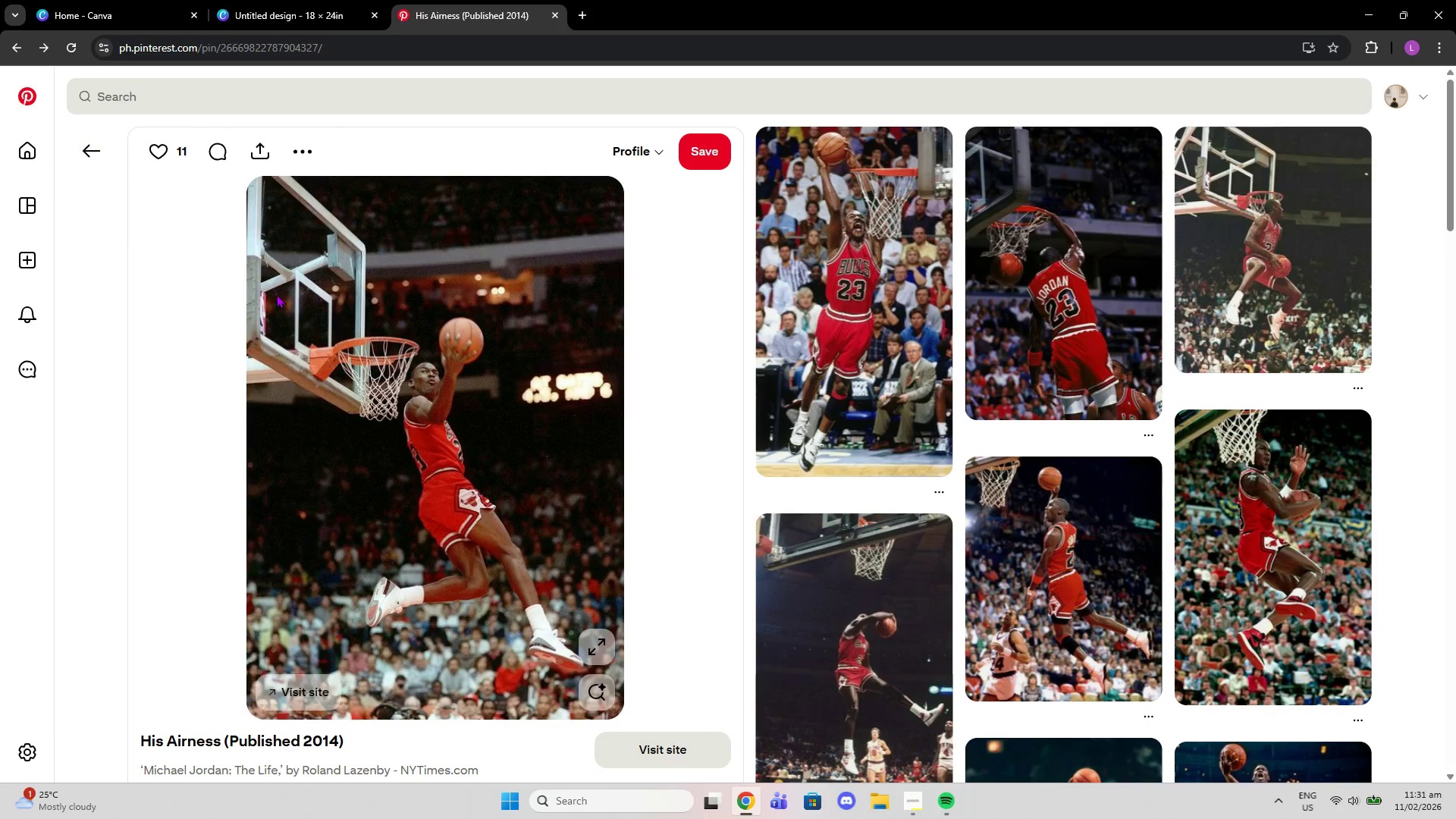 
wait(6.64)
 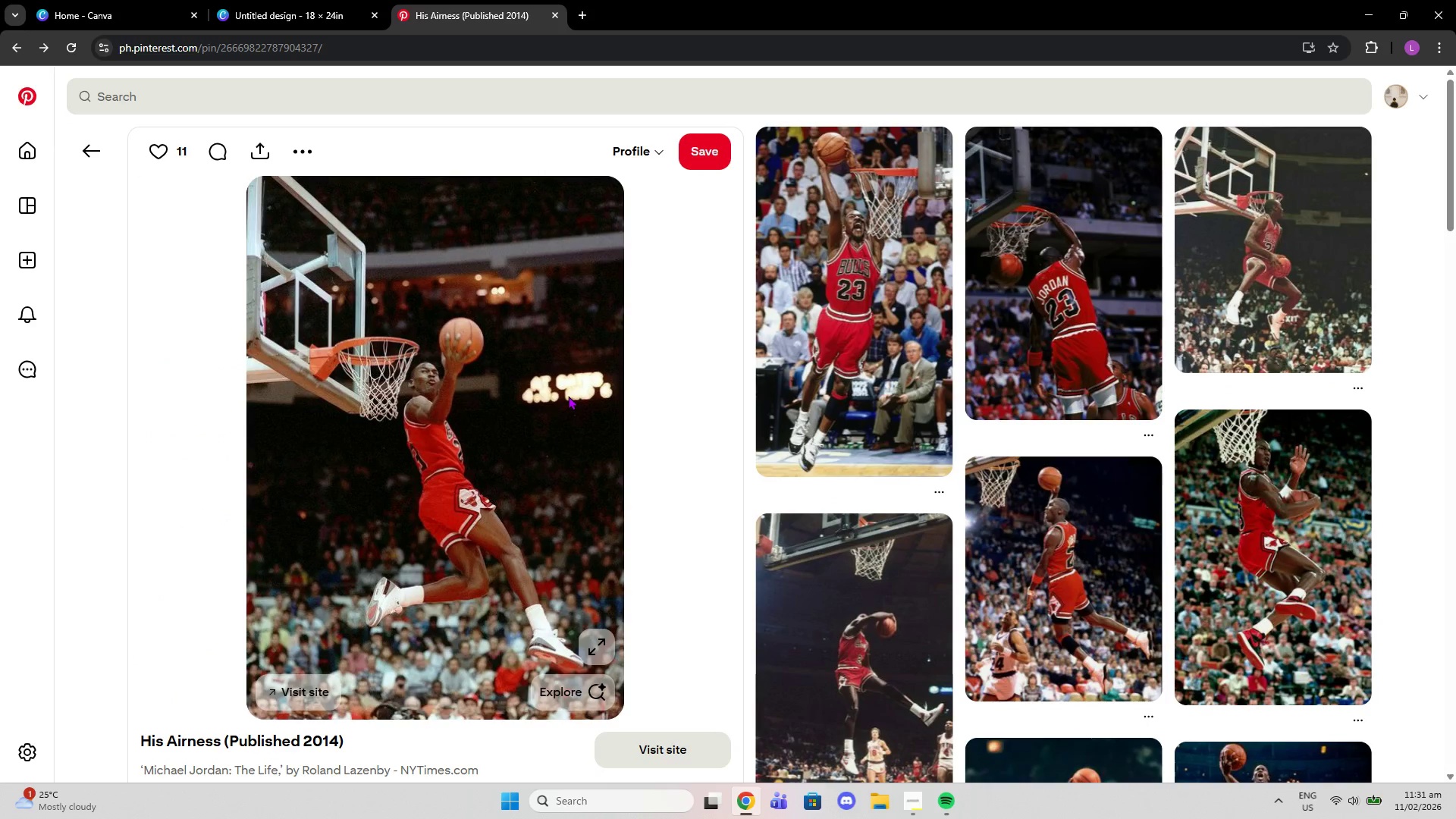 
left_click([86, 133])
 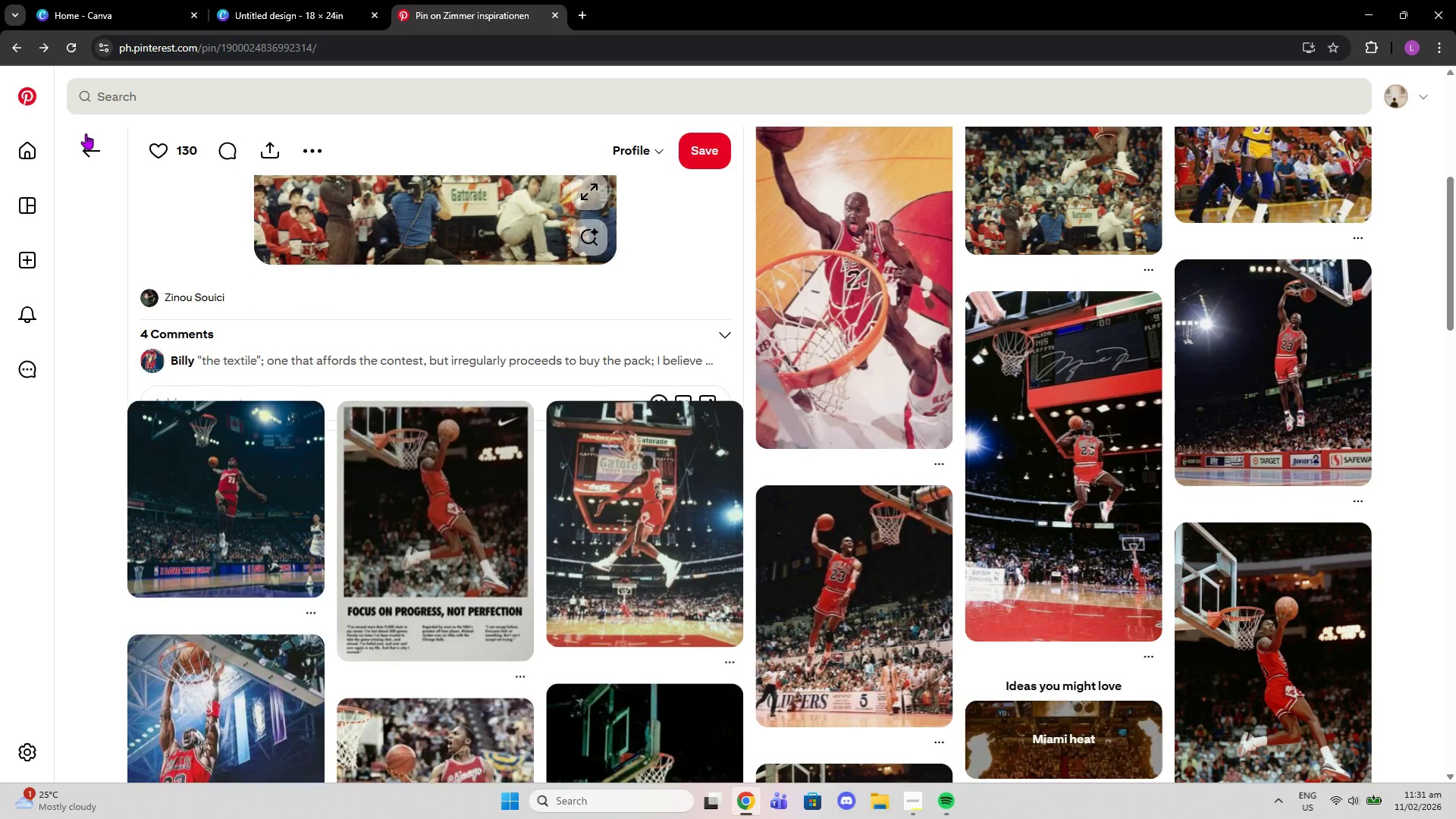 
scroll: coordinate [595, 461], scroll_direction: up, amount: 6.0
 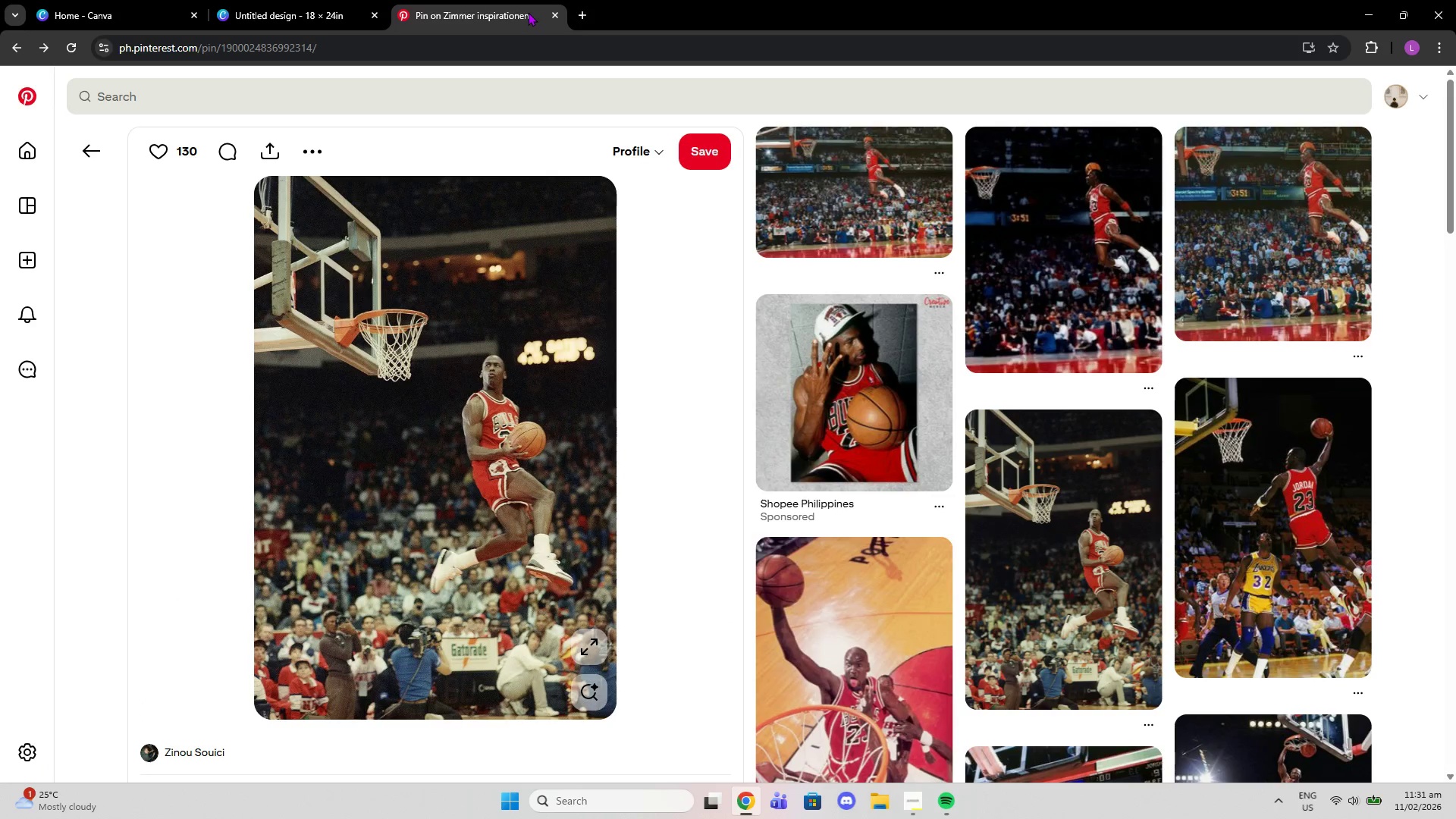 
wait(6.02)
 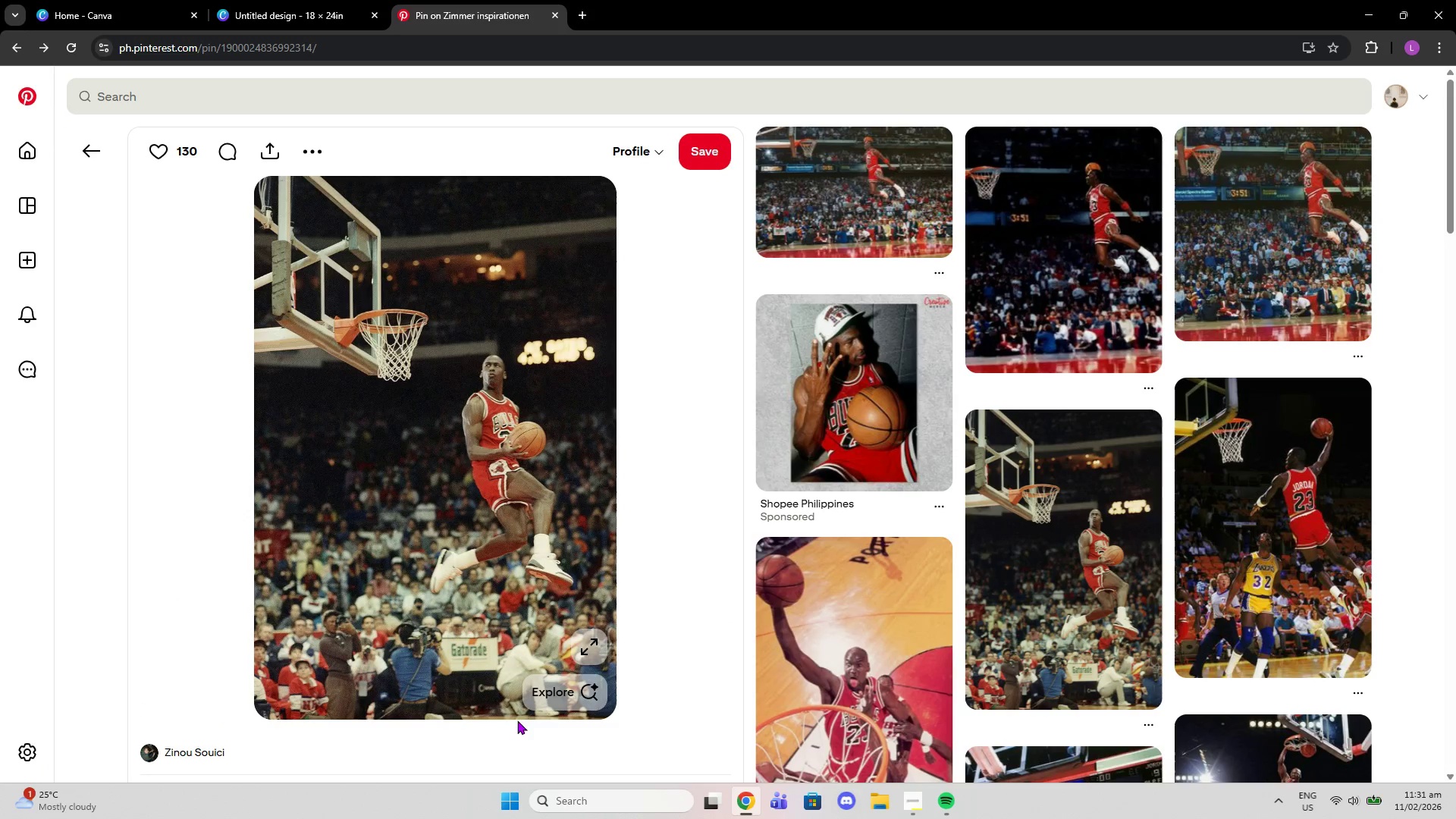 
scroll: coordinate [388, 353], scroll_direction: down, amount: 10.0
 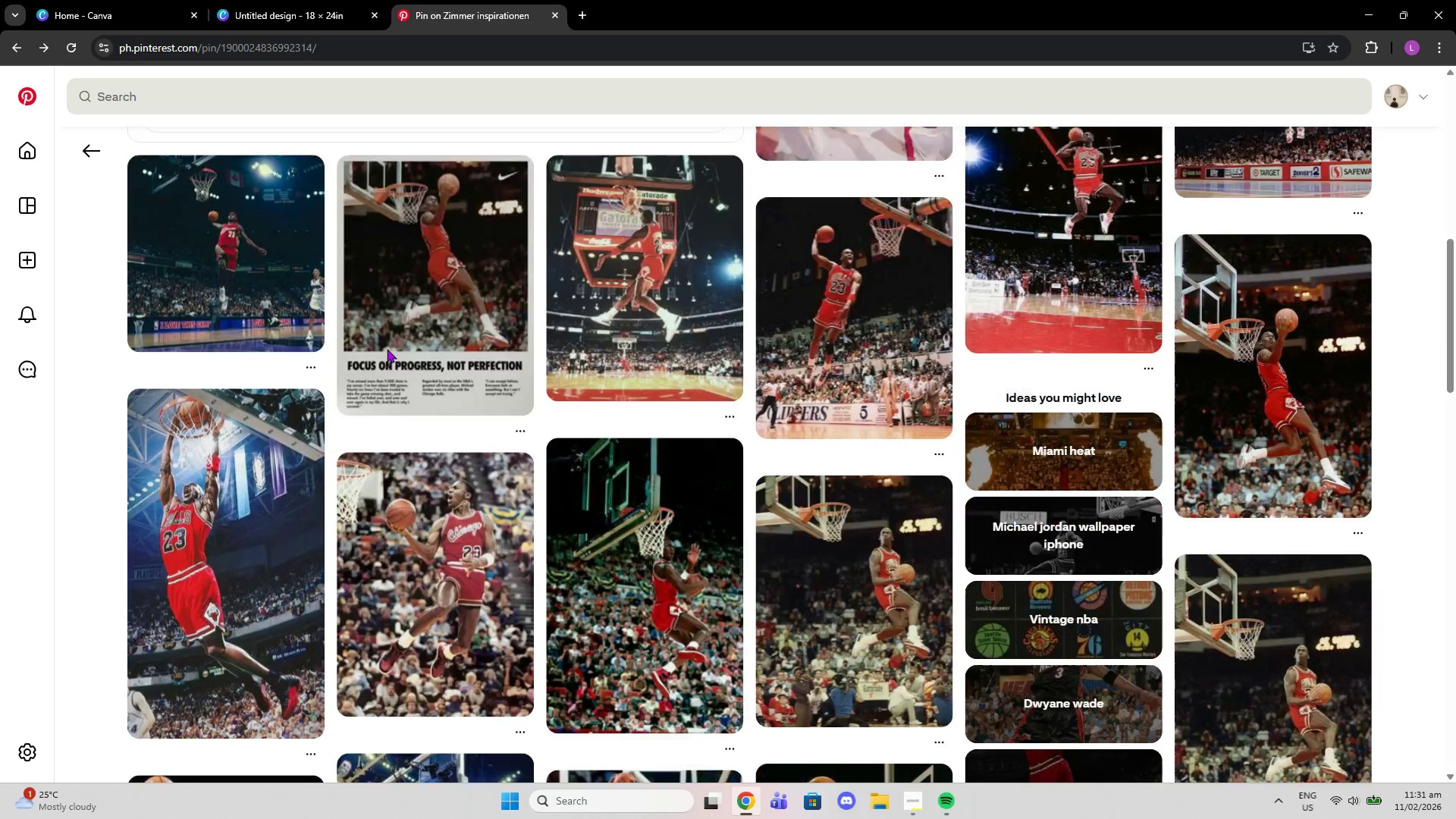 
mouse_move([386, 334])
 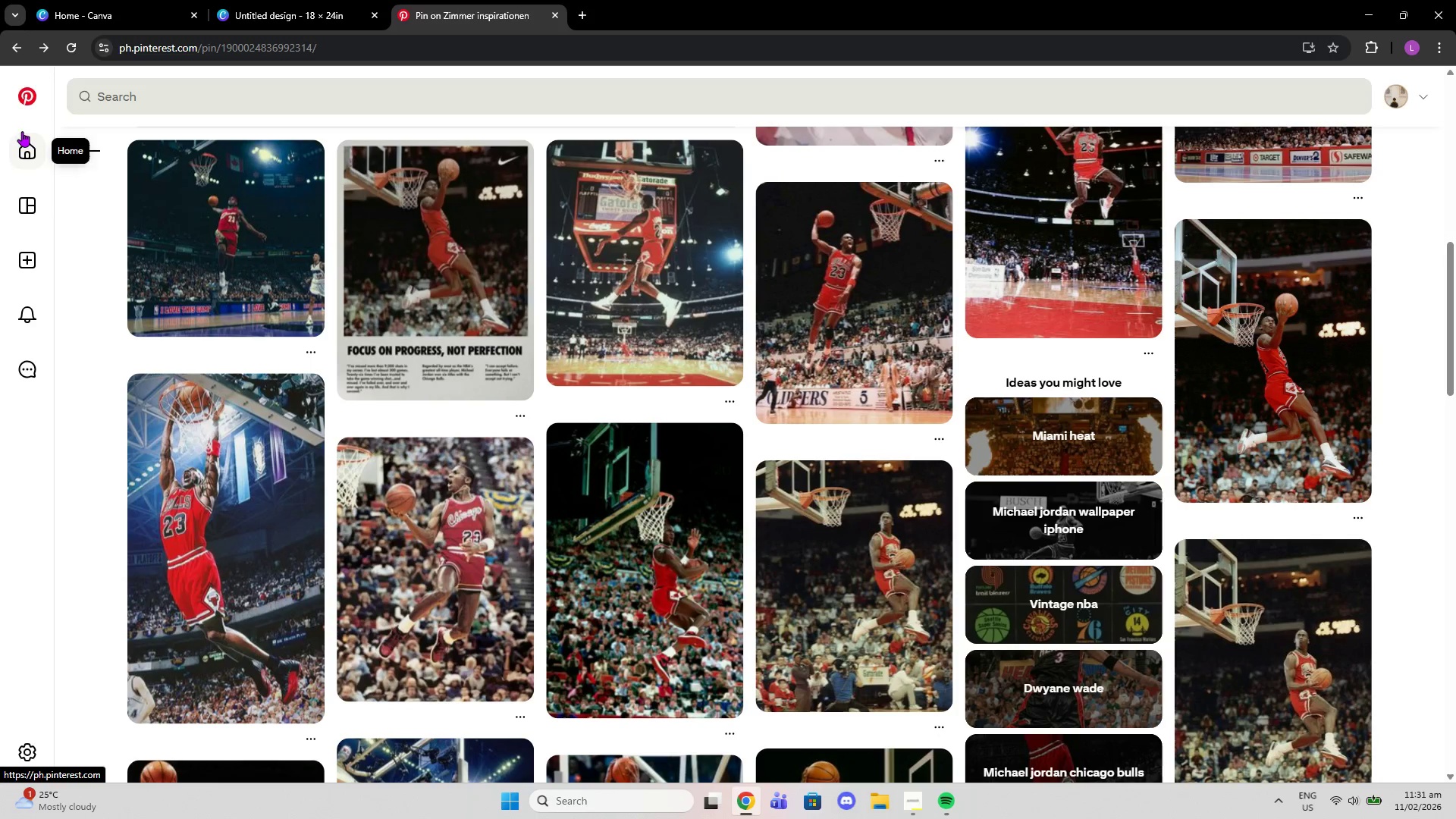 
left_click([83, 143])
 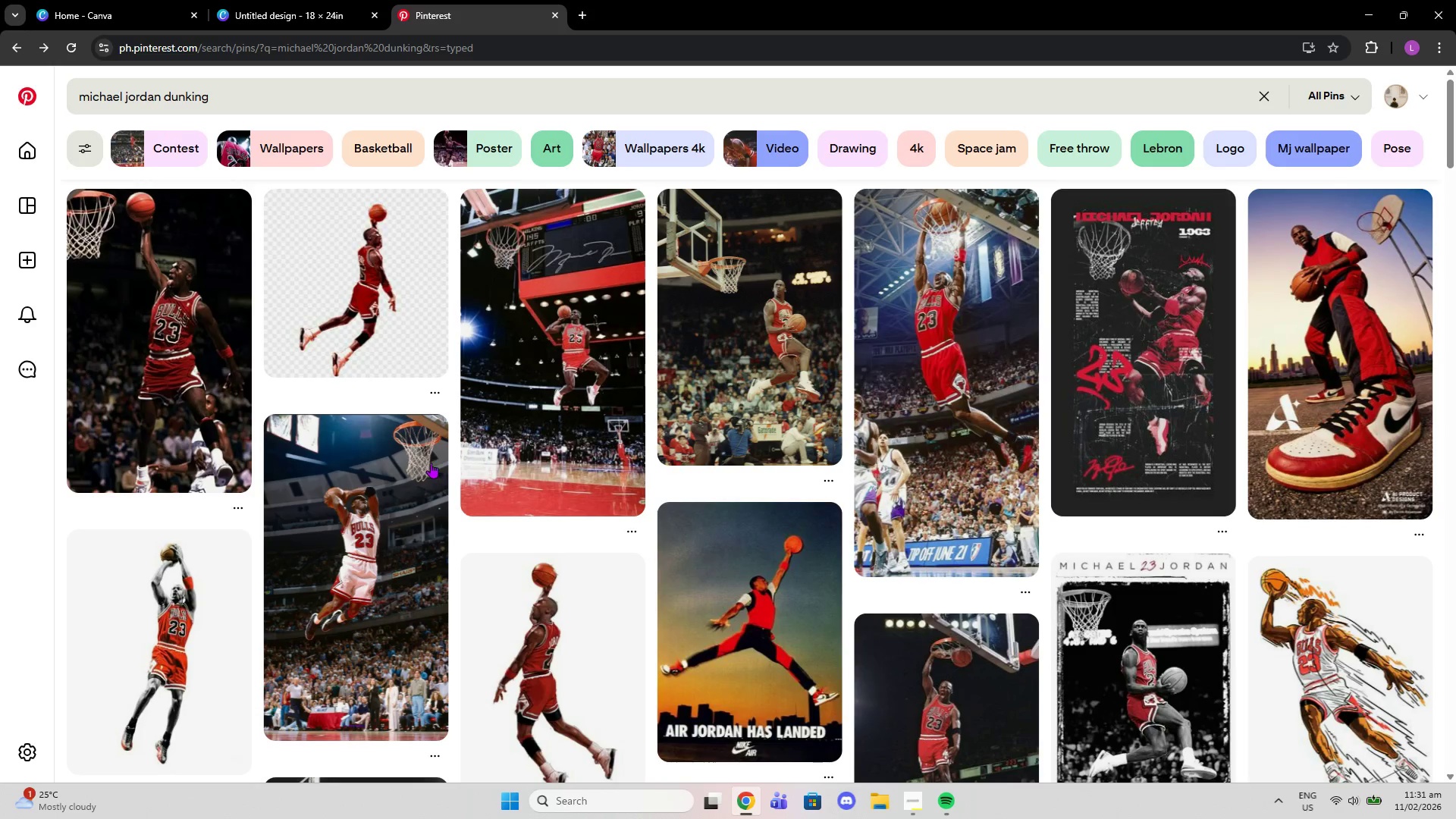 
mouse_move([620, 419])
 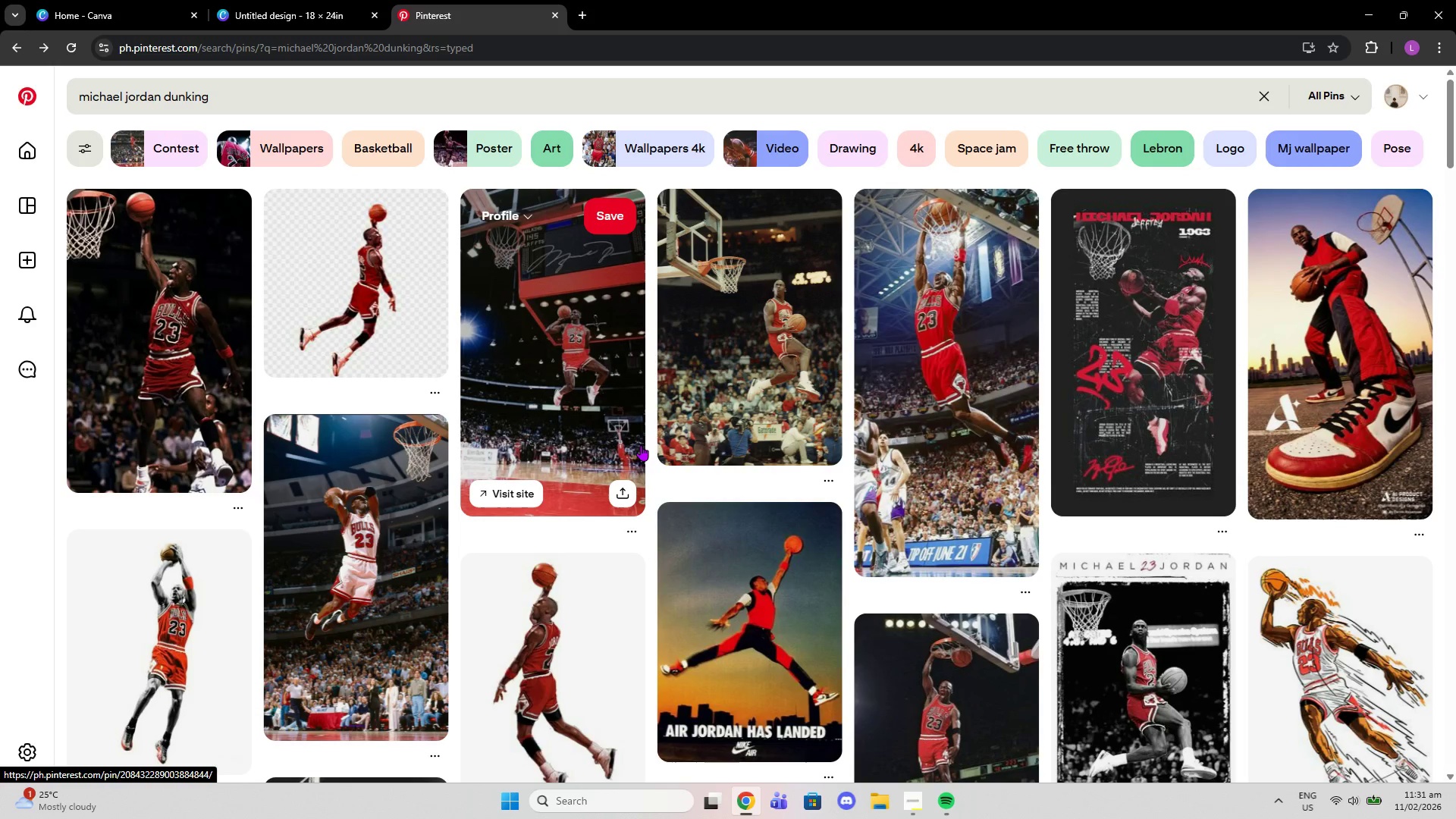 
scroll: coordinate [639, 444], scroll_direction: down, amount: 11.0
 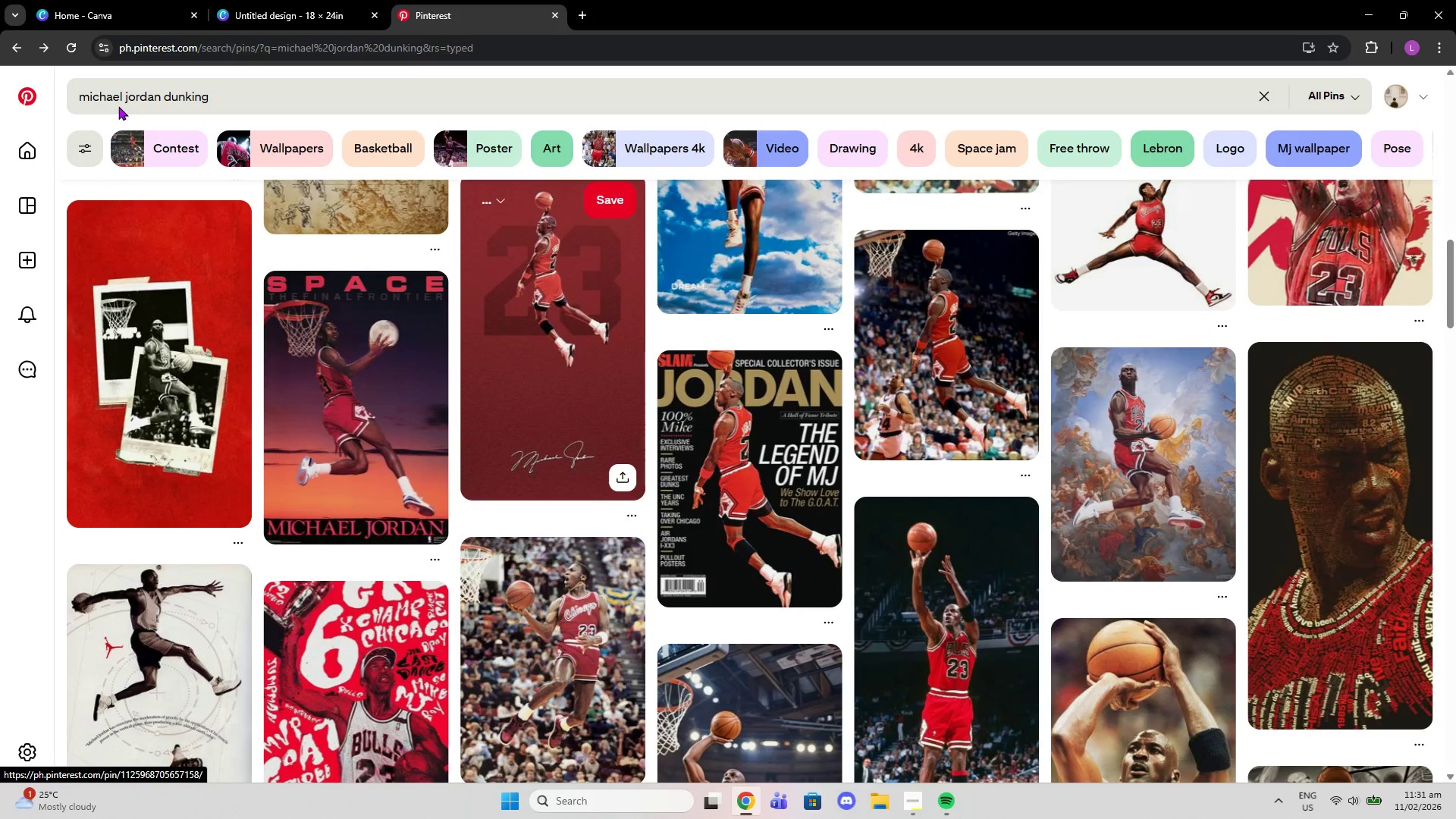 
left_click_drag(start_coordinate=[234, 96], to_coordinate=[193, 95])
 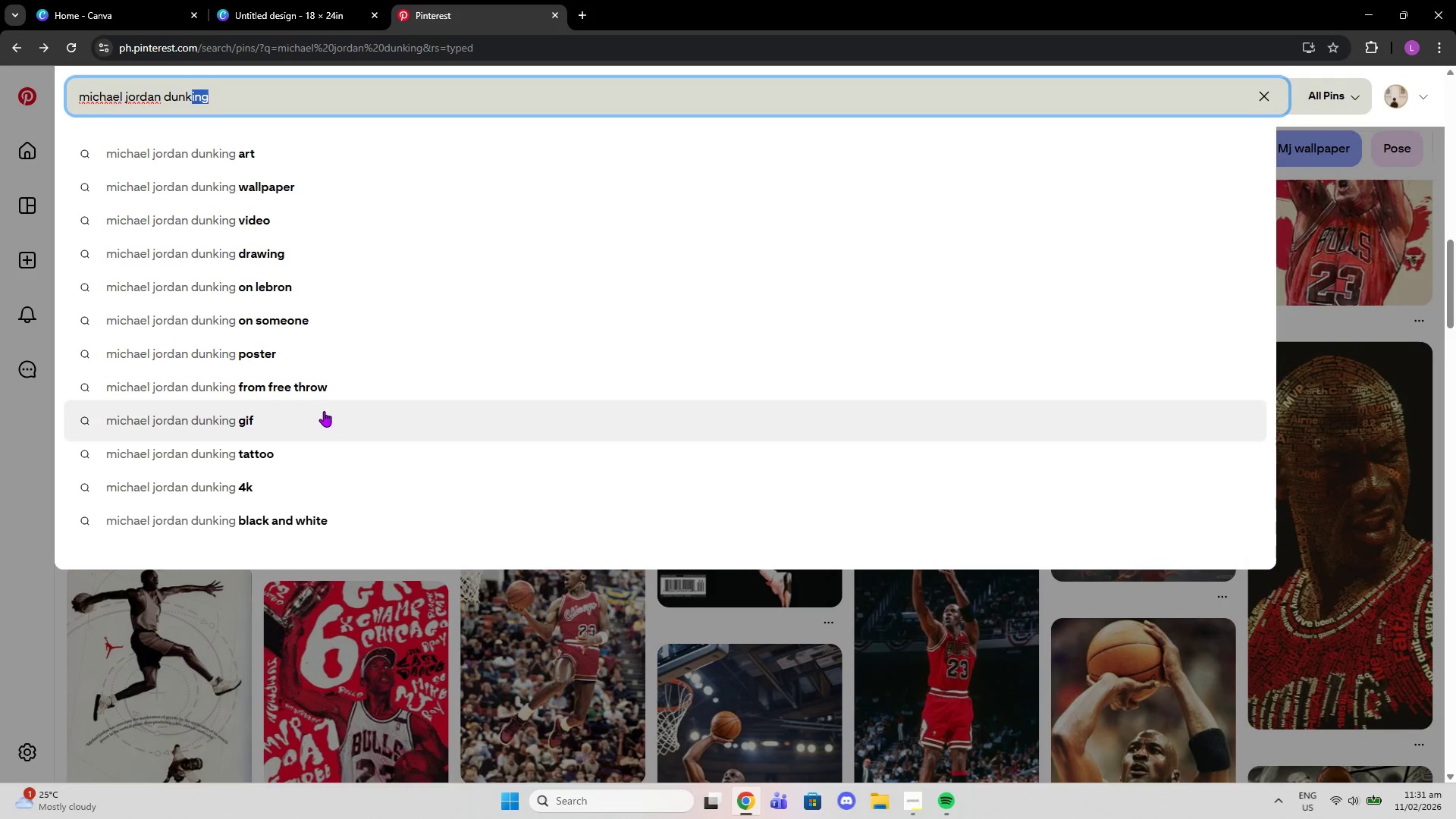 
key(Equal)
 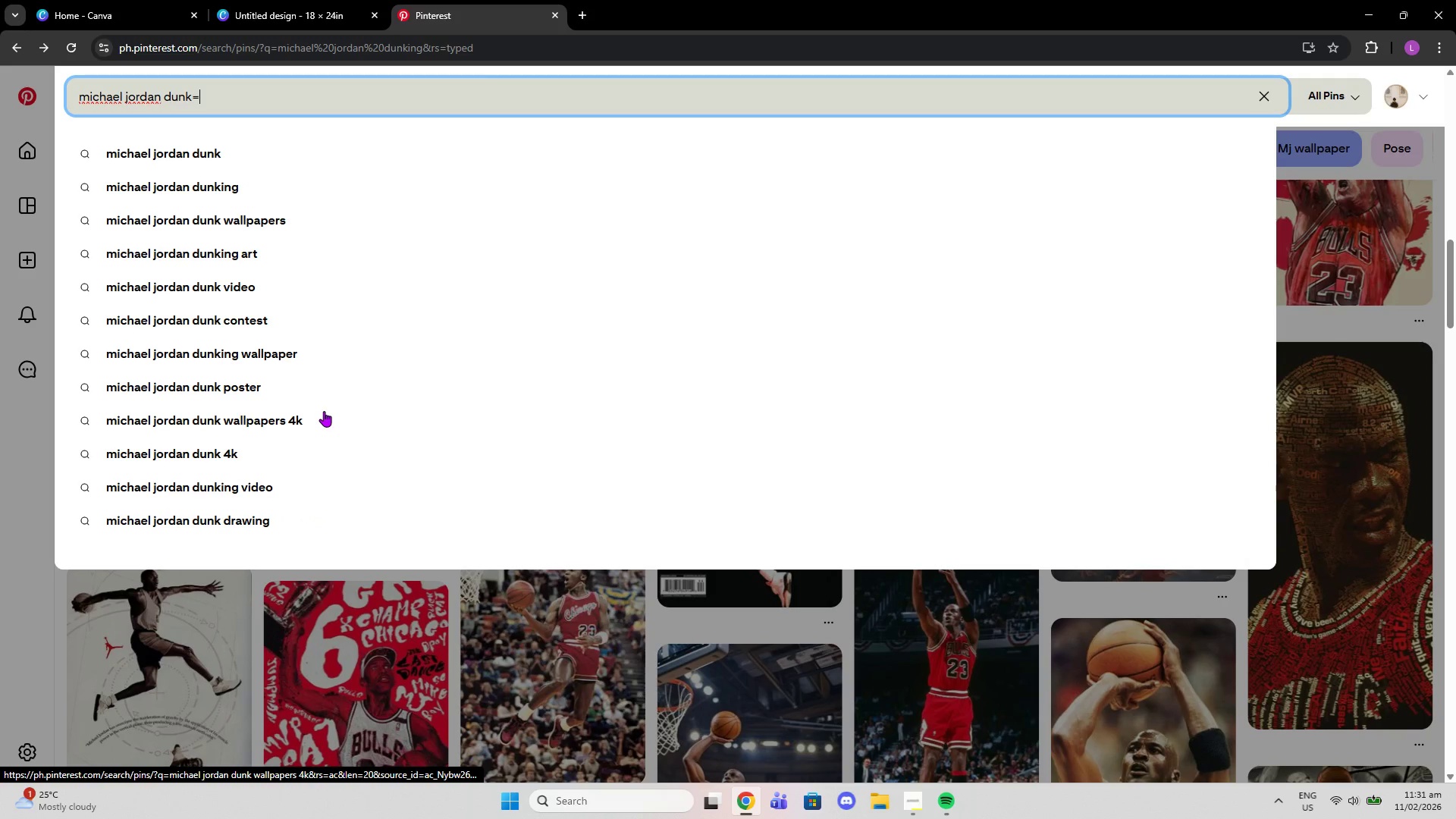 
key(Backspace)
 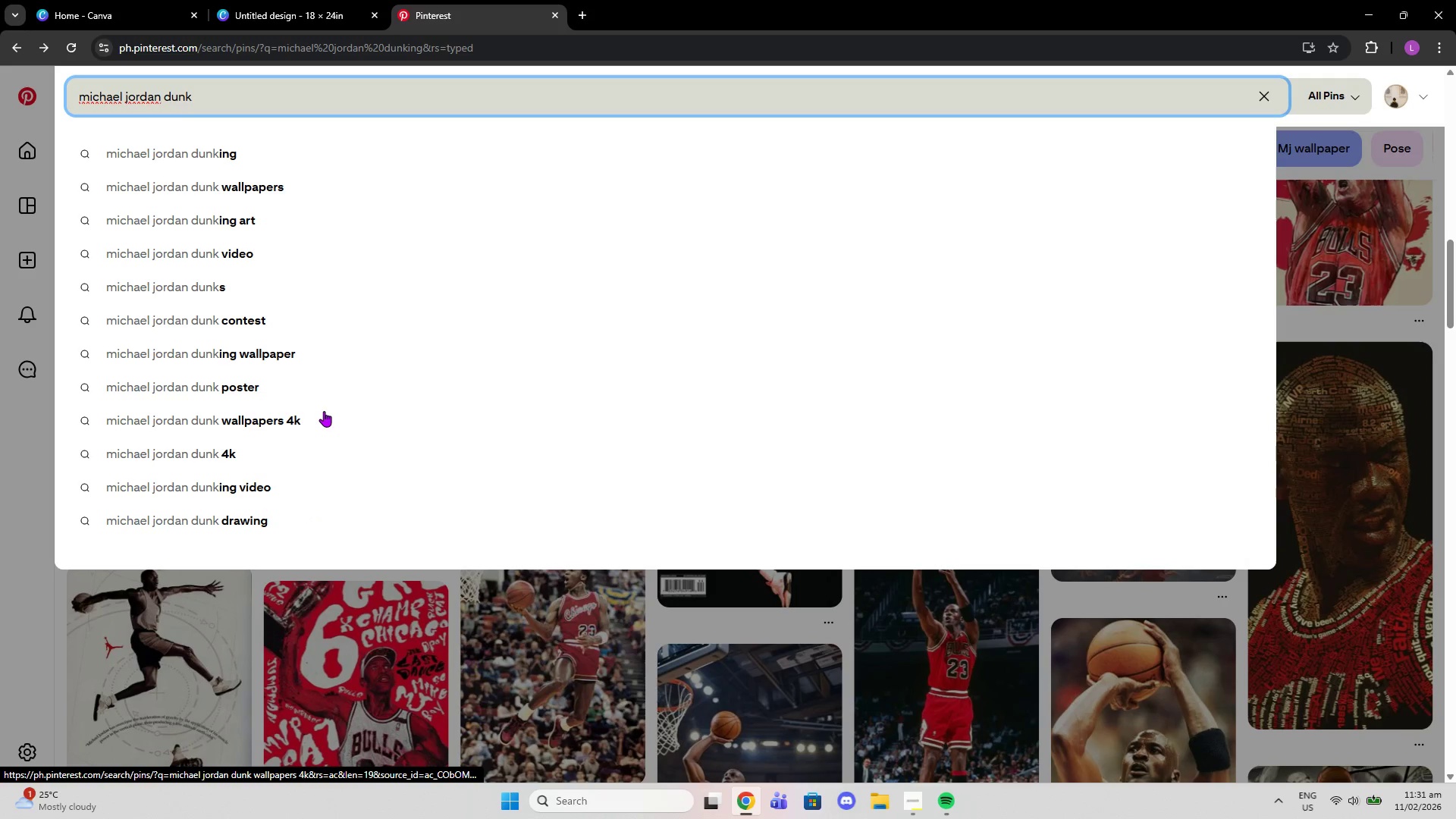 
key(Backspace)
 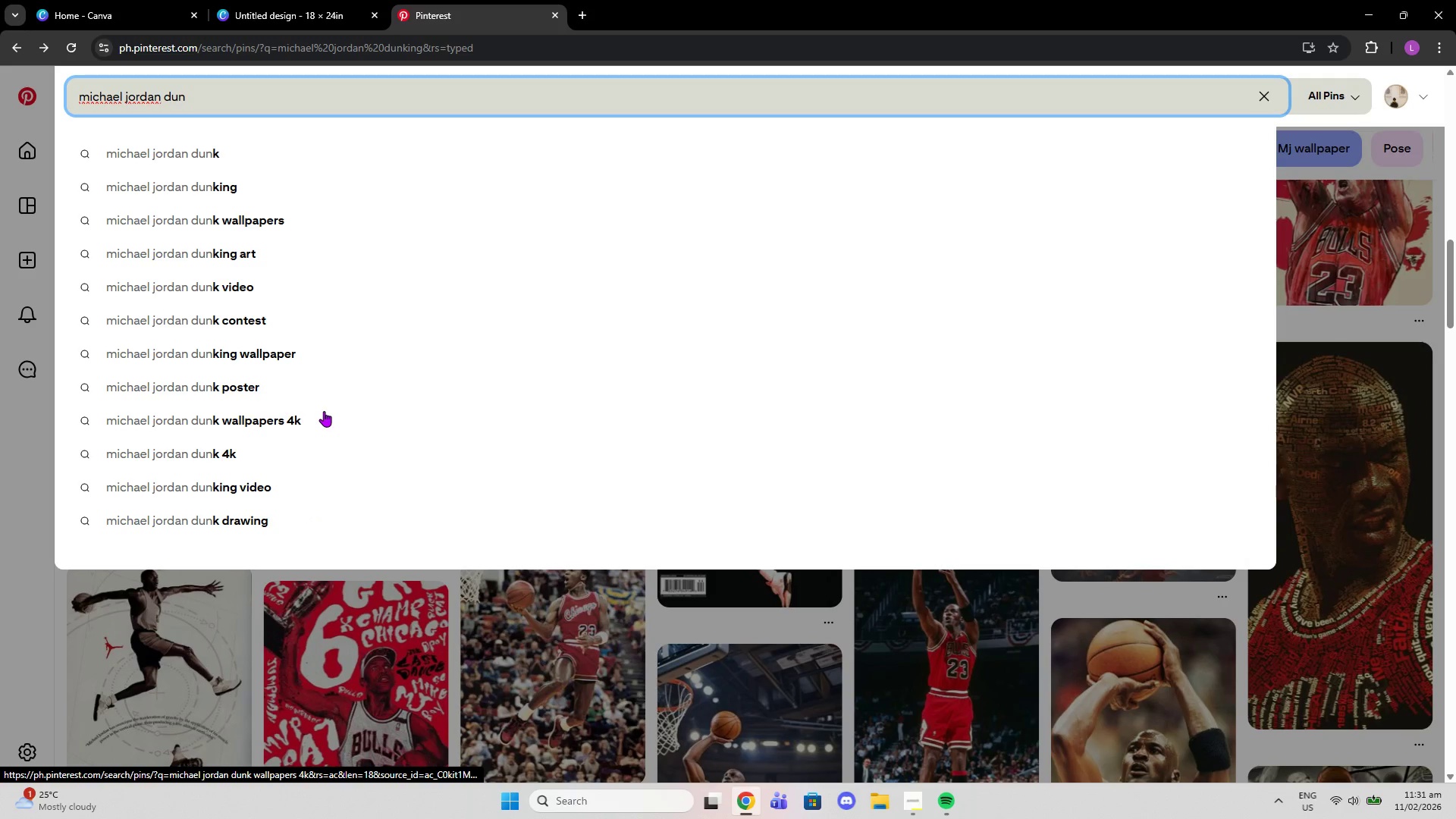 
key(K)
 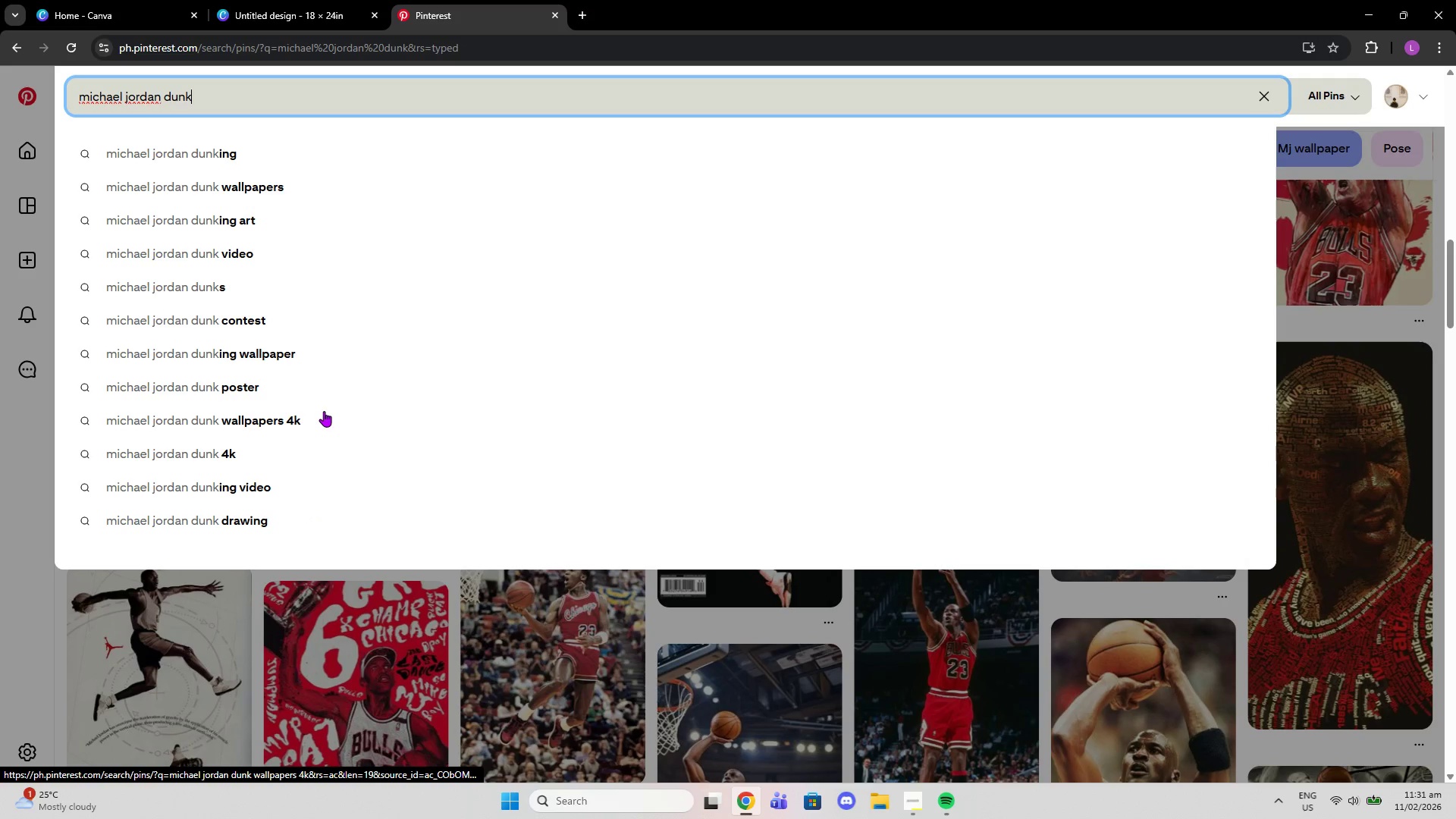 
key(Enter)
 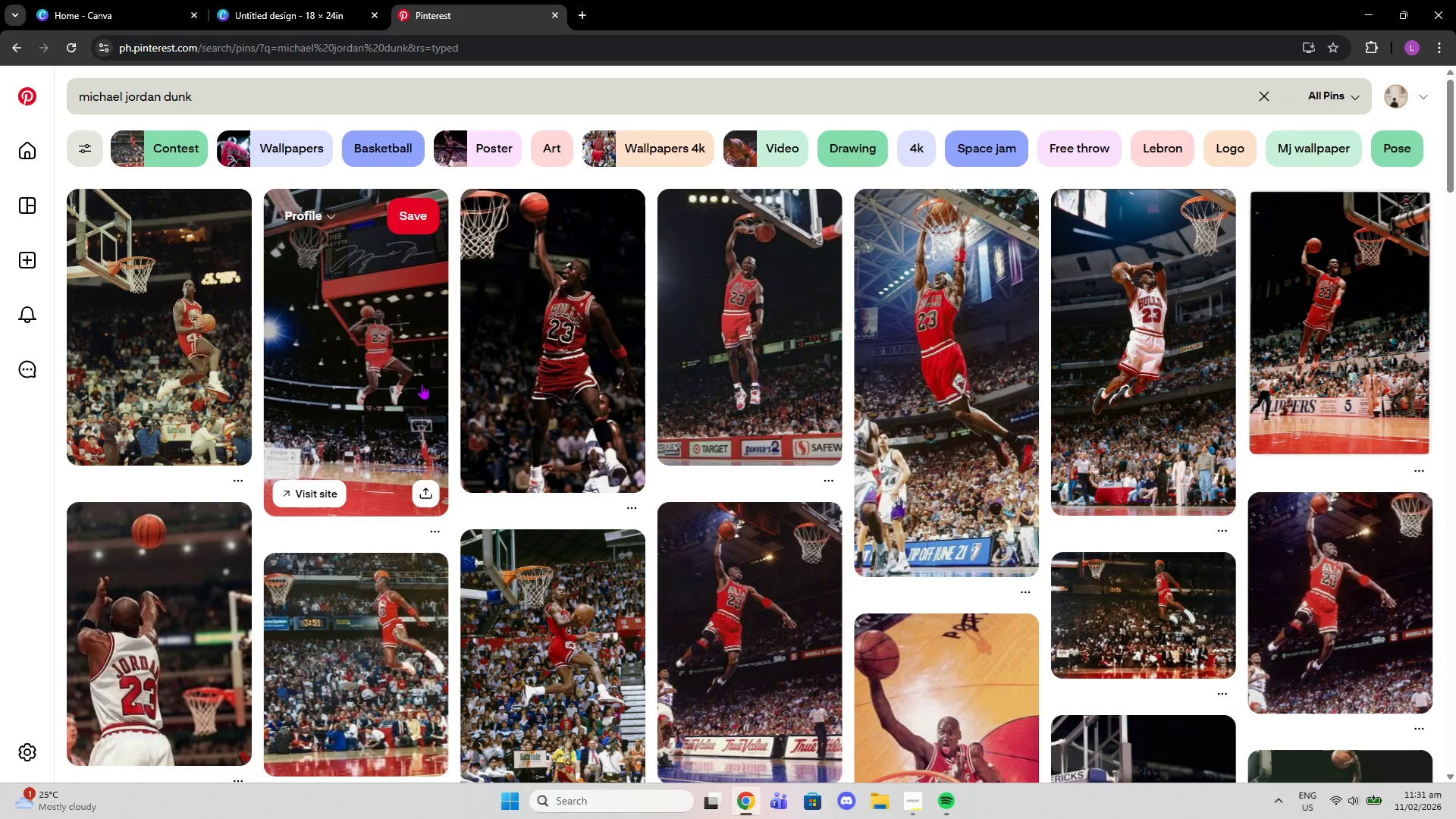 
scroll: coordinate [271, 373], scroll_direction: up, amount: 3.0
 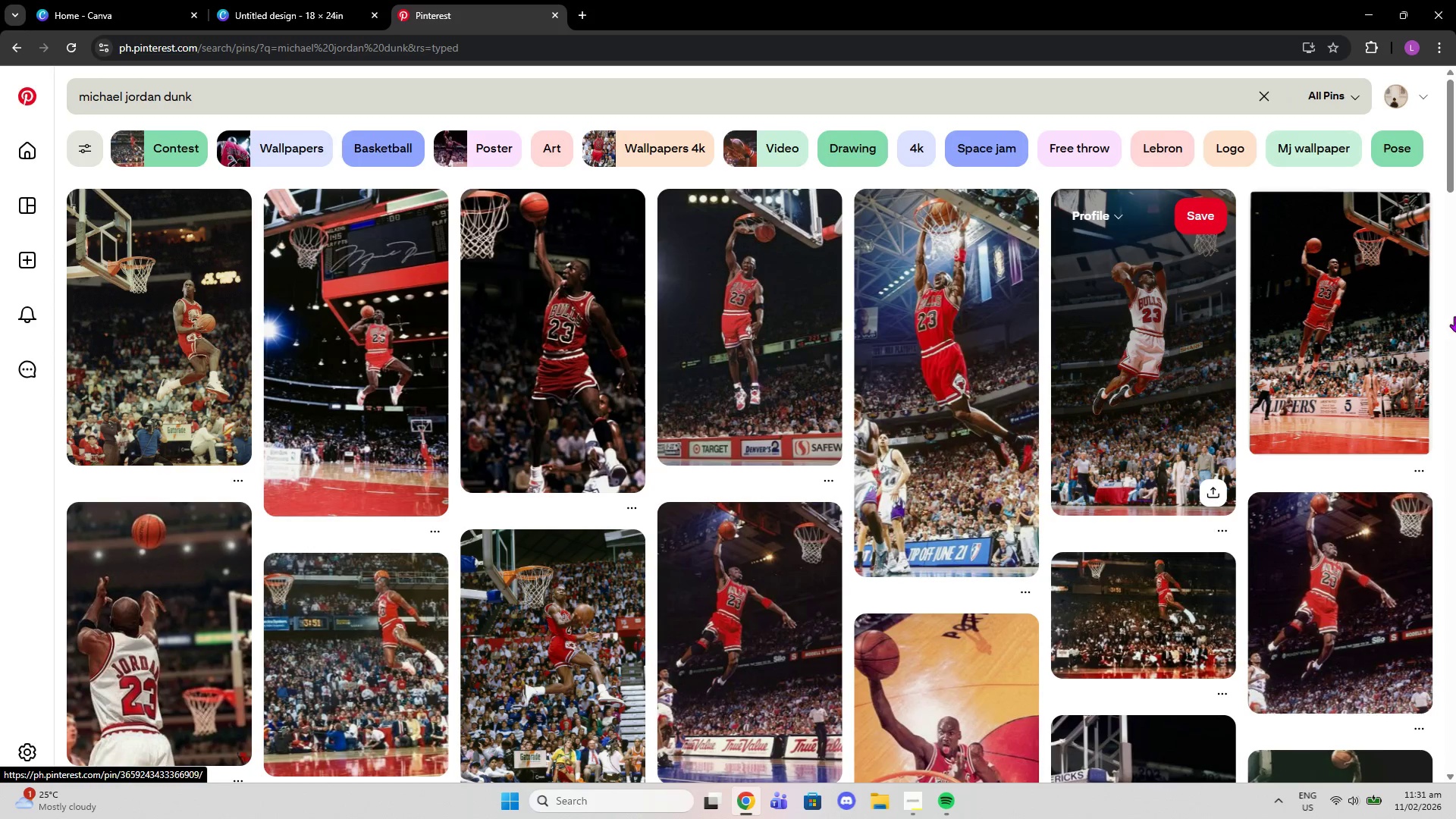 
left_click([1329, 319])
 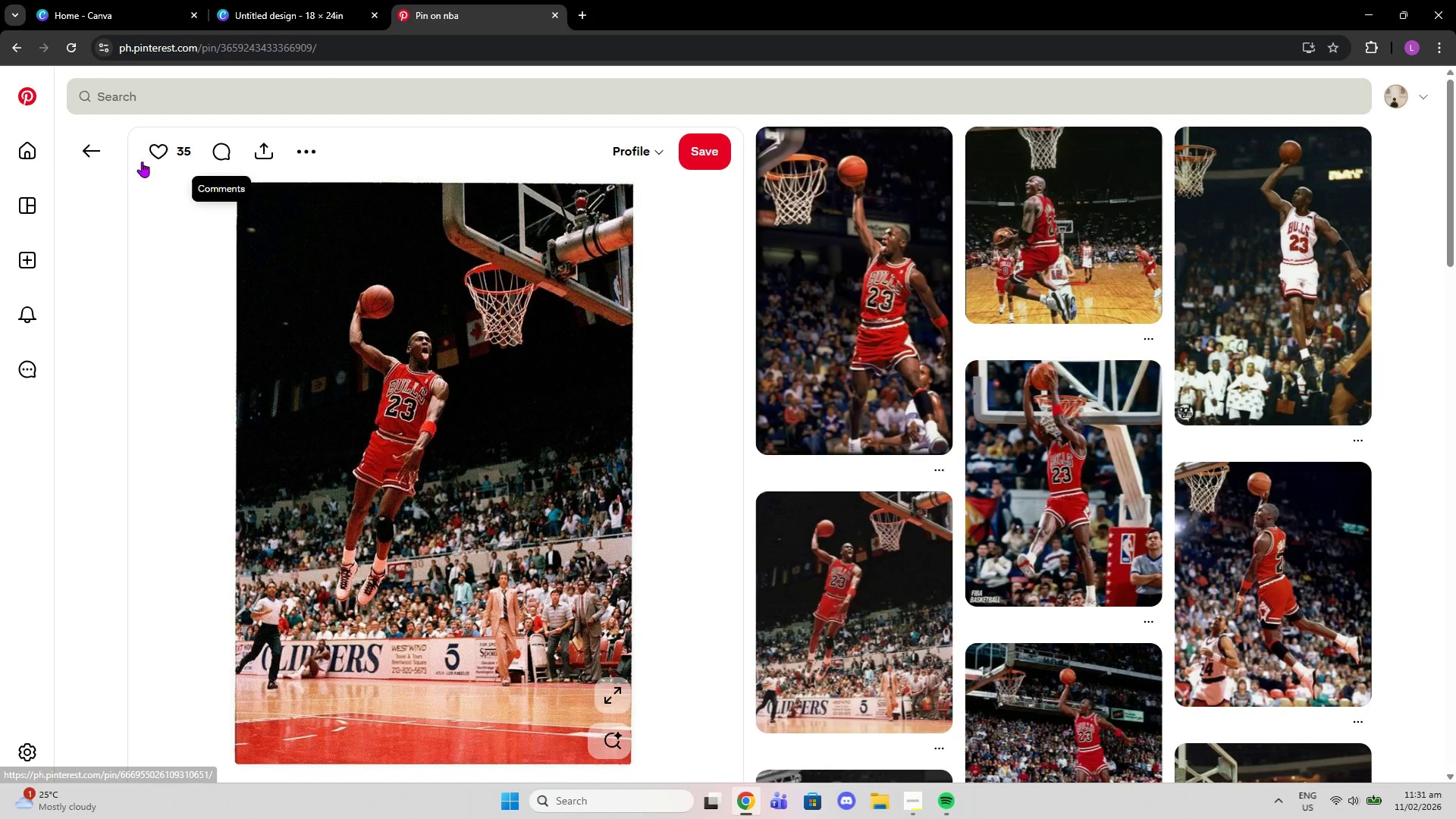 
left_click([94, 143])
 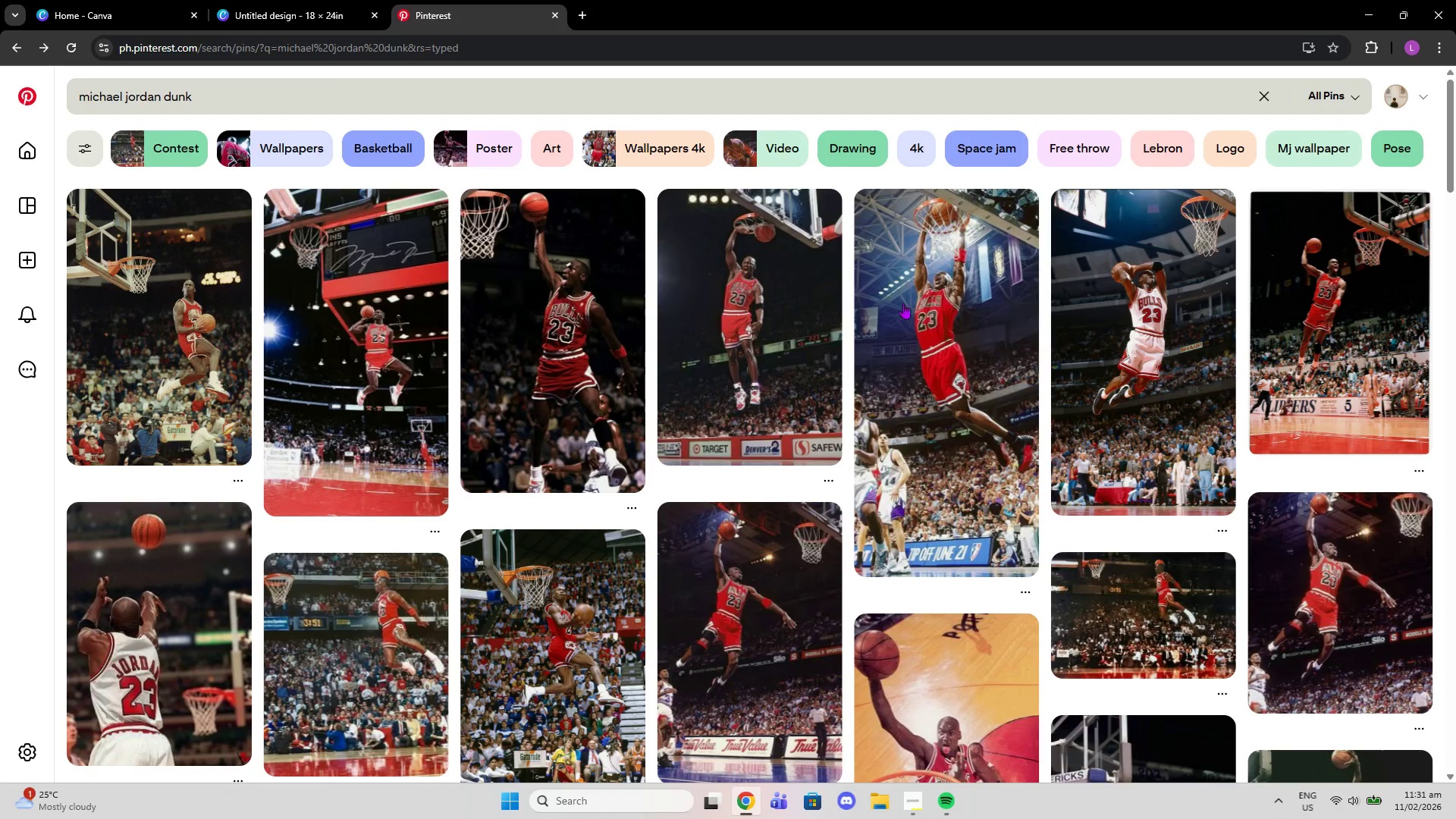 
left_click([1144, 340])
 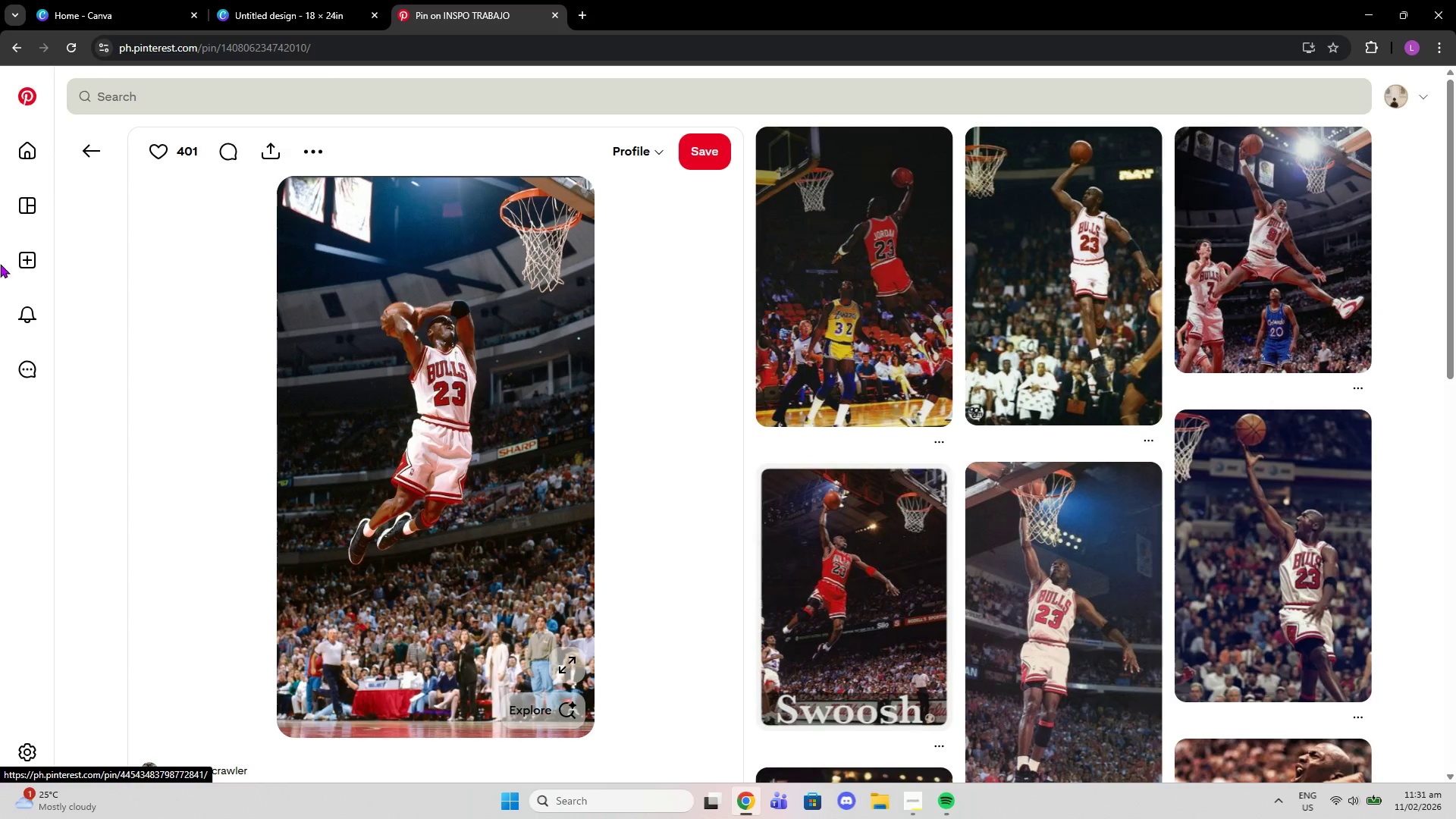 
left_click([88, 155])
 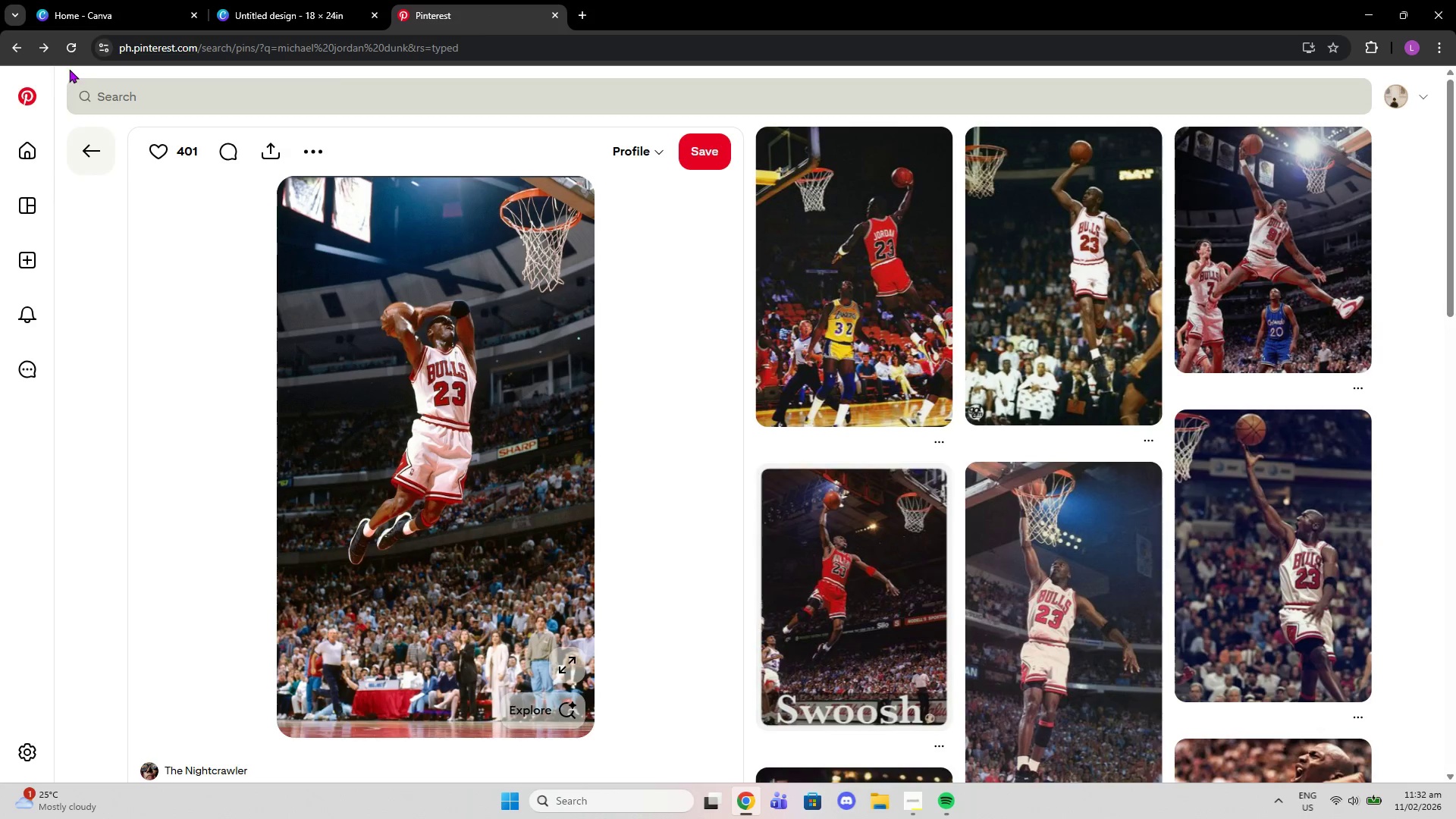 
mouse_move([99, 143])
 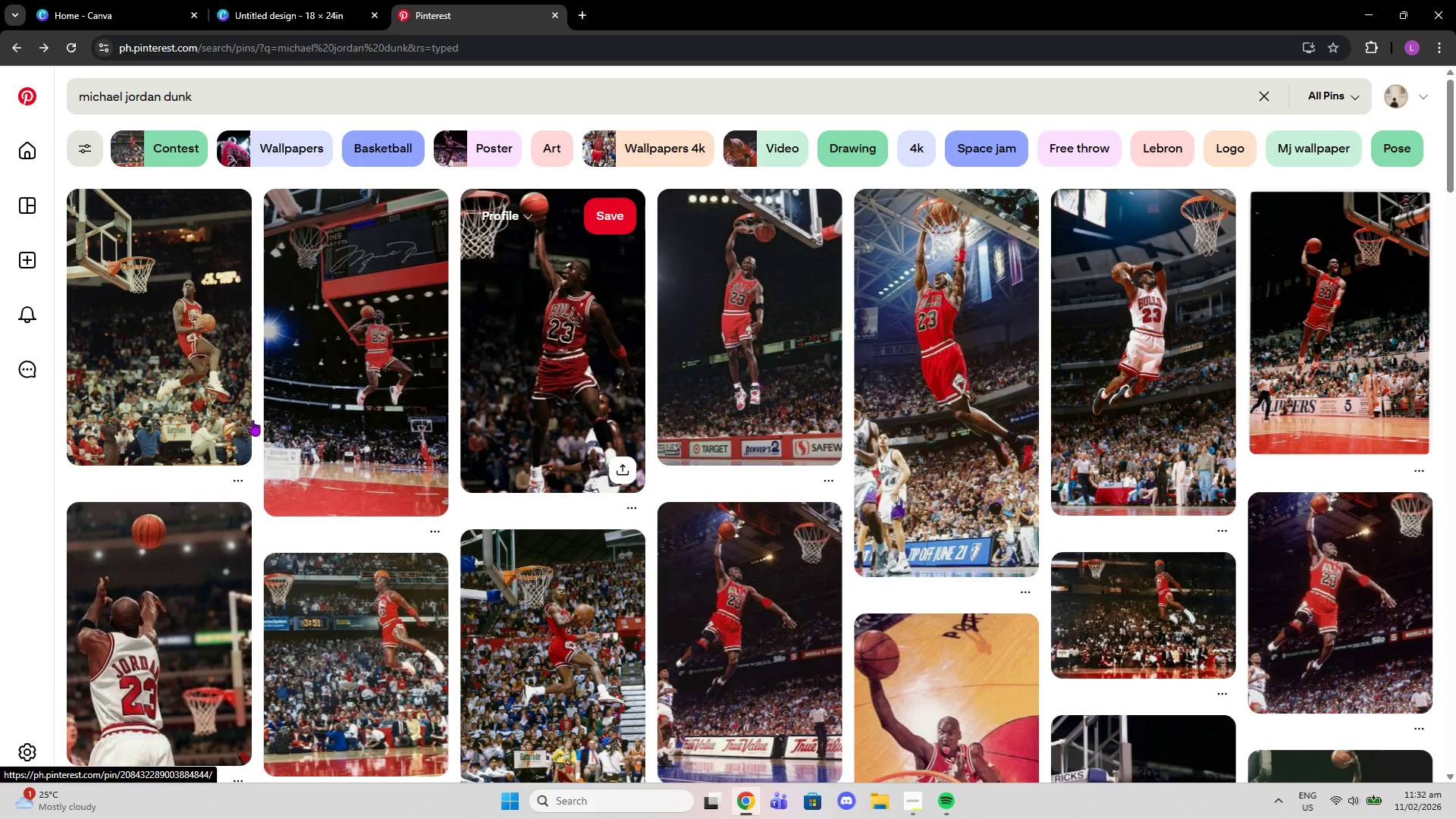 
scroll: coordinate [229, 402], scroll_direction: down, amount: 1.0
 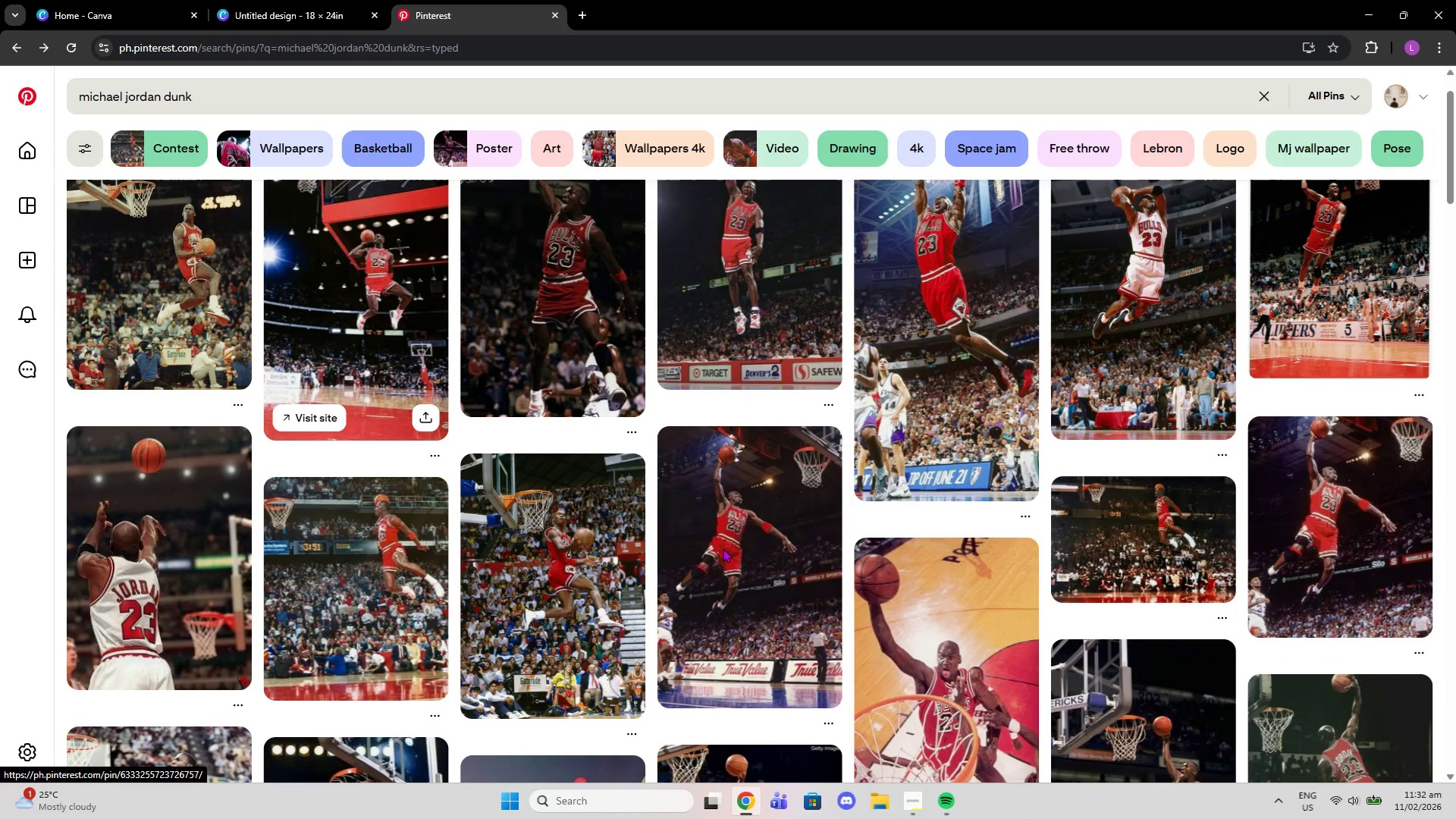 
left_click_drag(start_coordinate=[590, 565], to_coordinate=[597, 572])
 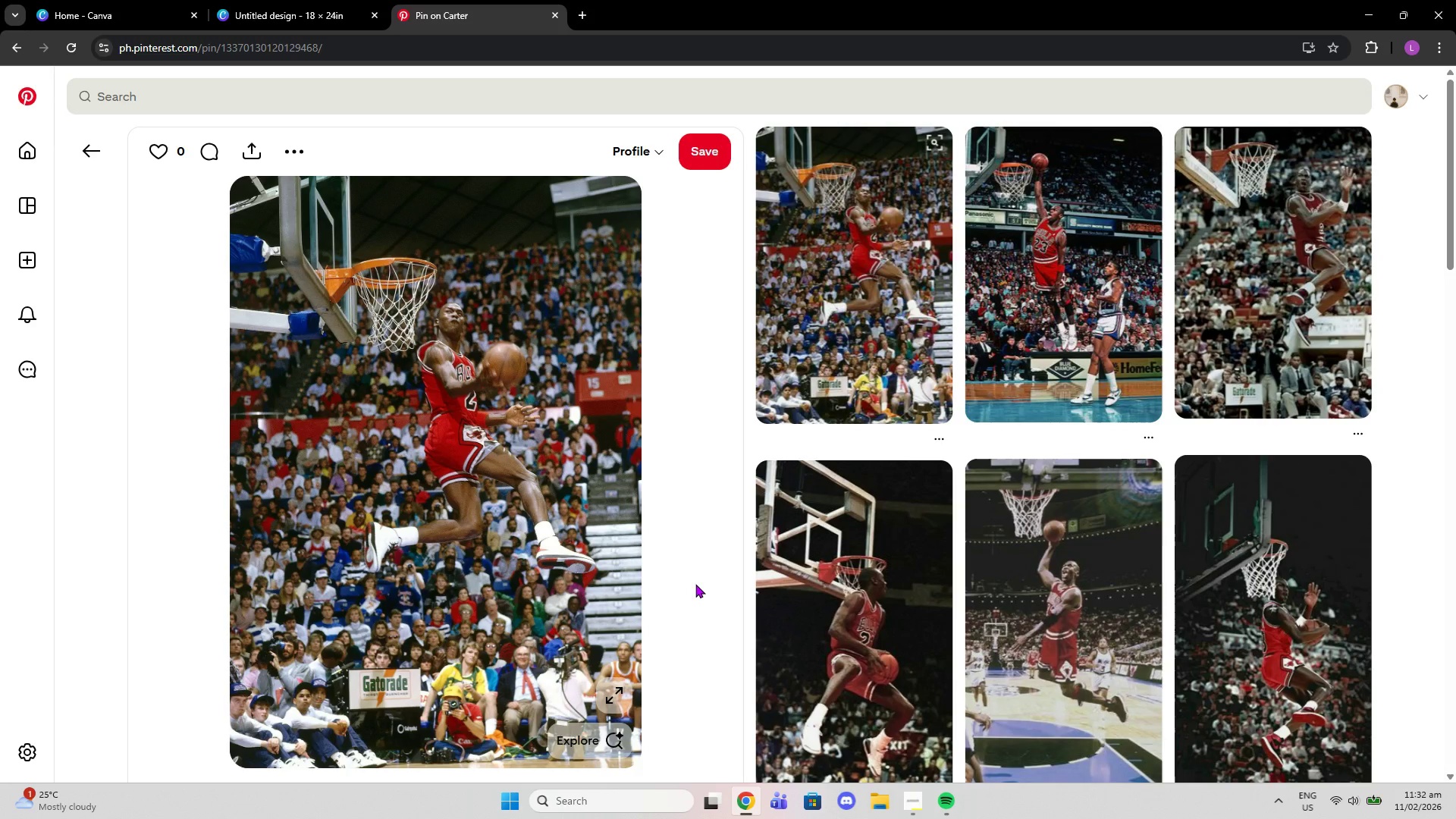 
wait(8.33)
 